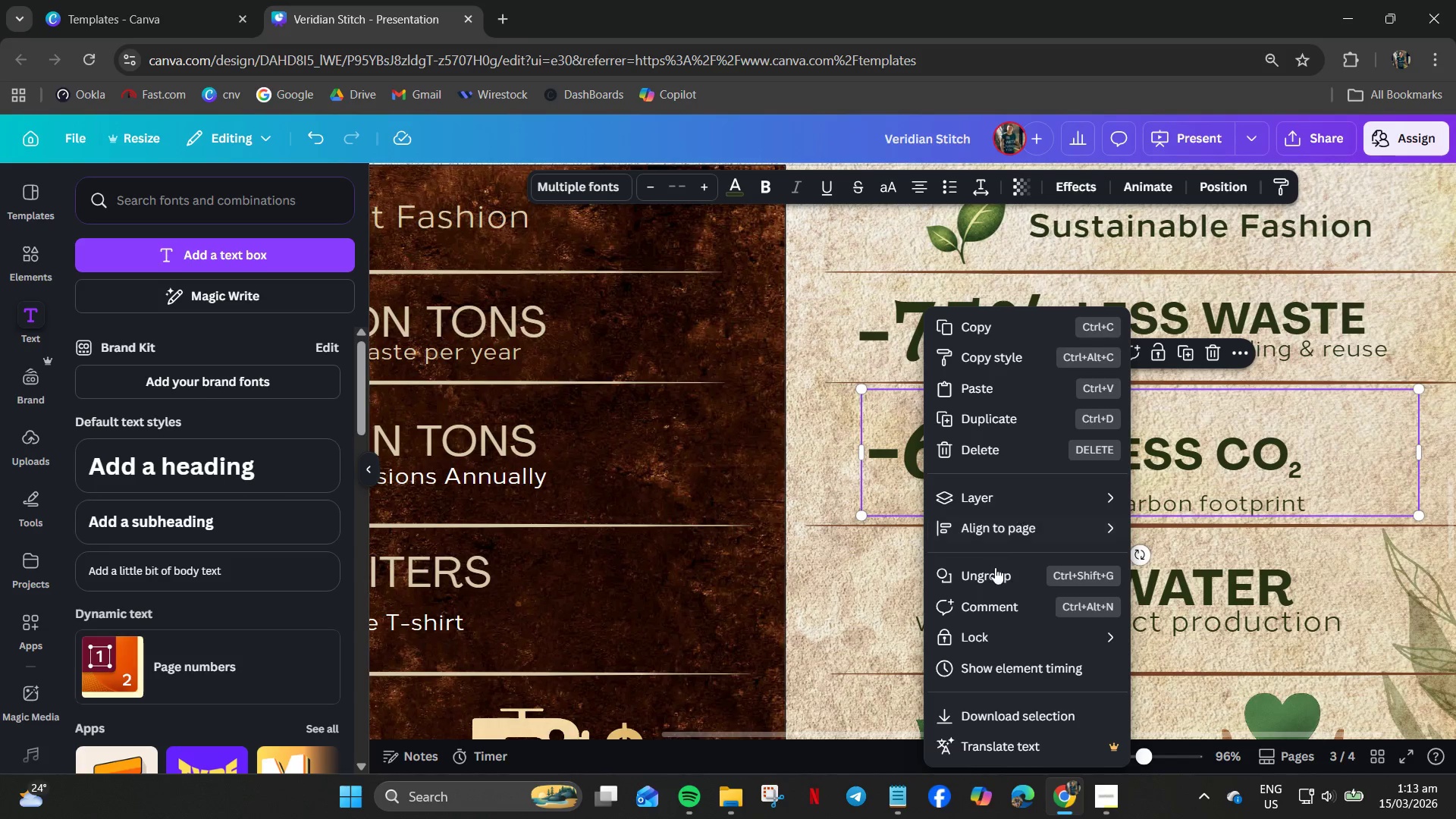 
left_click([993, 573])
 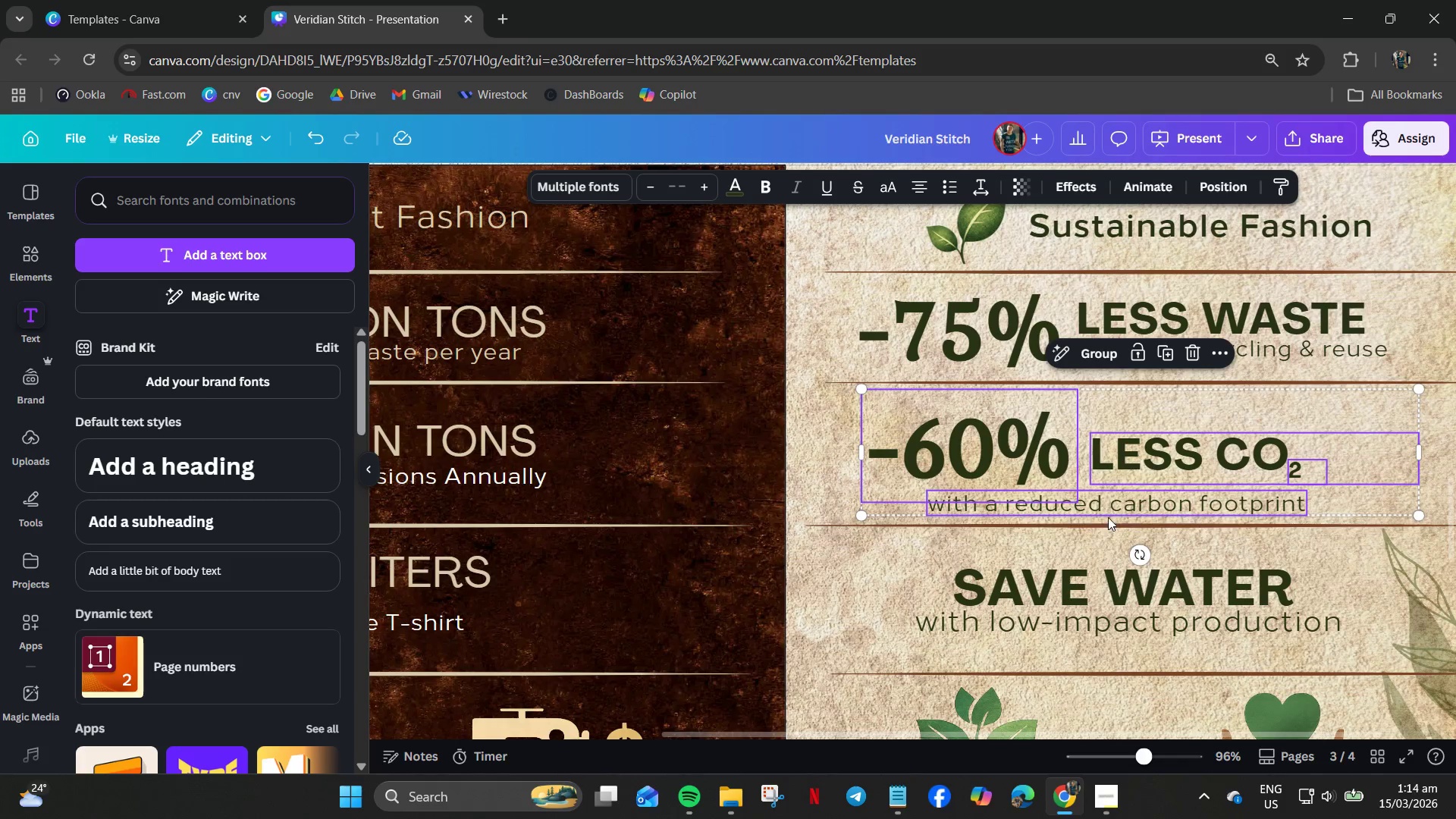 
left_click([1108, 507])
 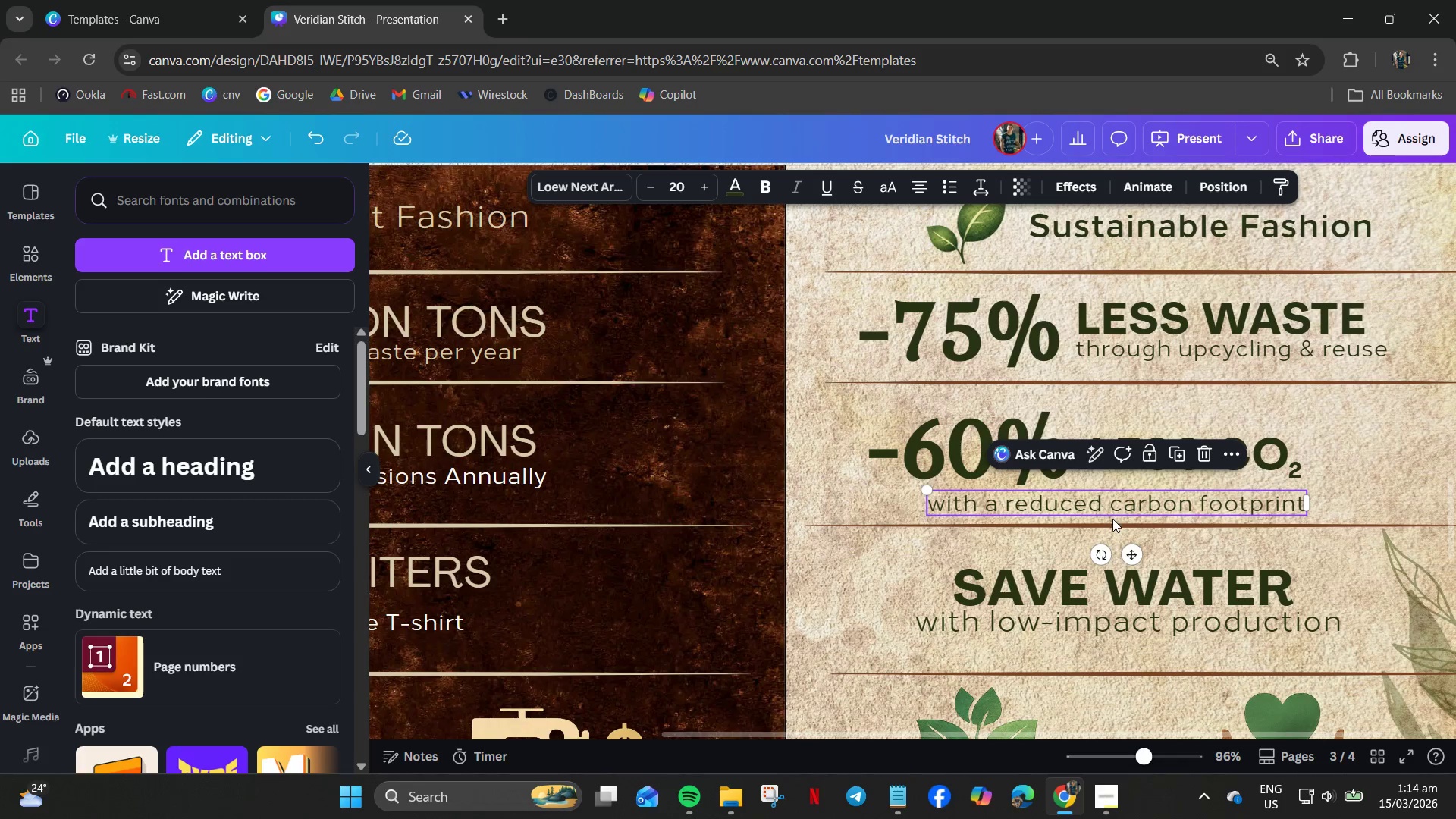 
hold_key(key=ArrowUp, duration=0.66)
 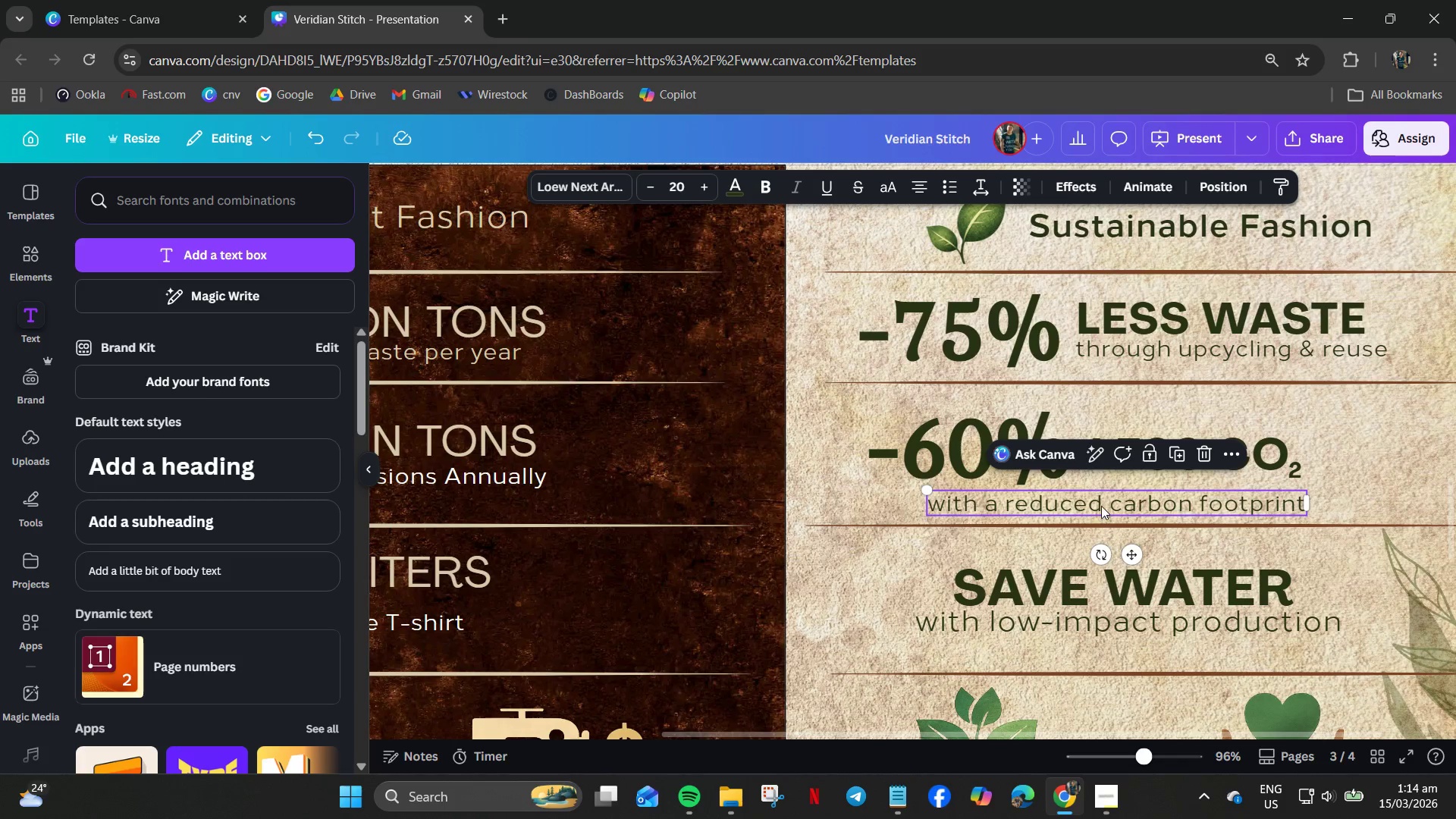 
left_click([1101, 505])
 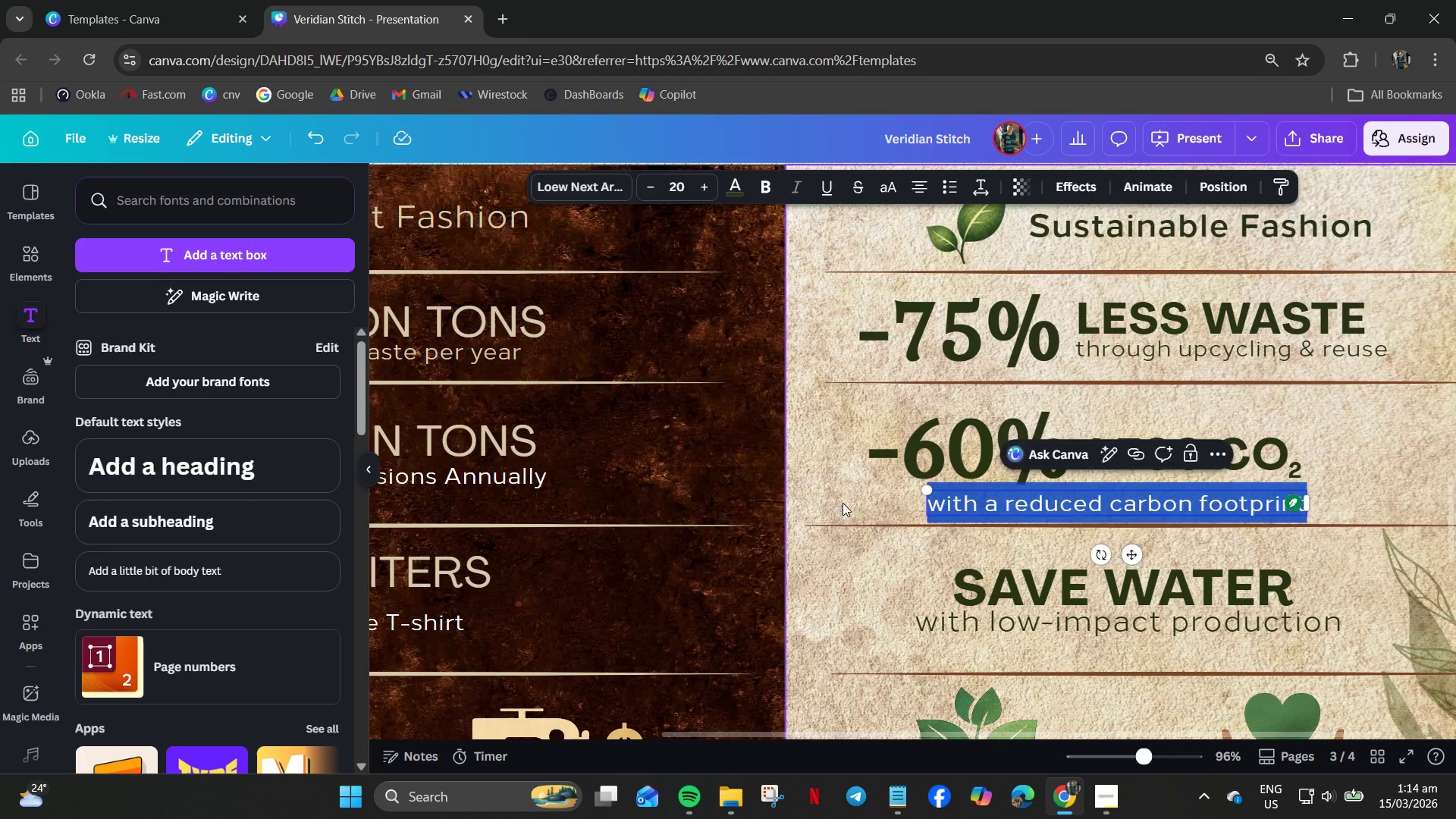 
left_click([1053, 509])
 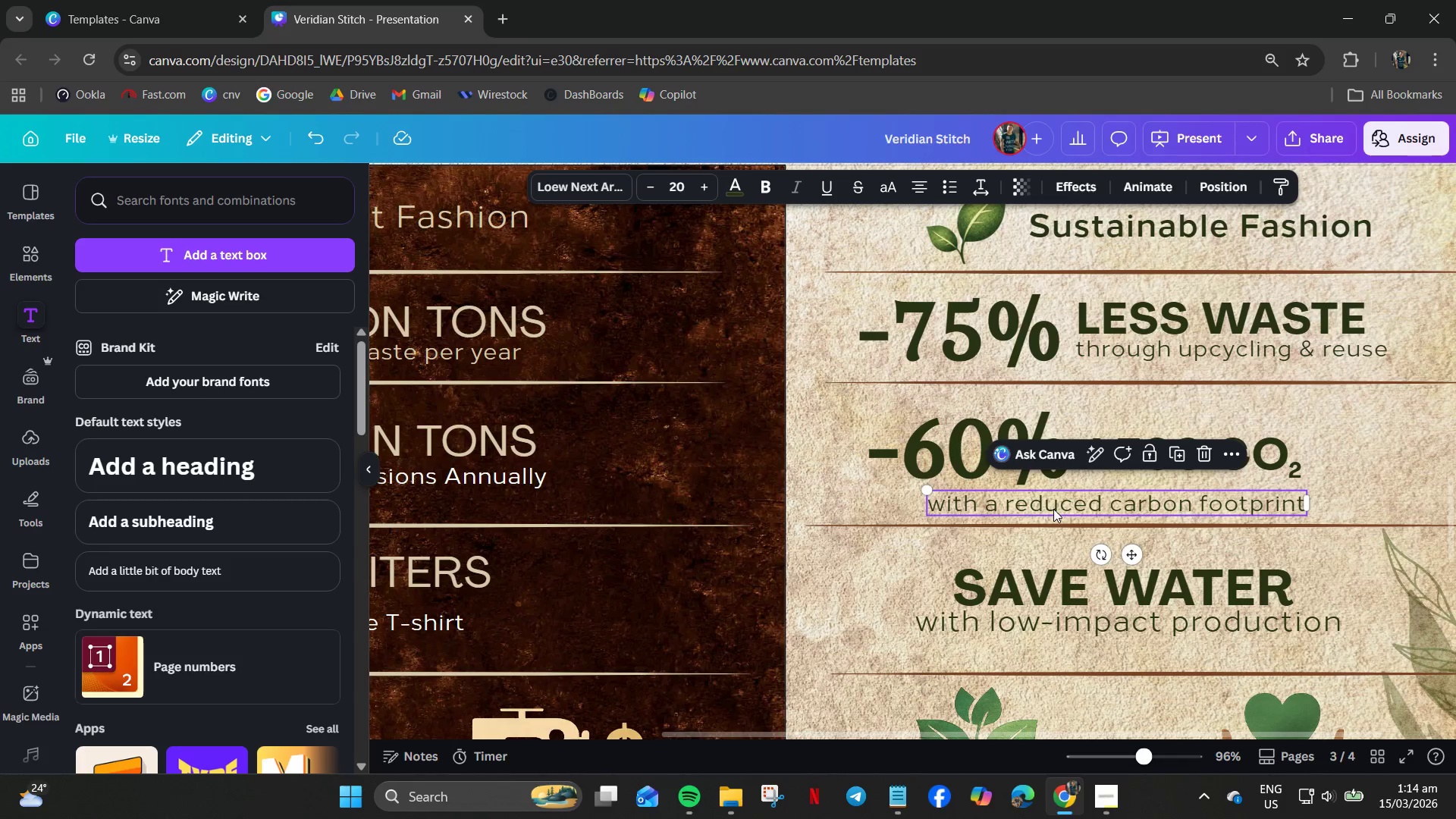 
hold_key(key=ArrowUp, duration=0.48)
 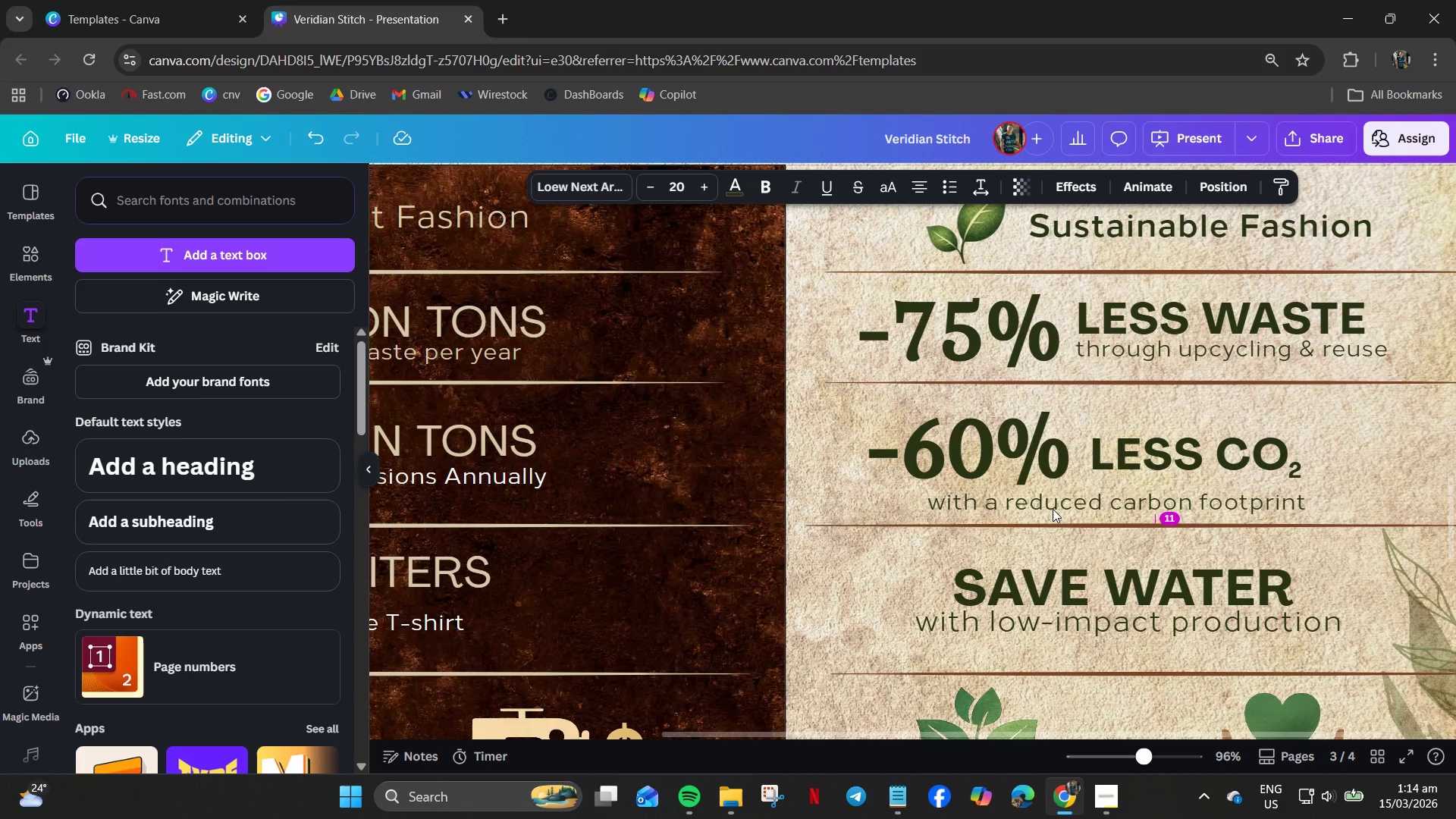 
key(ArrowUp)
 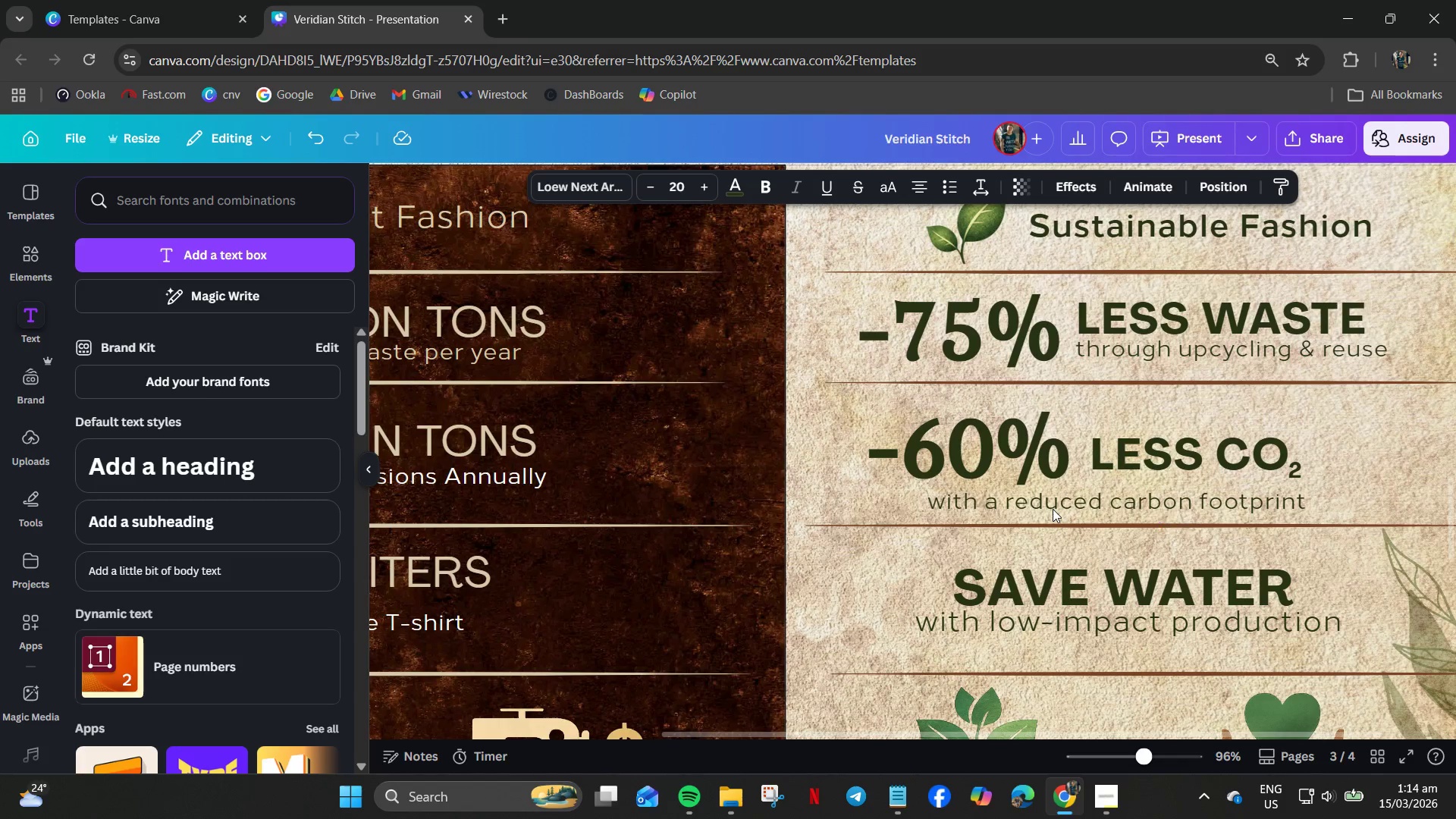 
key(ArrowUp)
 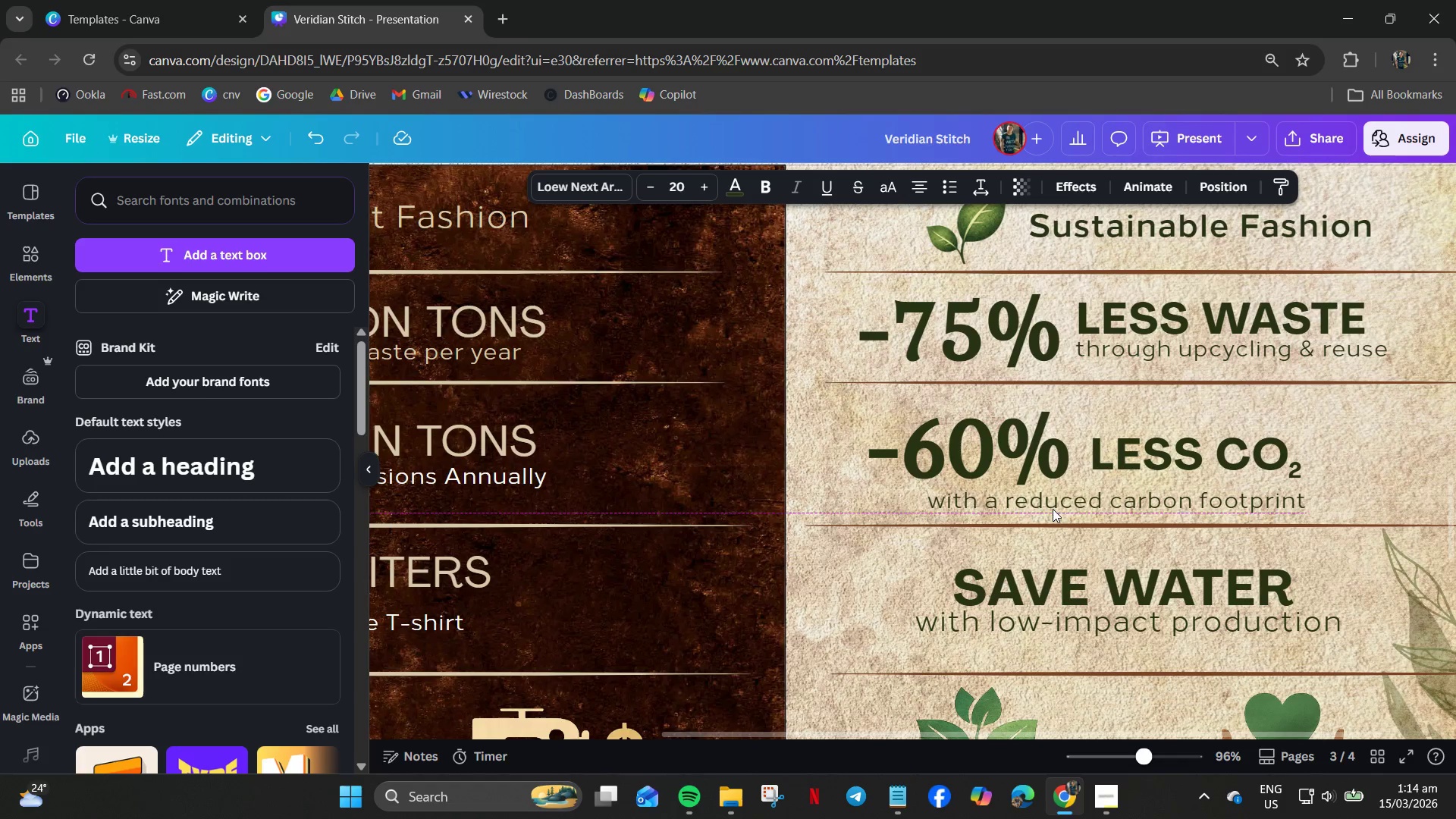 
key(ArrowUp)
 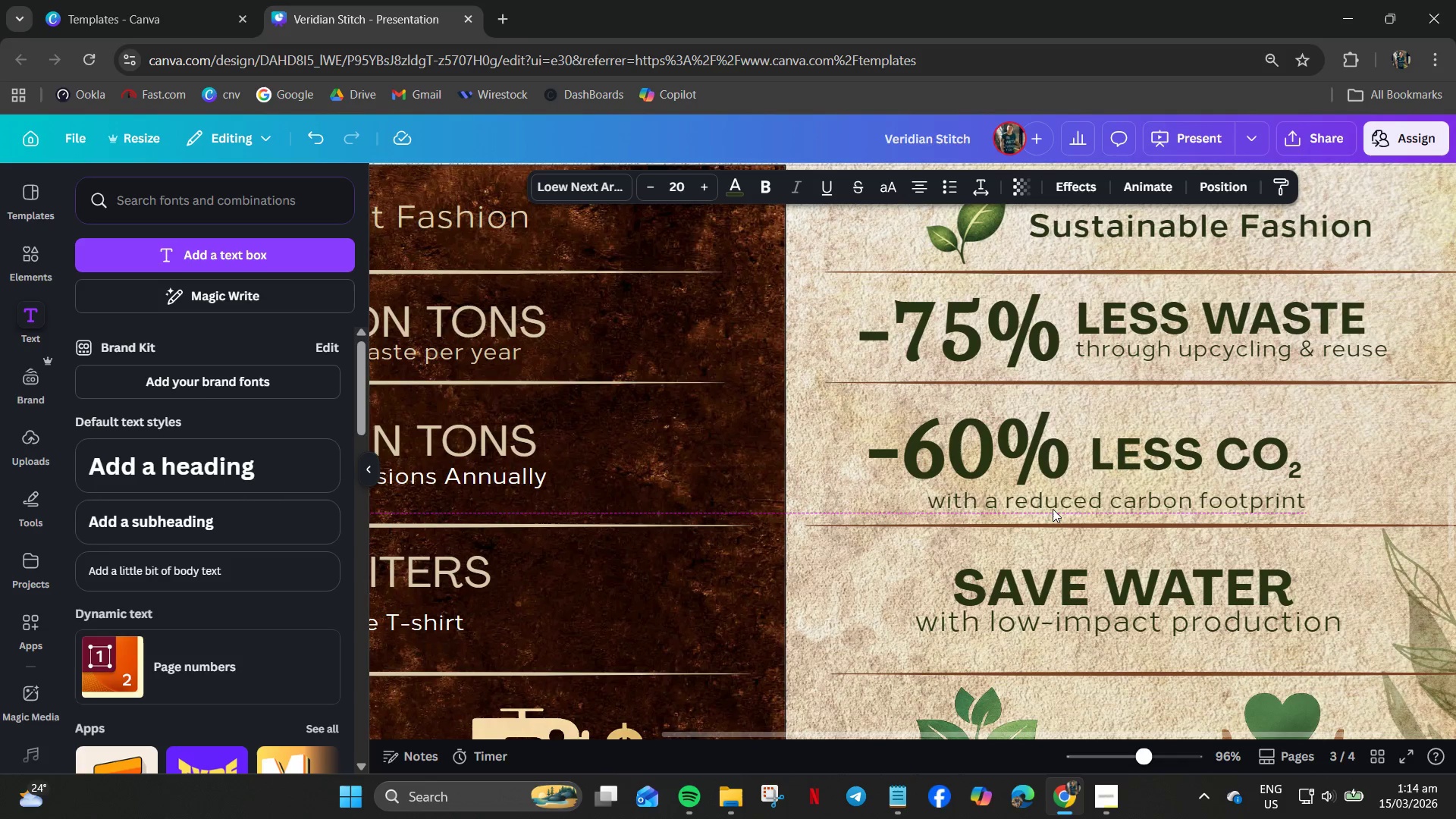 
key(ArrowUp)
 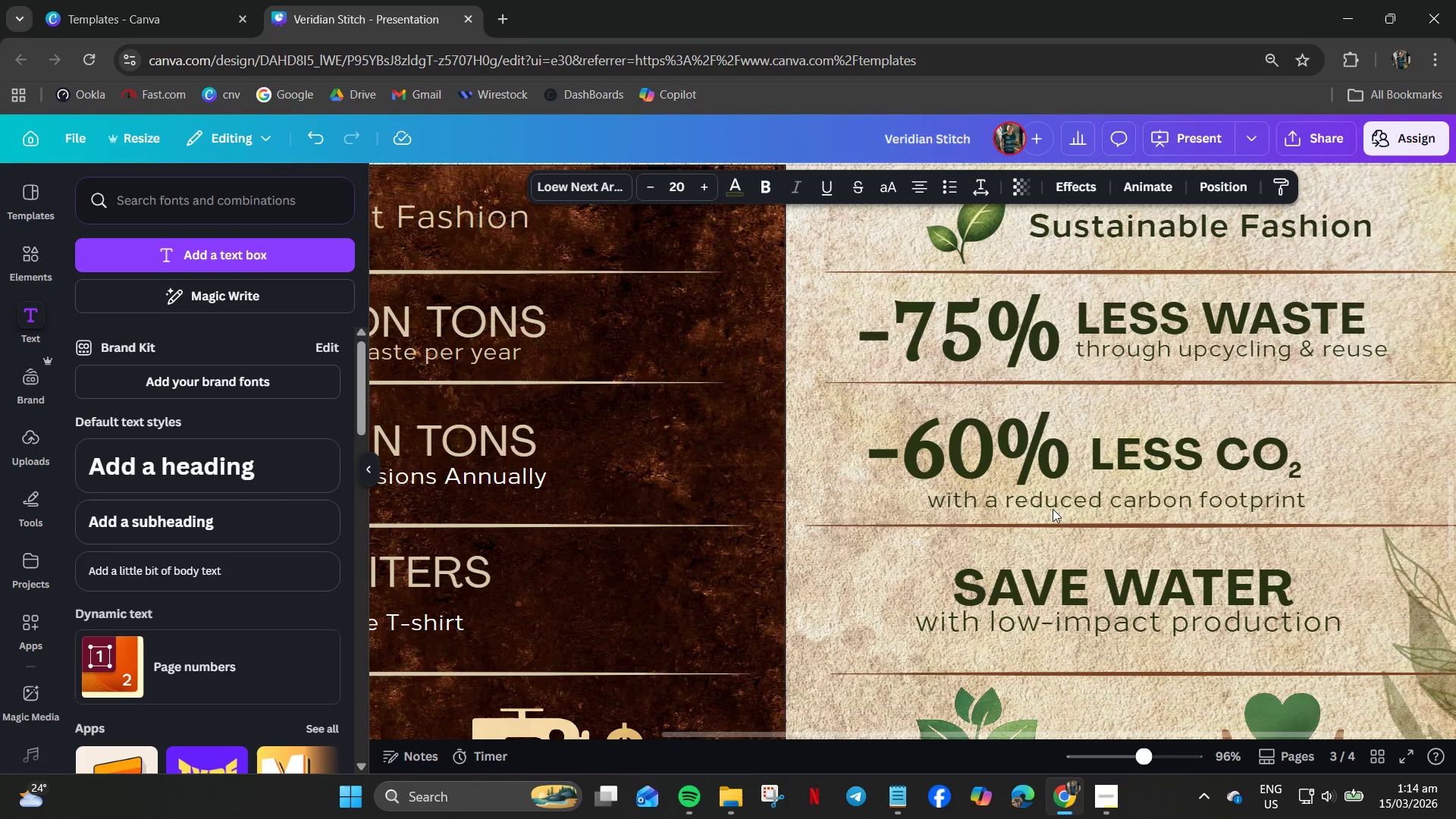 
key(ArrowUp)
 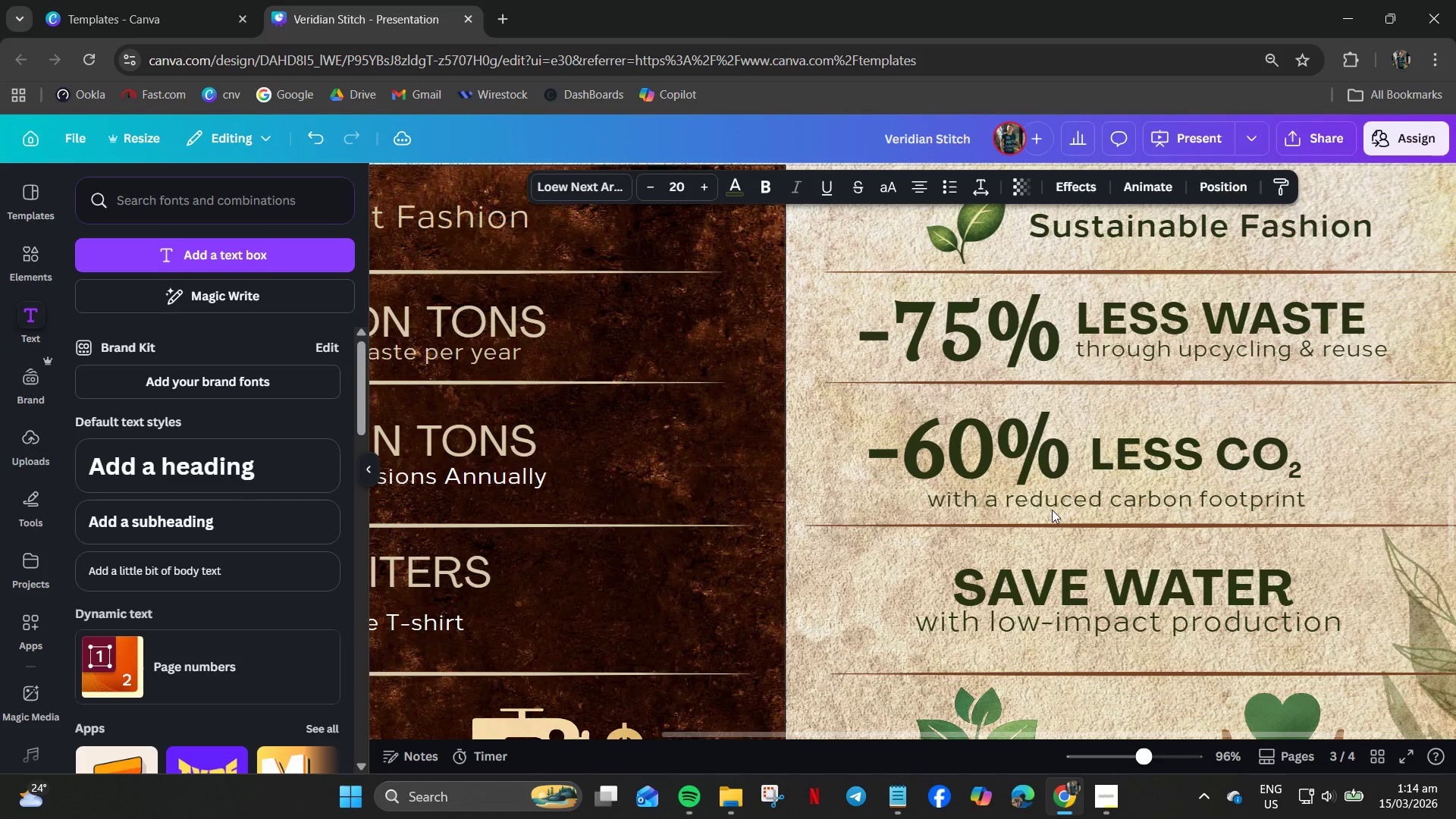 
key(ArrowUp)
 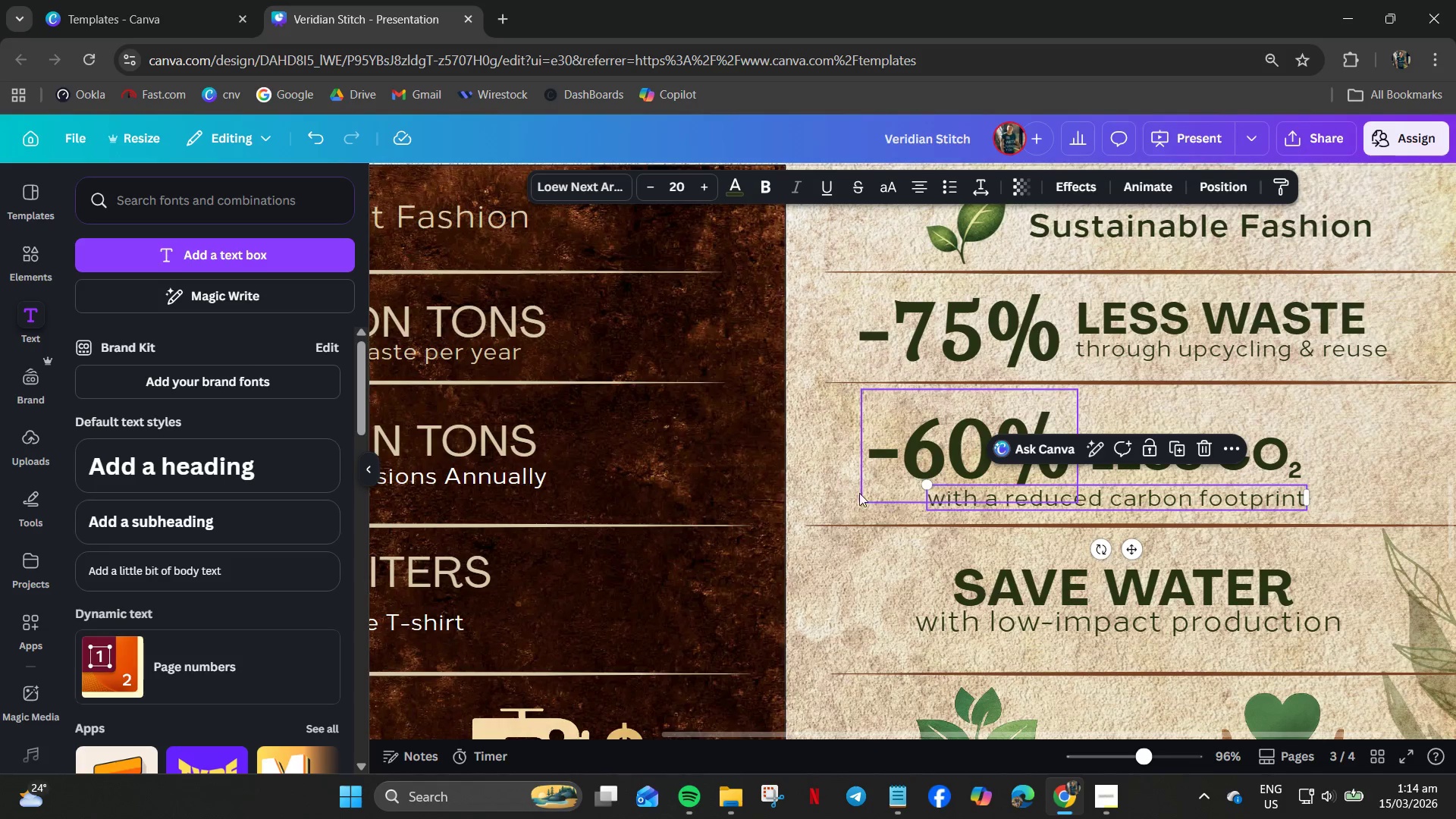 
left_click([840, 488])
 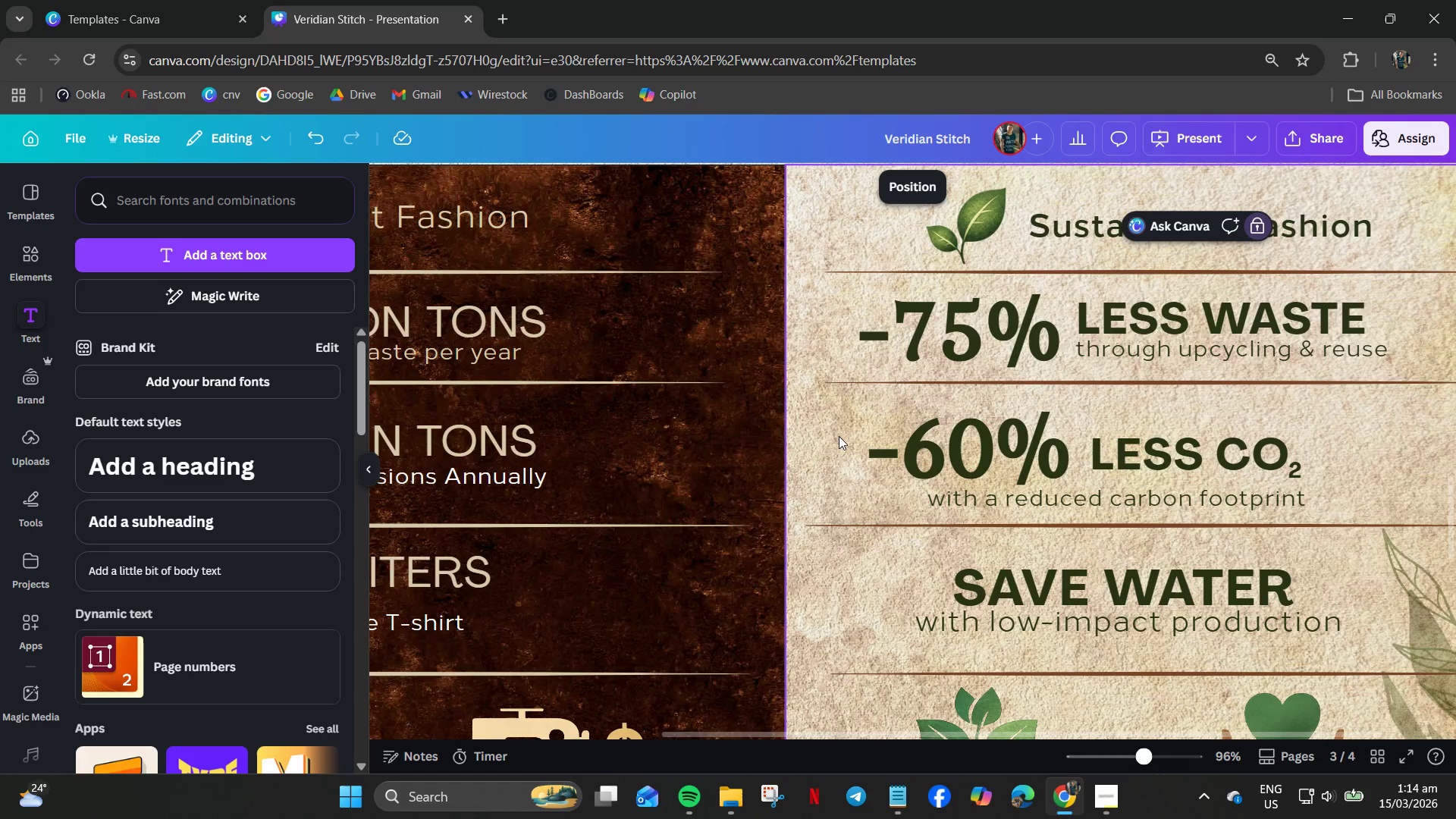 
left_click_drag(start_coordinate=[839, 435], to_coordinate=[1134, 493])
 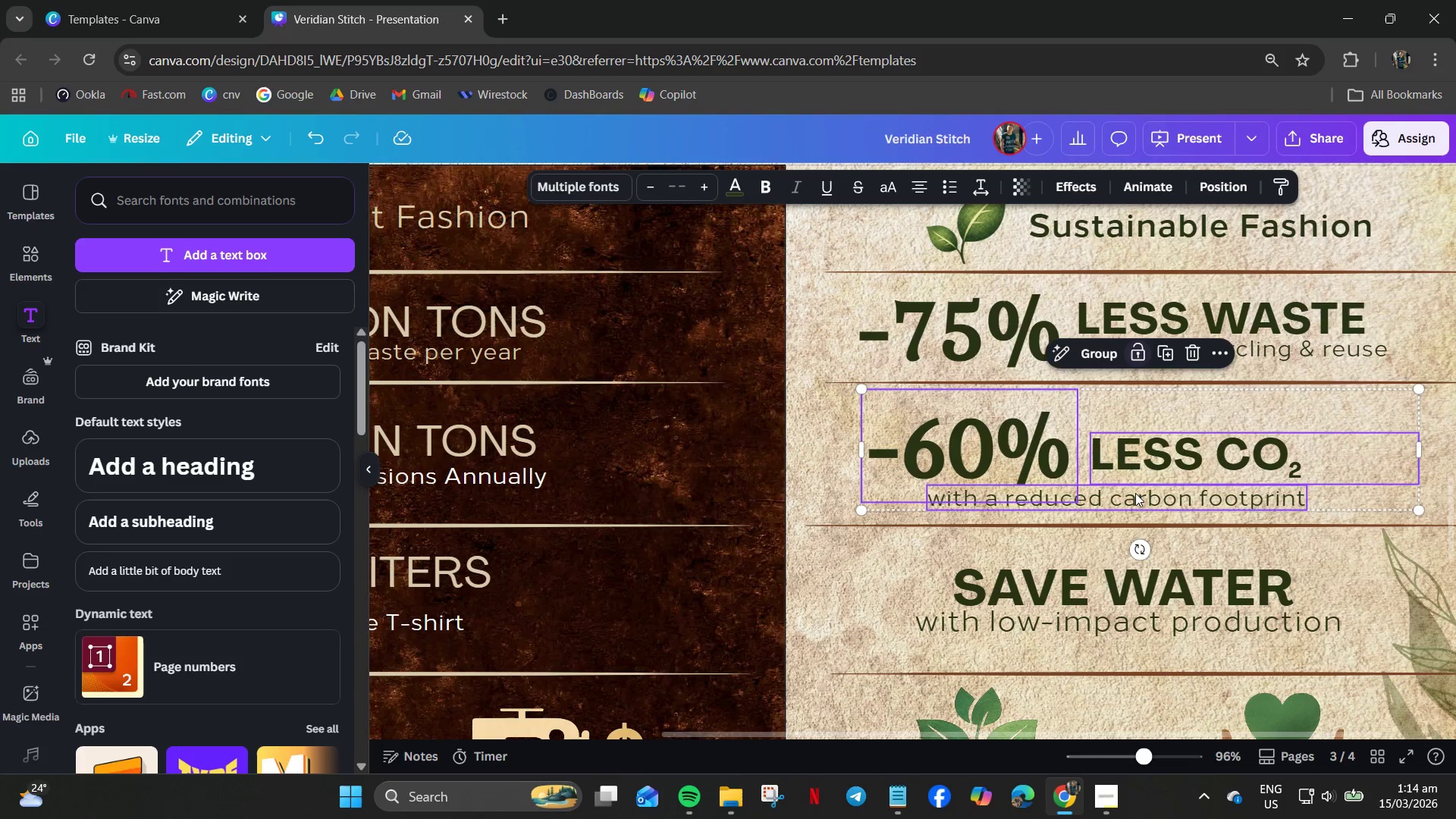 
right_click([1135, 493])
 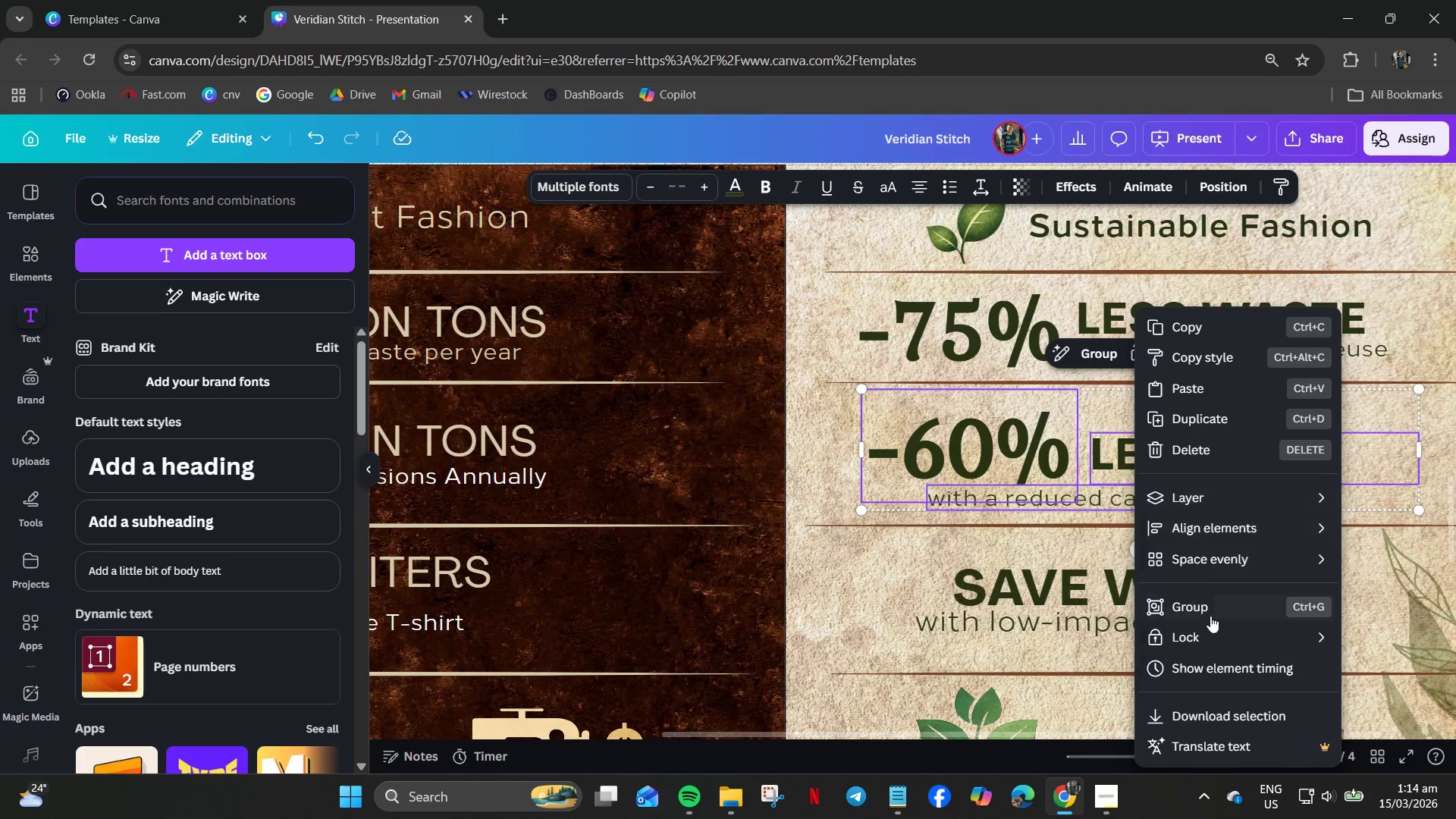 
left_click([1203, 604])
 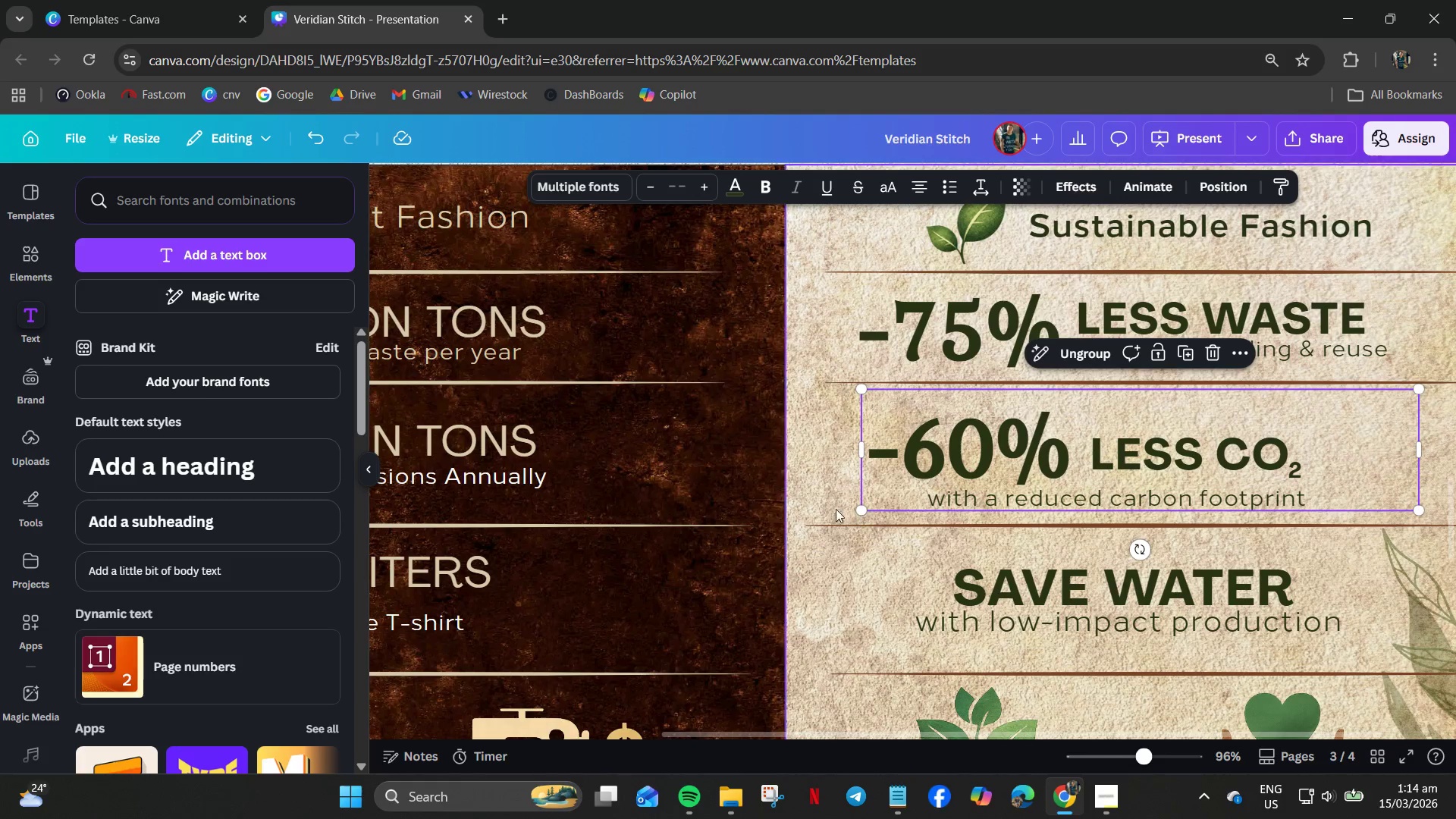 
left_click([808, 475])
 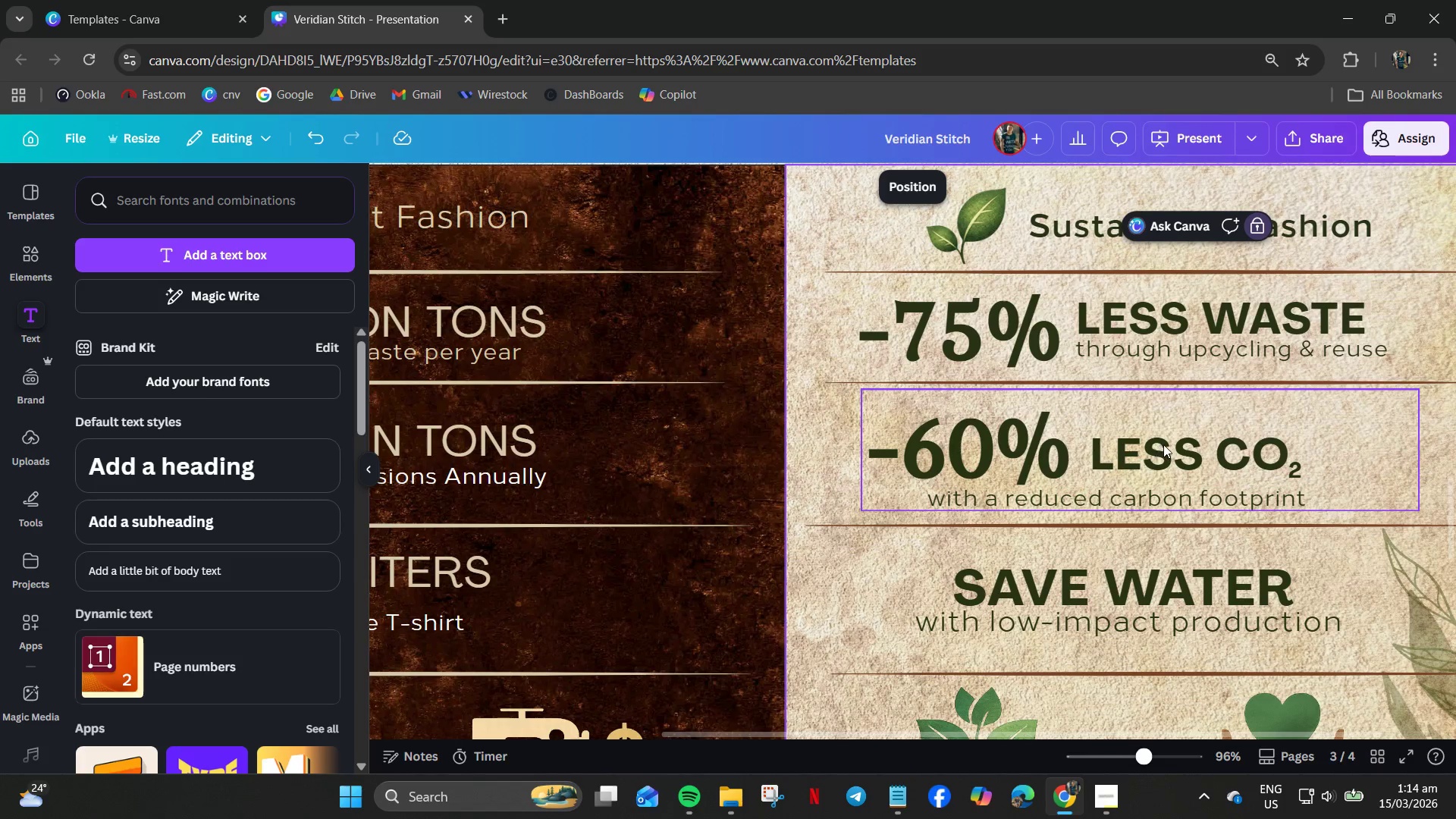 
scroll: coordinate [1051, 544], scroll_direction: down, amount: 1.0
 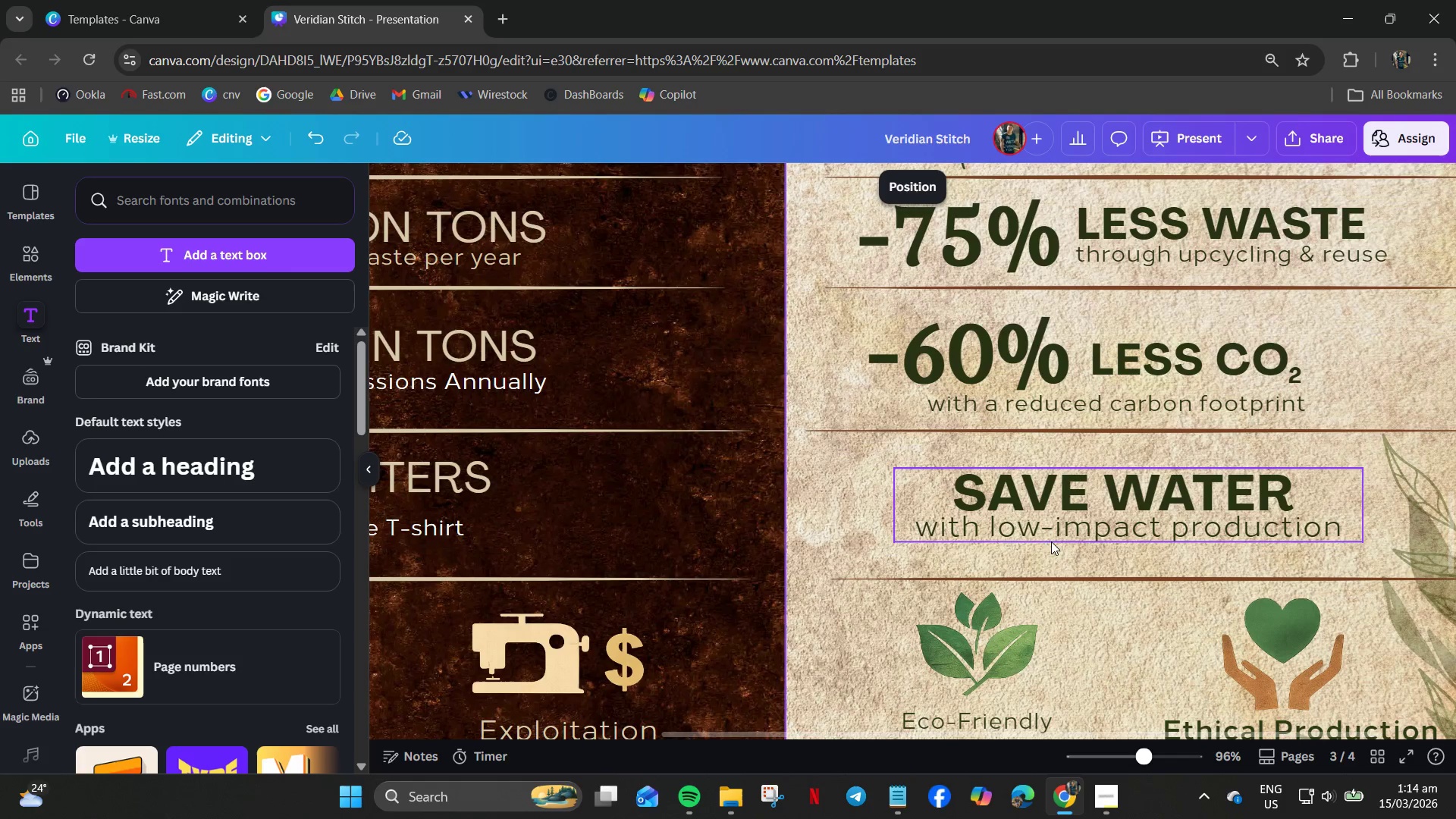 
hold_key(key=ControlLeft, duration=0.75)
scroll: coordinate [1051, 539], scroll_direction: down, amount: 3.0
 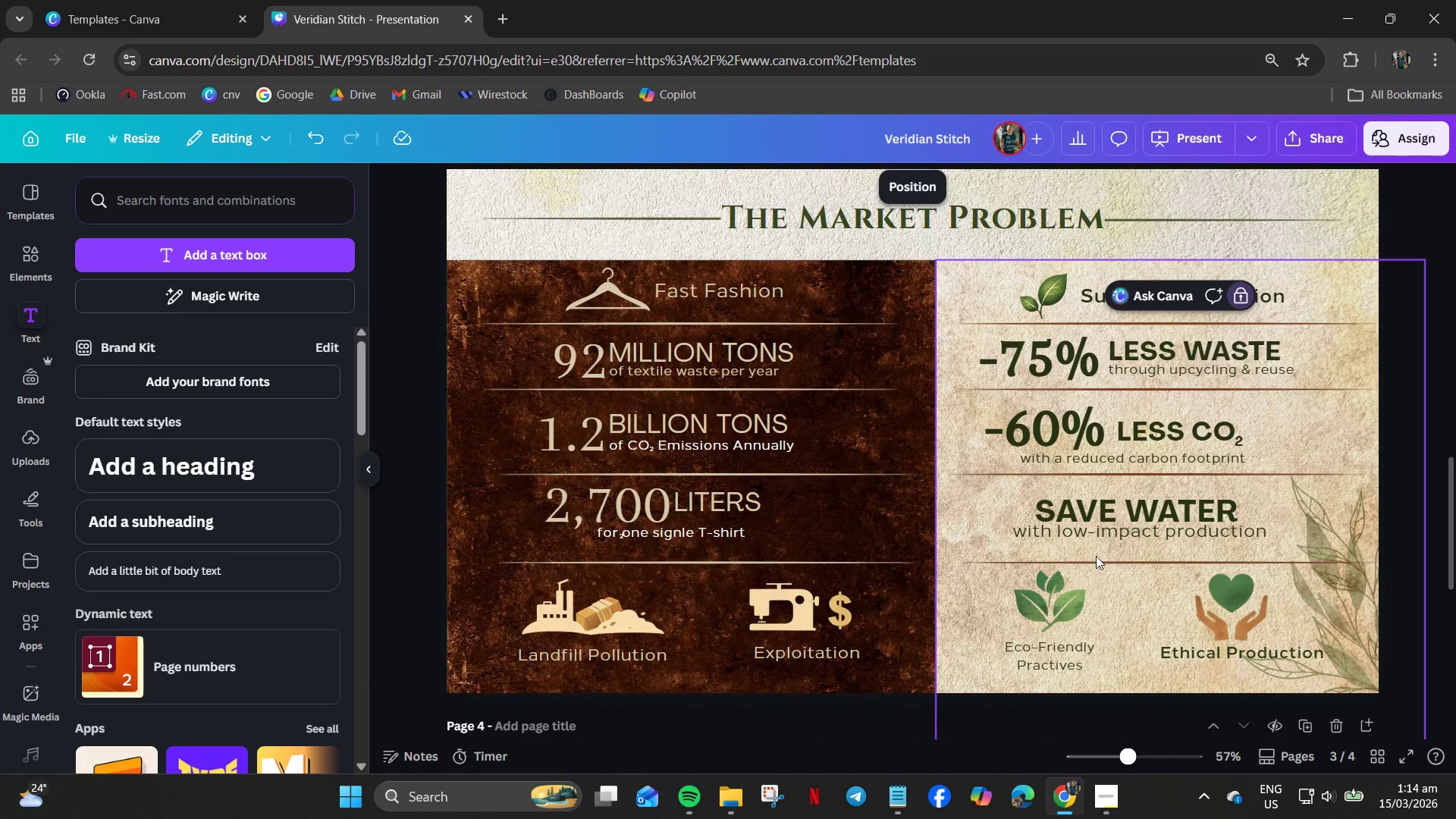 
left_click_drag(start_coordinate=[1102, 536], to_coordinate=[1128, 538])
 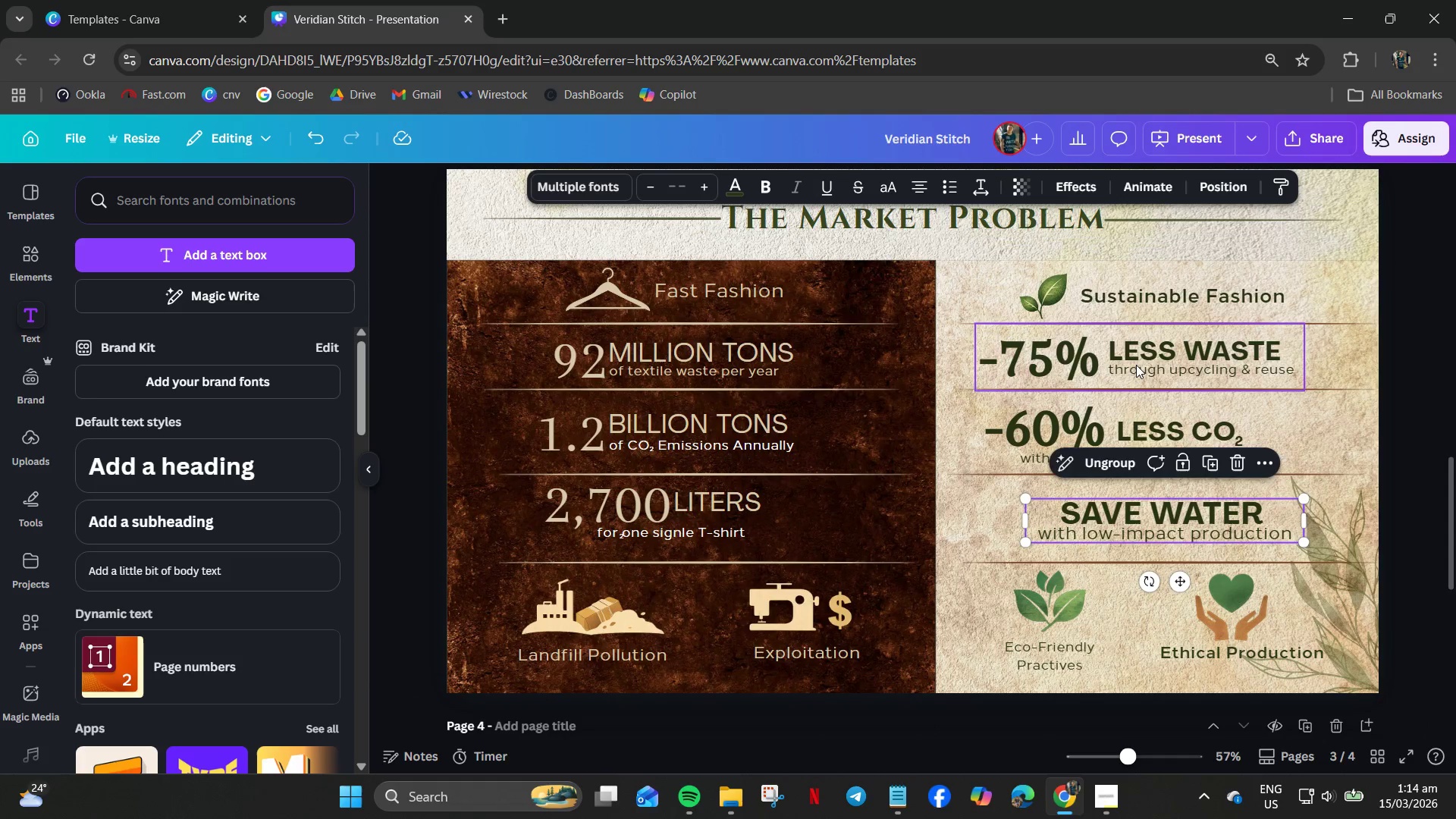 
left_click_drag(start_coordinate=[1136, 365], to_coordinate=[1147, 362])
 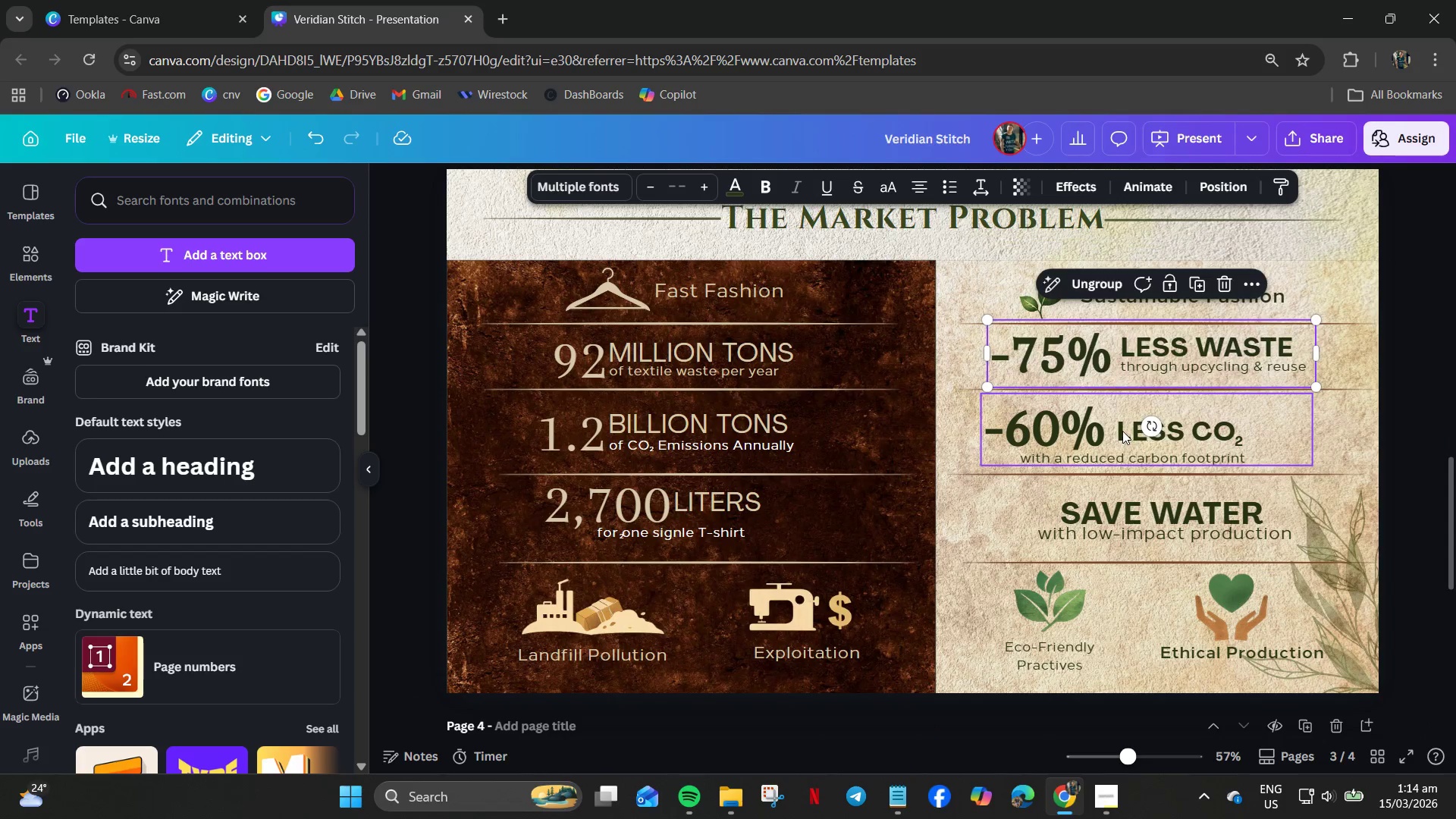 
left_click_drag(start_coordinate=[1122, 431], to_coordinate=[1145, 434])
 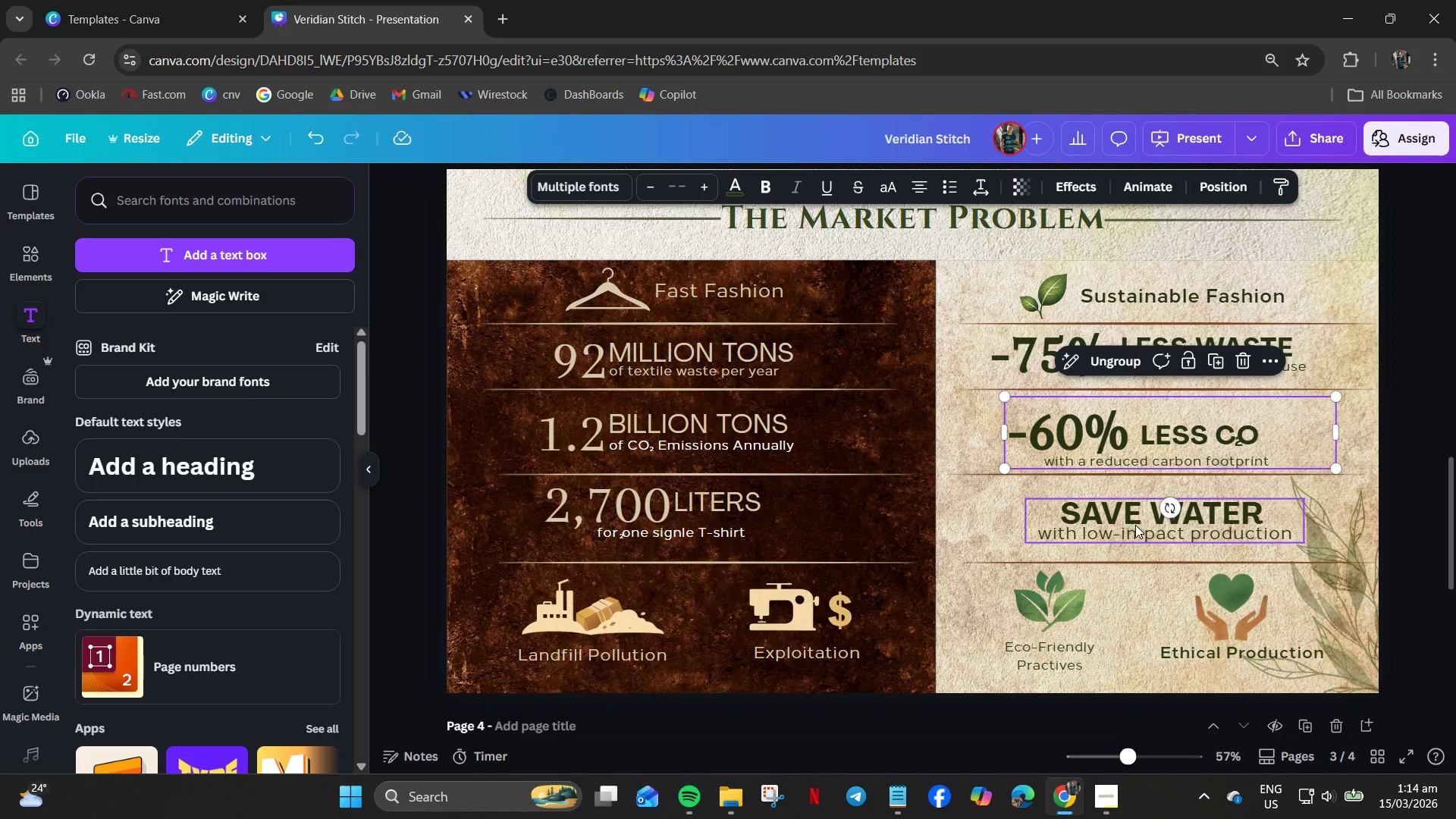 
left_click_drag(start_coordinate=[1132, 520], to_coordinate=[1119, 516])
 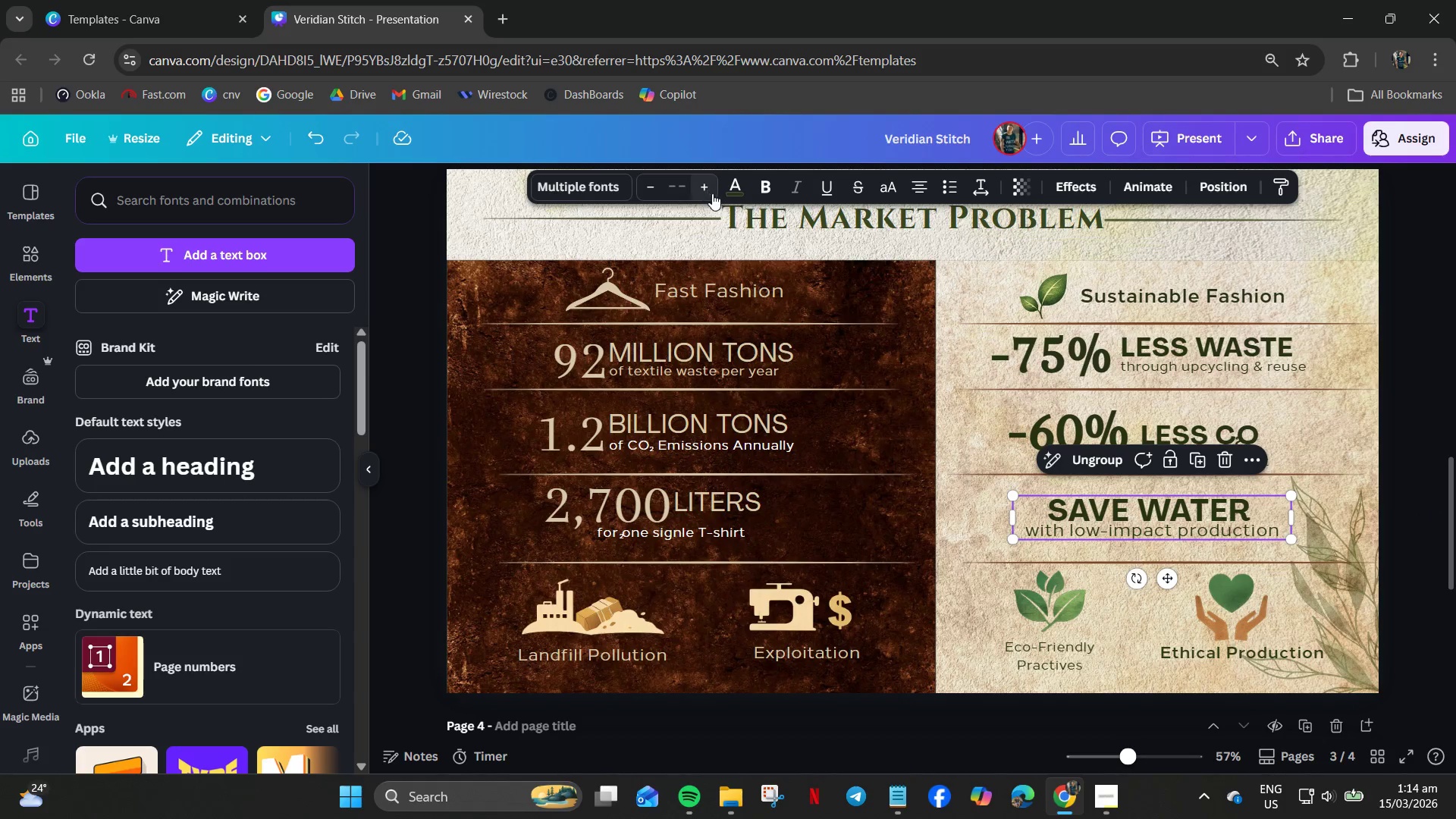 
double_click([708, 193])
 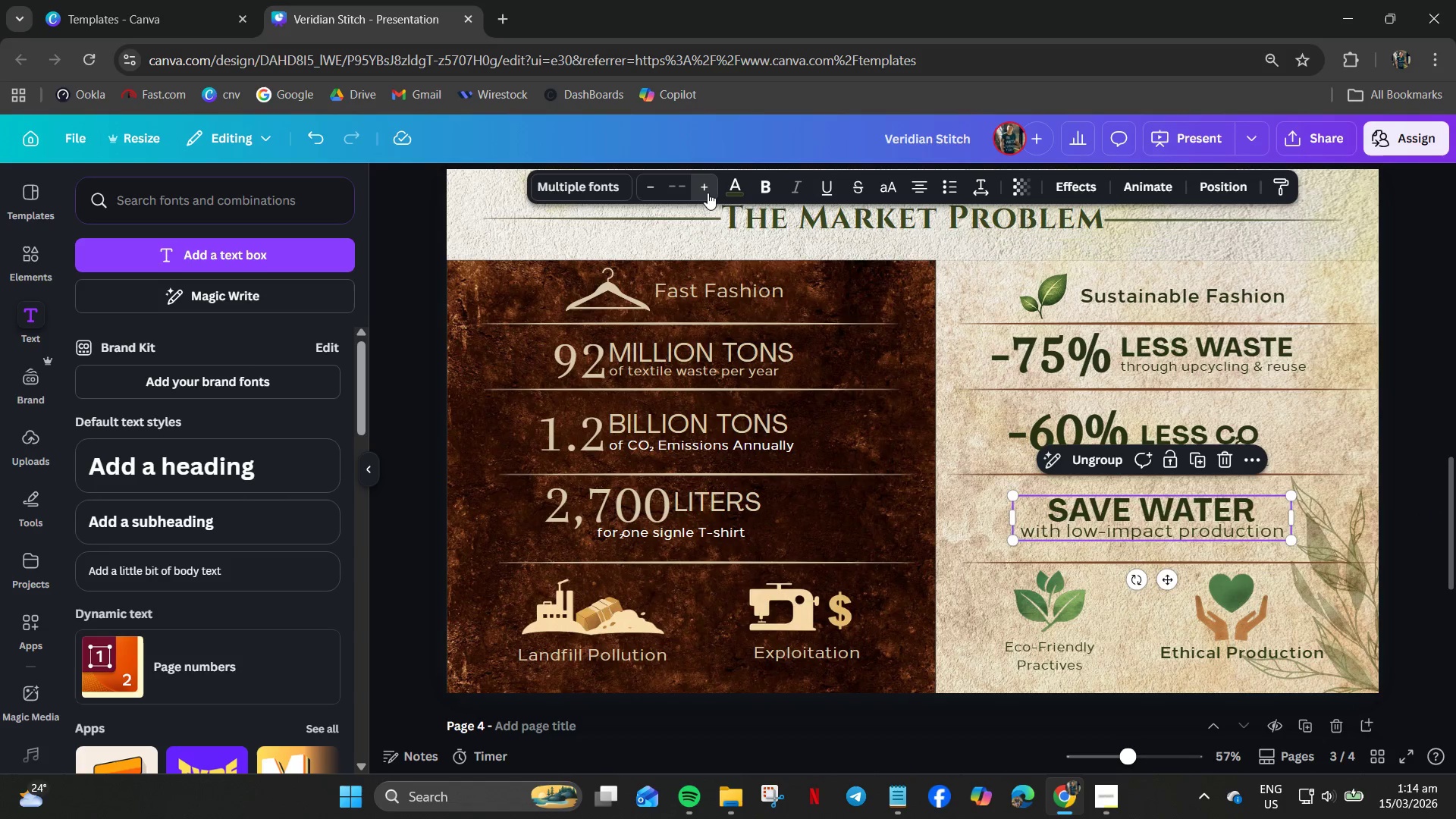 
triple_click([708, 193])
 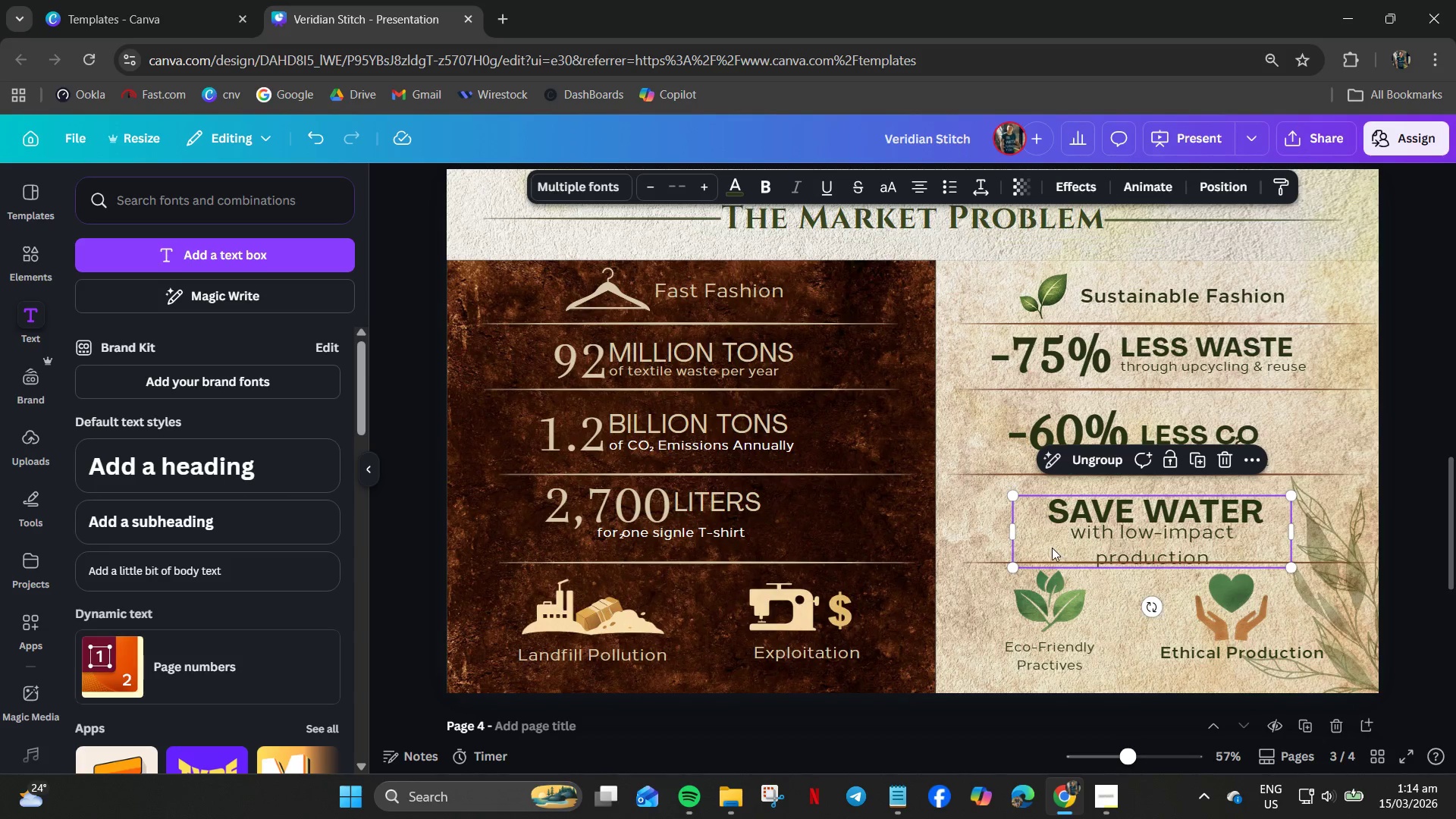 
left_click_drag(start_coordinate=[1011, 534], to_coordinate=[979, 535])
 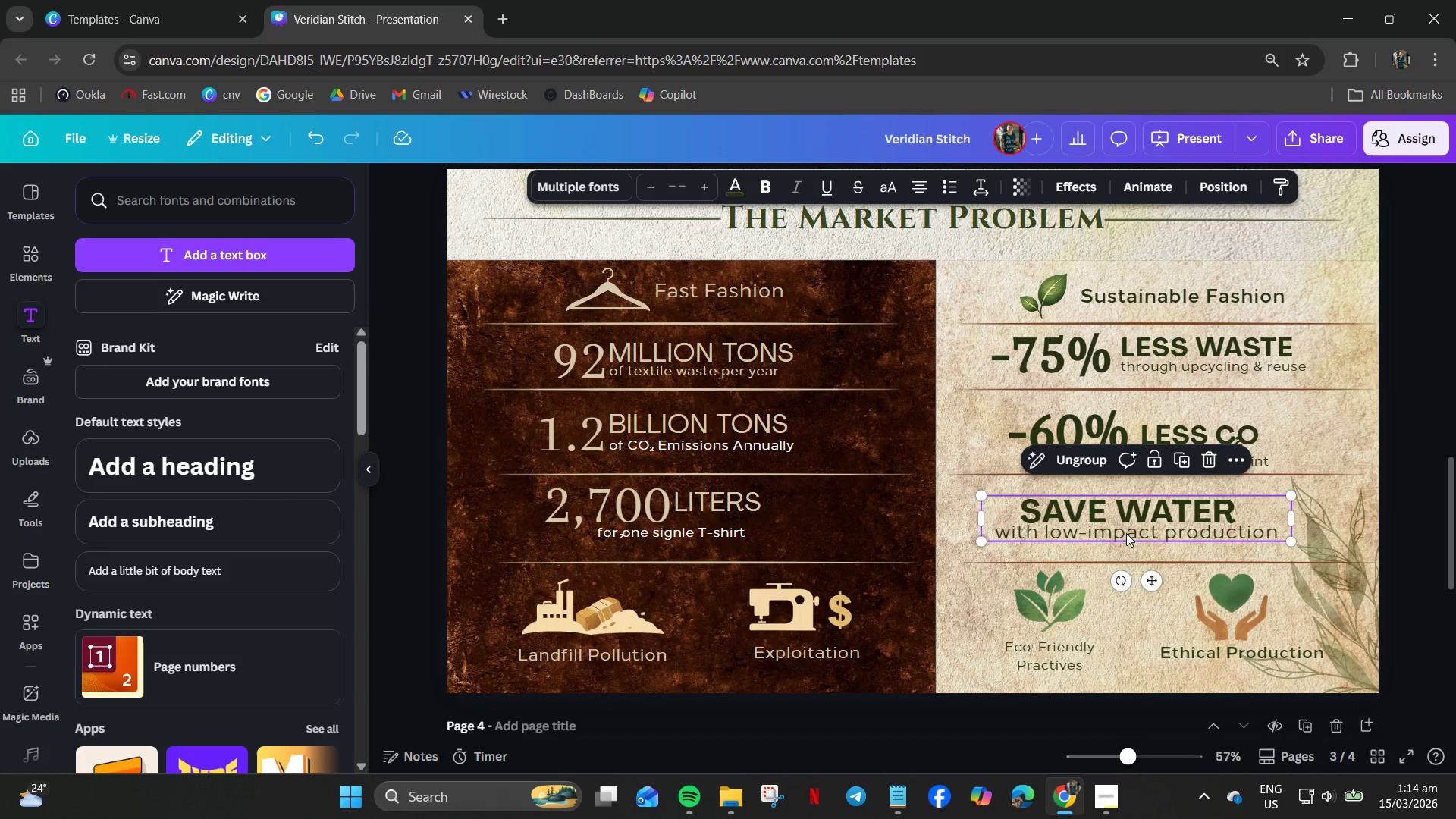 
left_click_drag(start_coordinate=[1120, 523], to_coordinate=[1134, 521])
 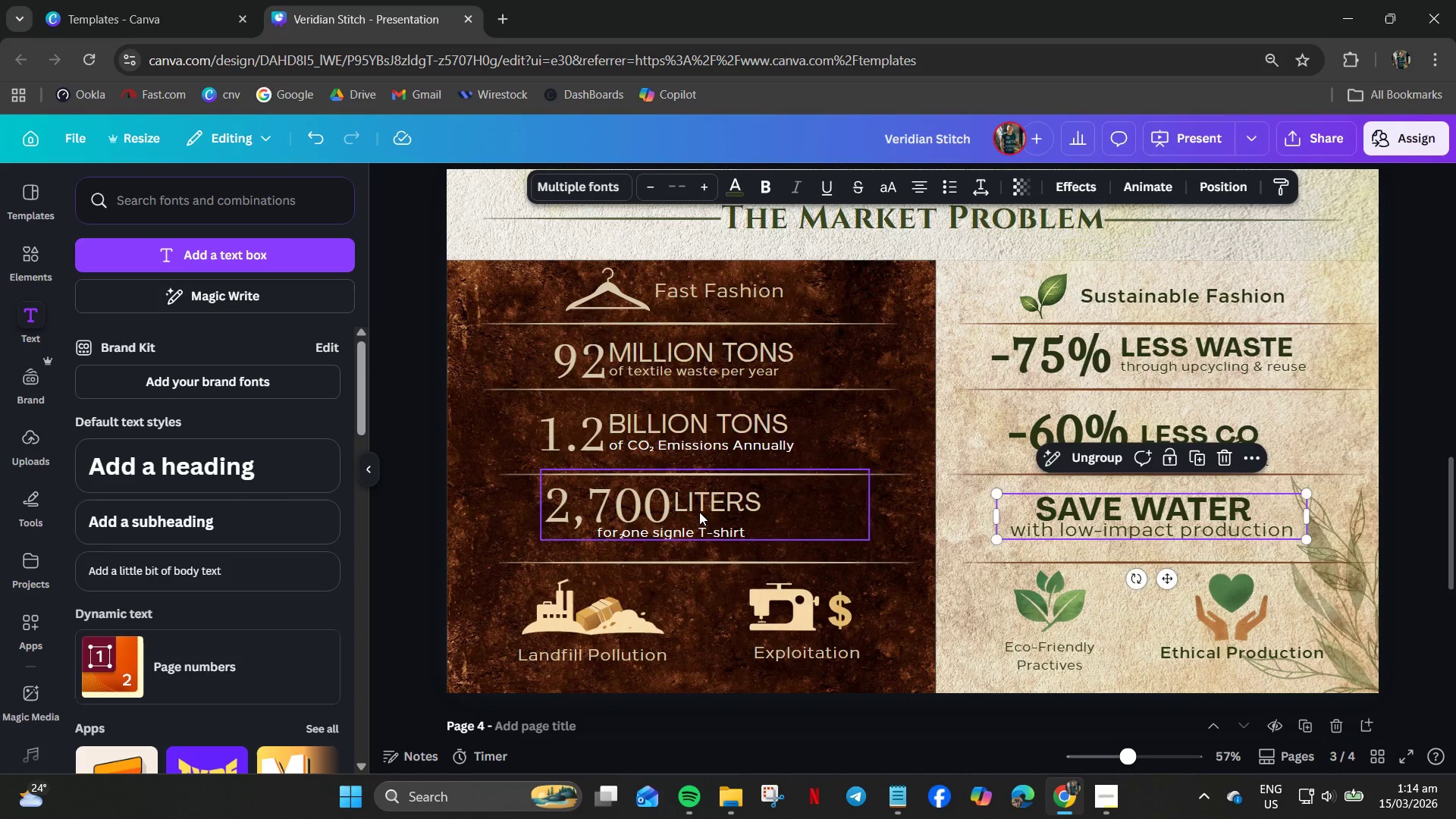 
left_click_drag(start_coordinate=[699, 512], to_coordinate=[698, 526])
 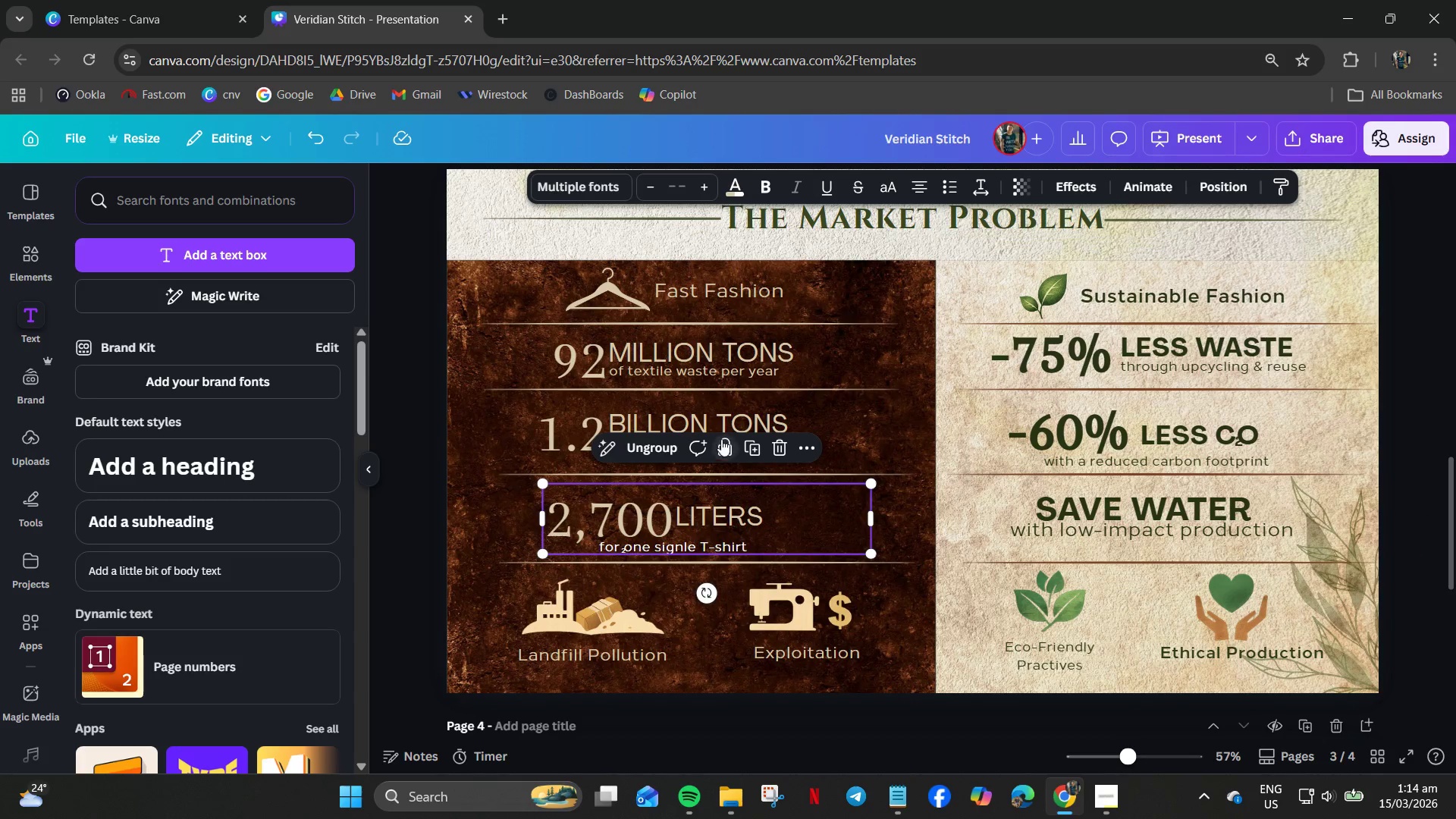 
left_click([732, 424])
 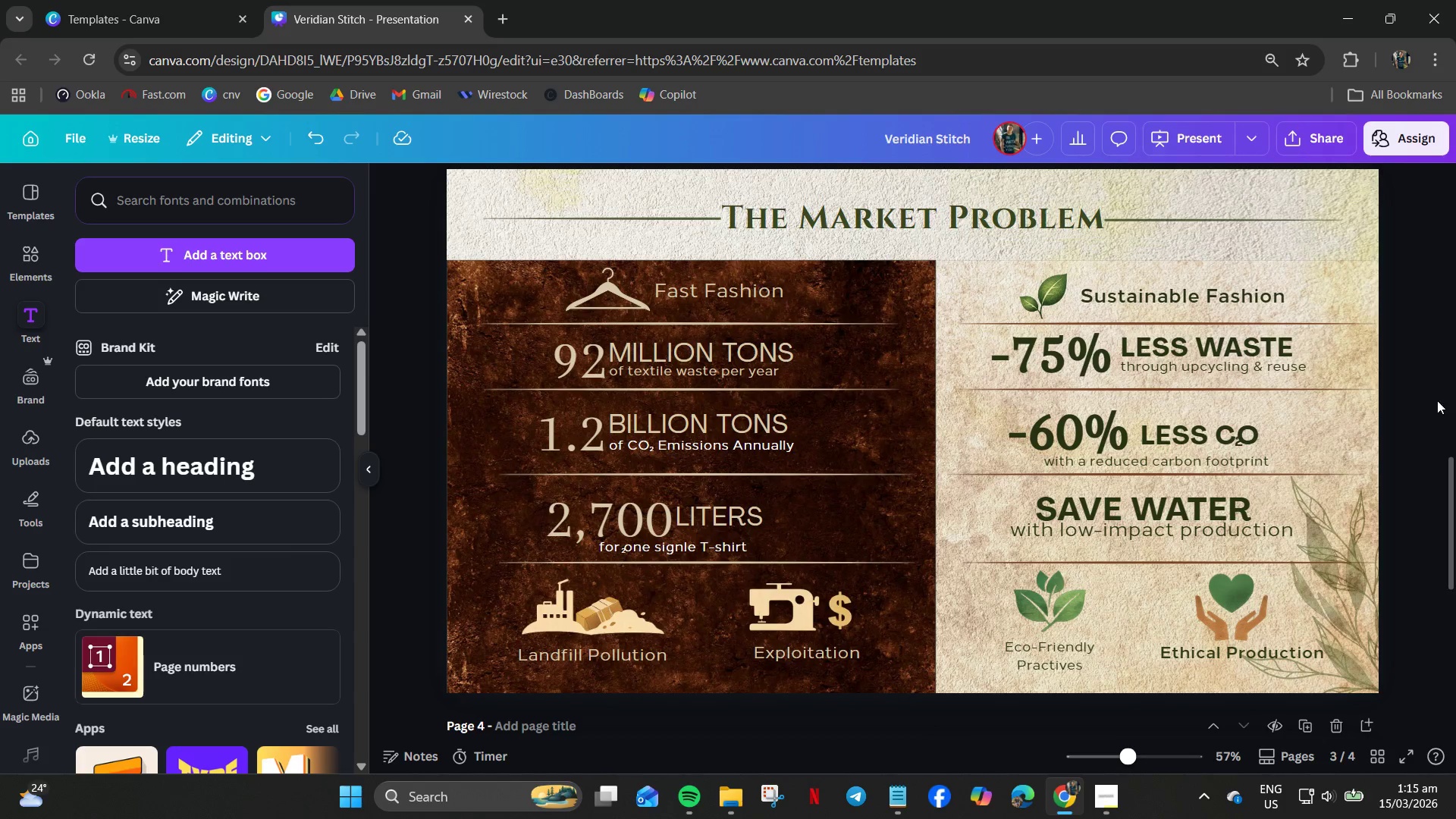 
wait(7.56)
 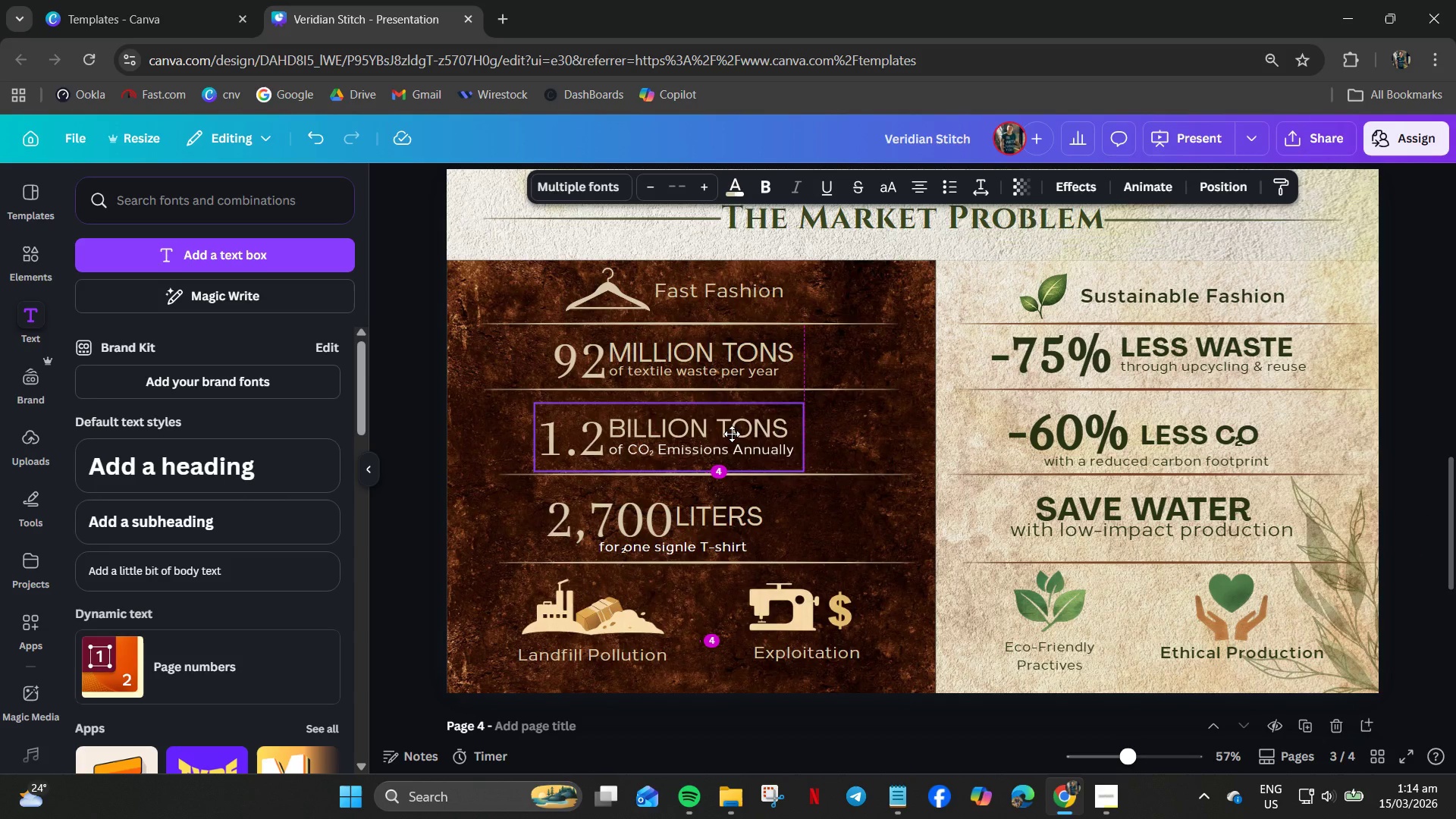 
left_click_drag(start_coordinate=[1244, 440], to_coordinate=[1262, 444])
 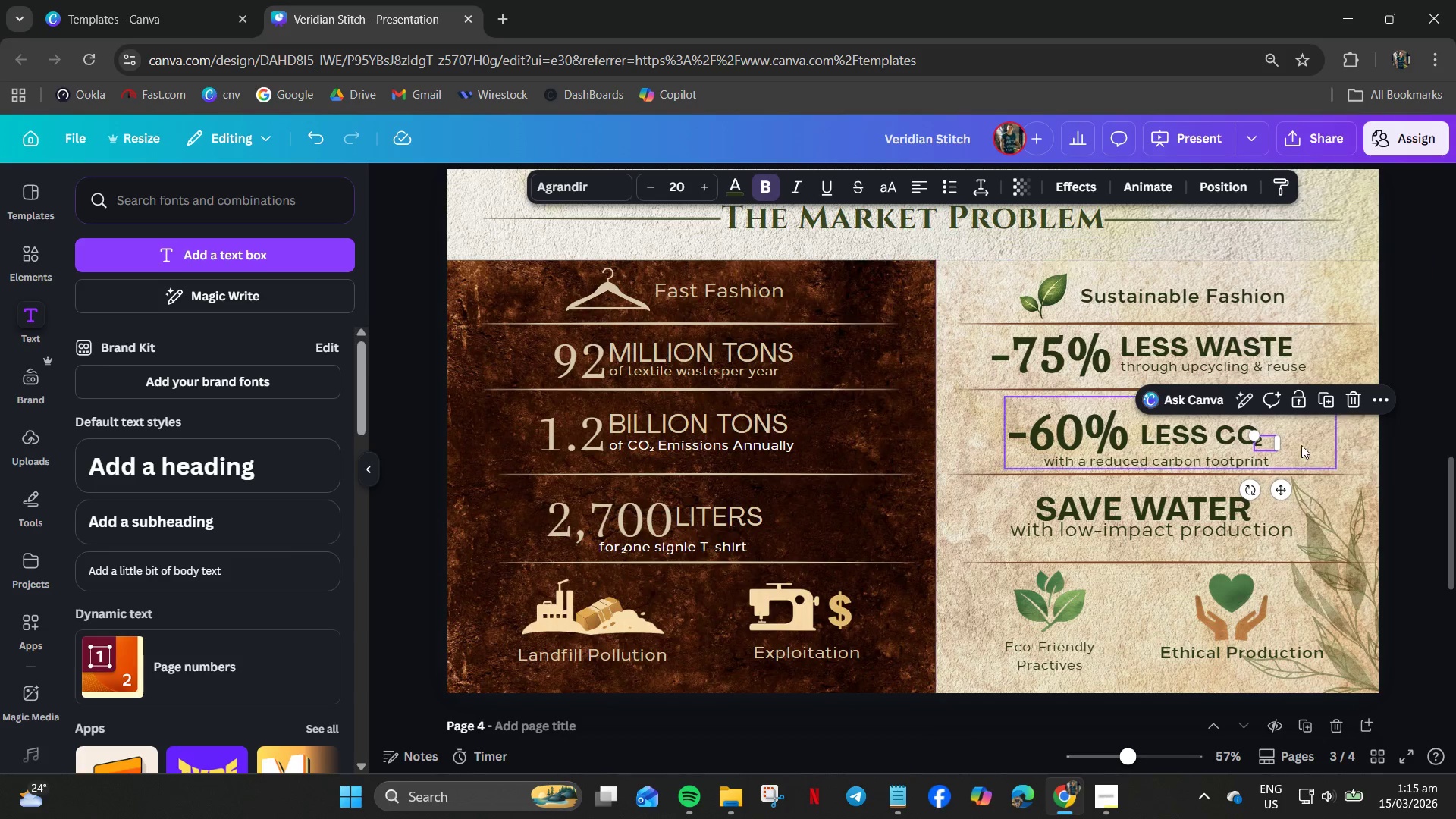 
hold_key(key=ControlLeft, duration=0.86)
scroll: coordinate [1285, 441], scroll_direction: up, amount: 5.0
 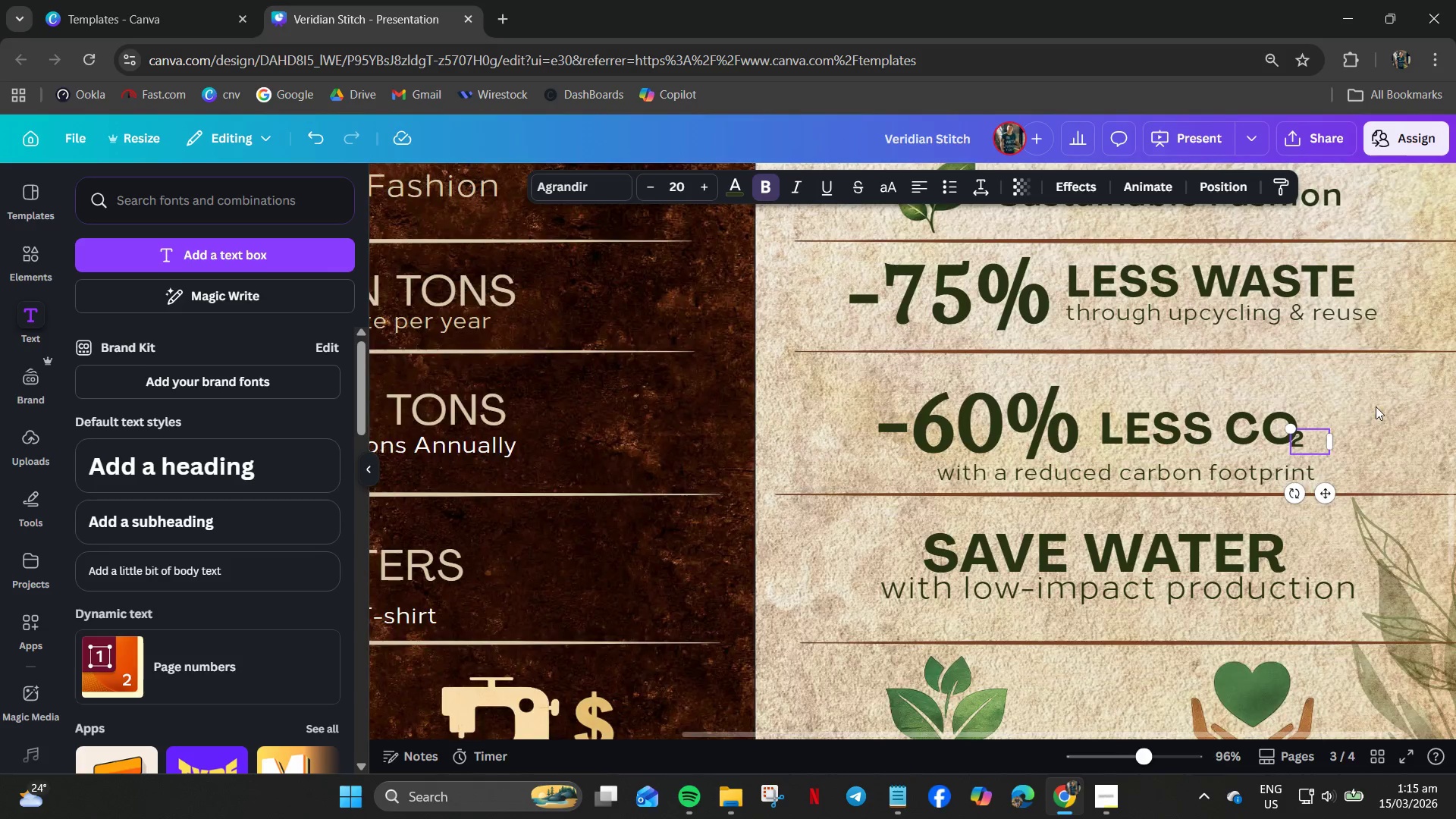 
left_click([1376, 406])
 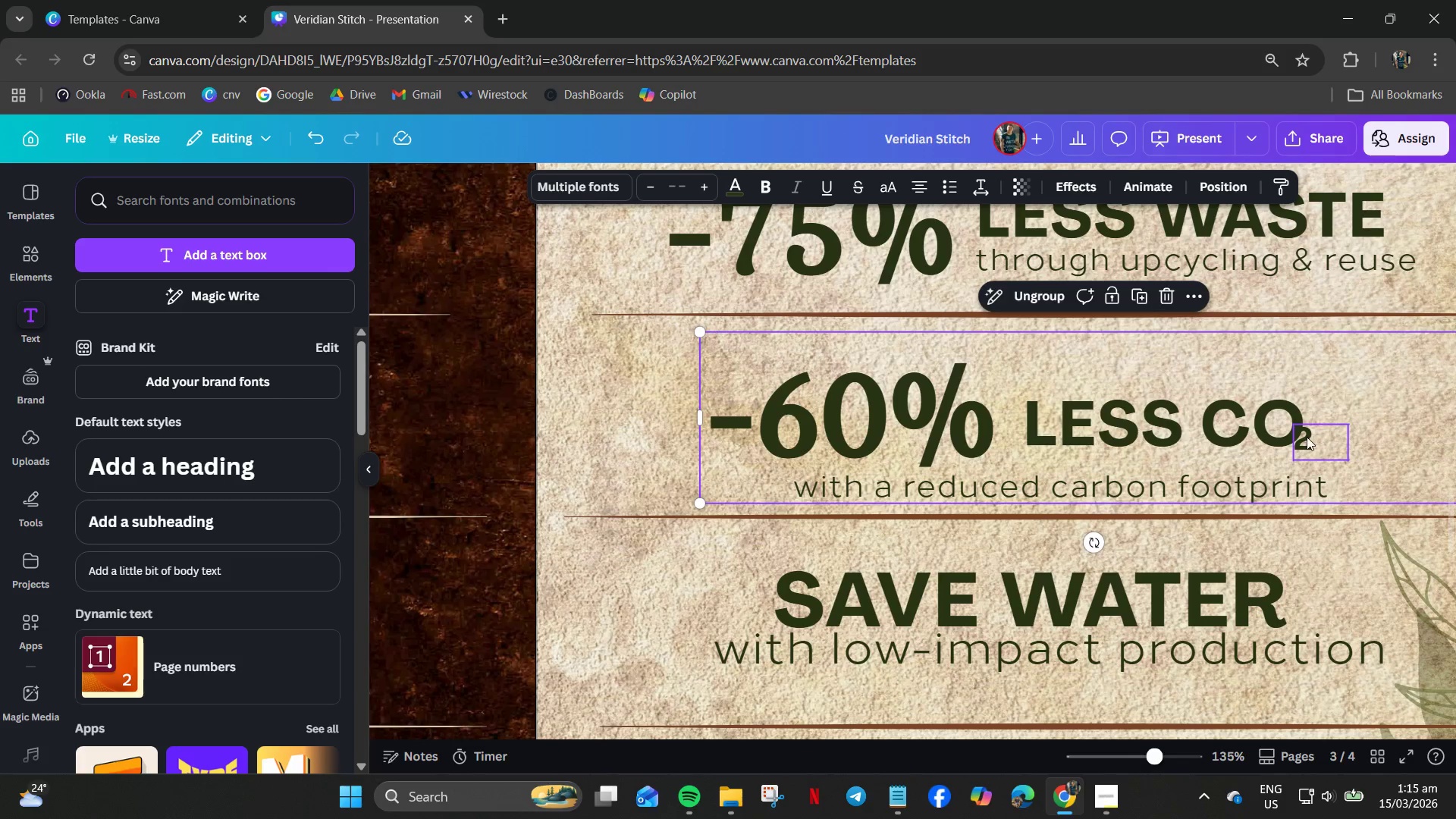 
left_click_drag(start_coordinate=[1307, 437], to_coordinate=[1313, 447])
 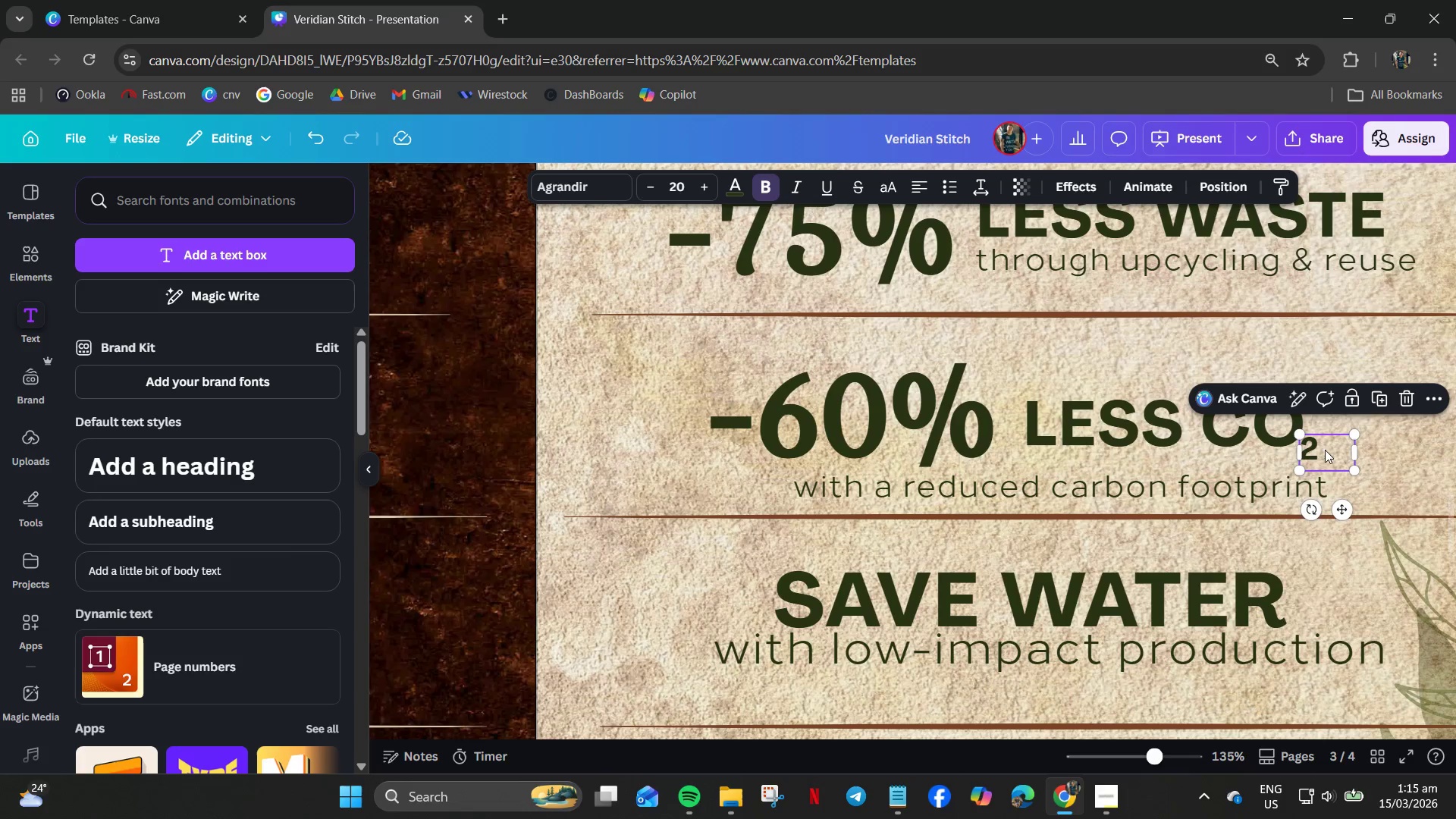 
left_click_drag(start_coordinate=[1316, 447], to_coordinate=[1322, 441])
 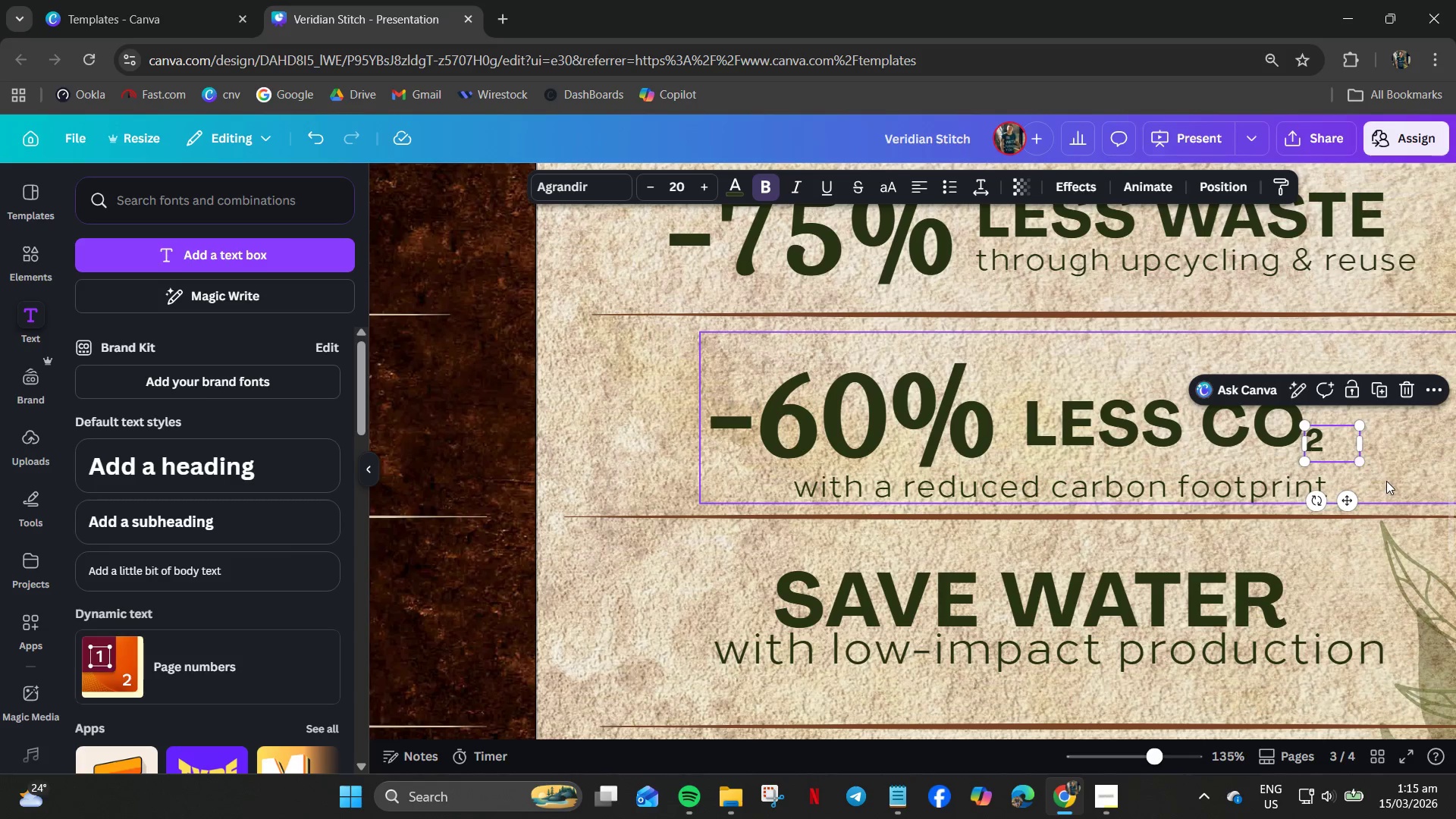 
left_click([1386, 474])
 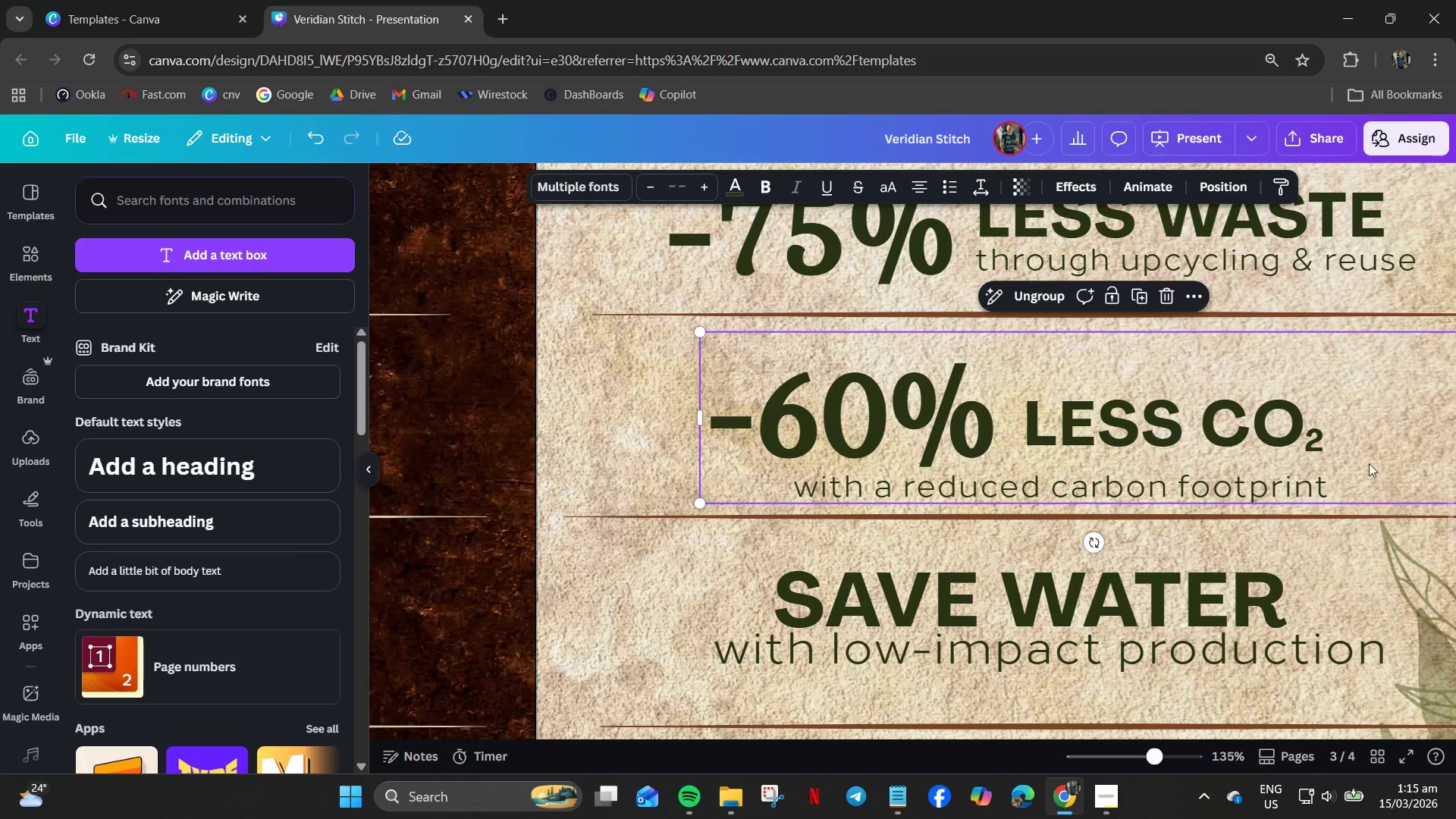 
hold_key(key=ControlLeft, duration=1.76)
left_click([1285, 438])
 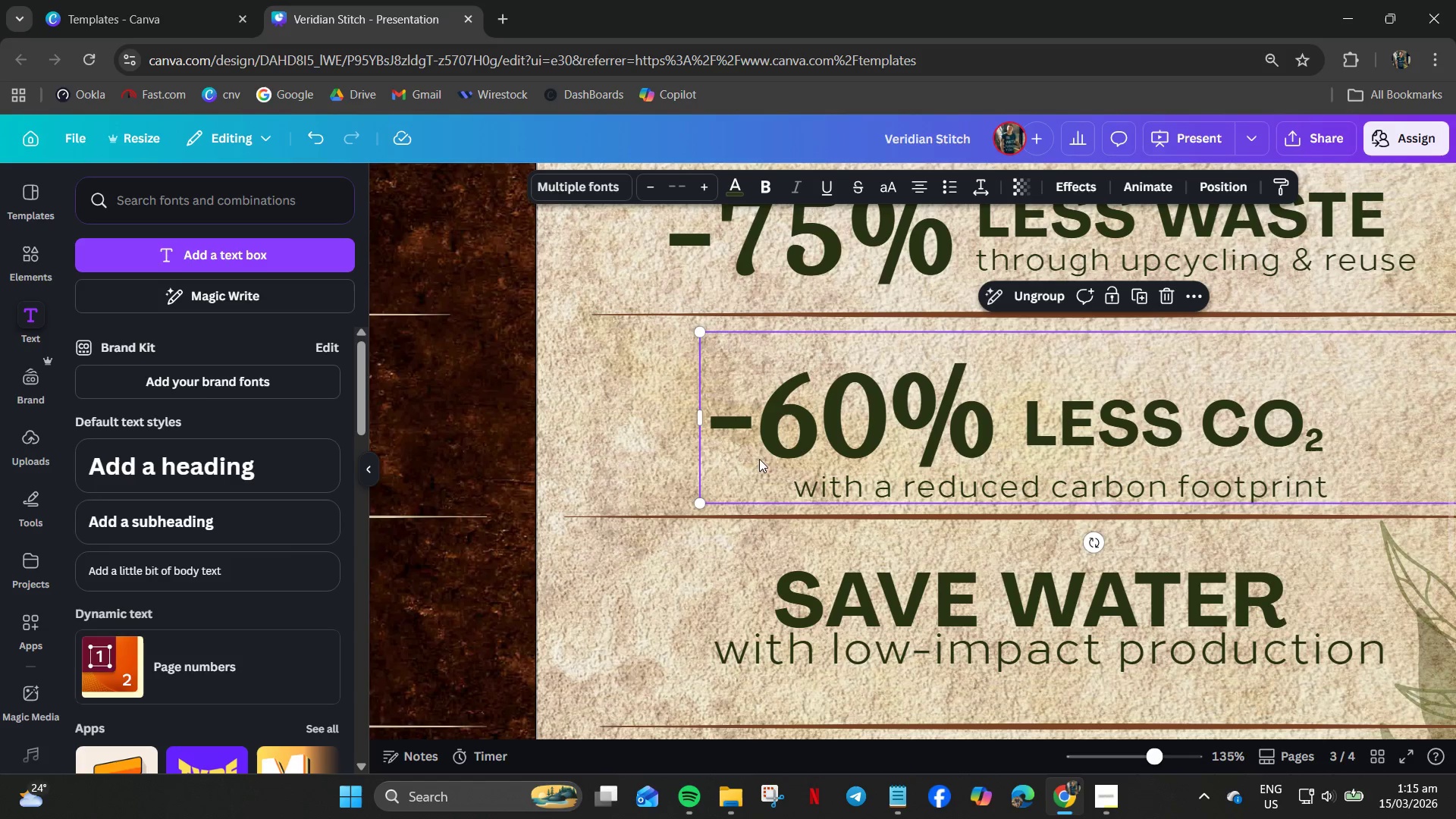 
left_click([639, 417])
 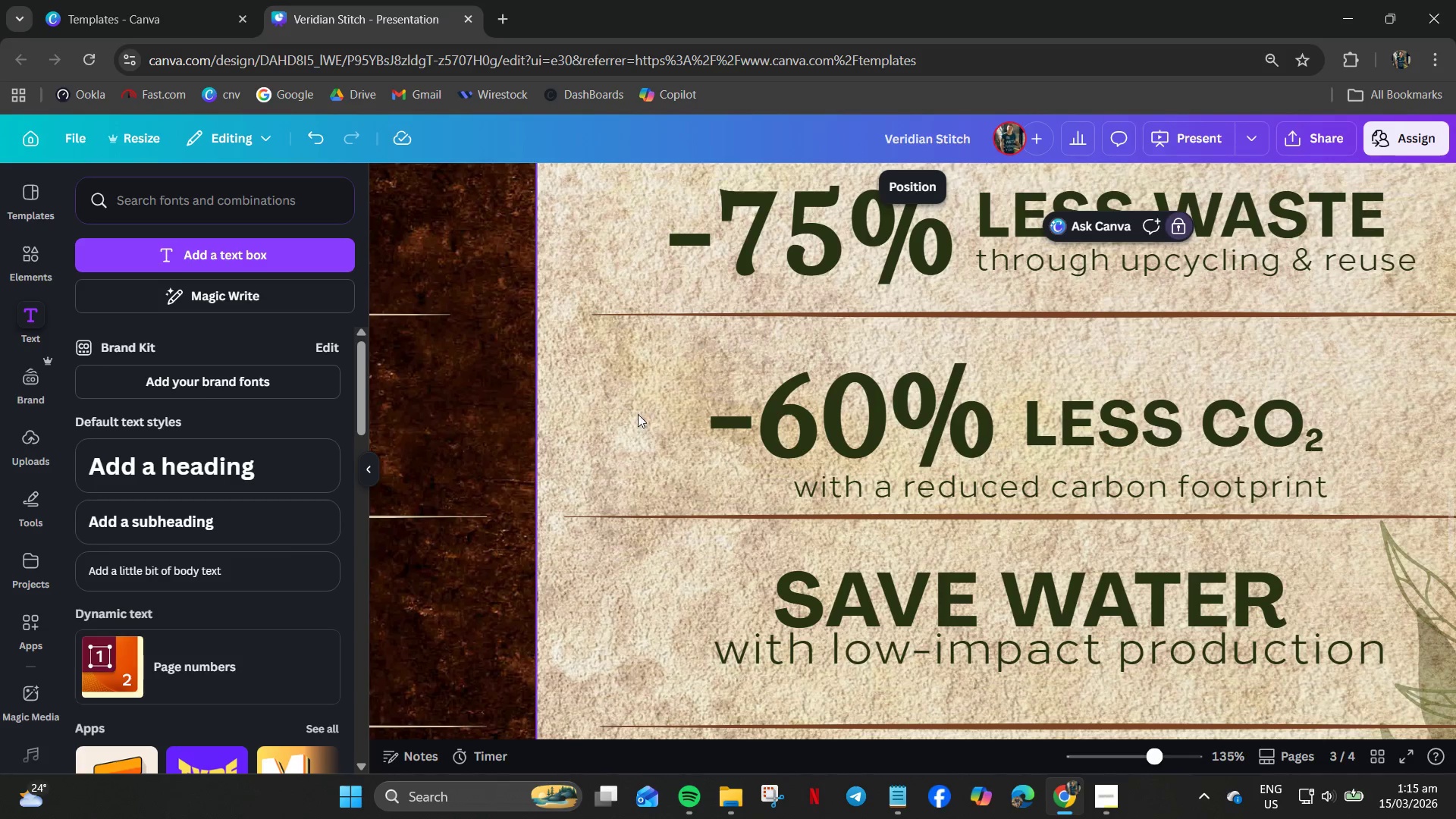 
hold_key(key=ControlLeft, duration=0.58)
scroll: coordinate [637, 413], scroll_direction: down, amount: 4.0
 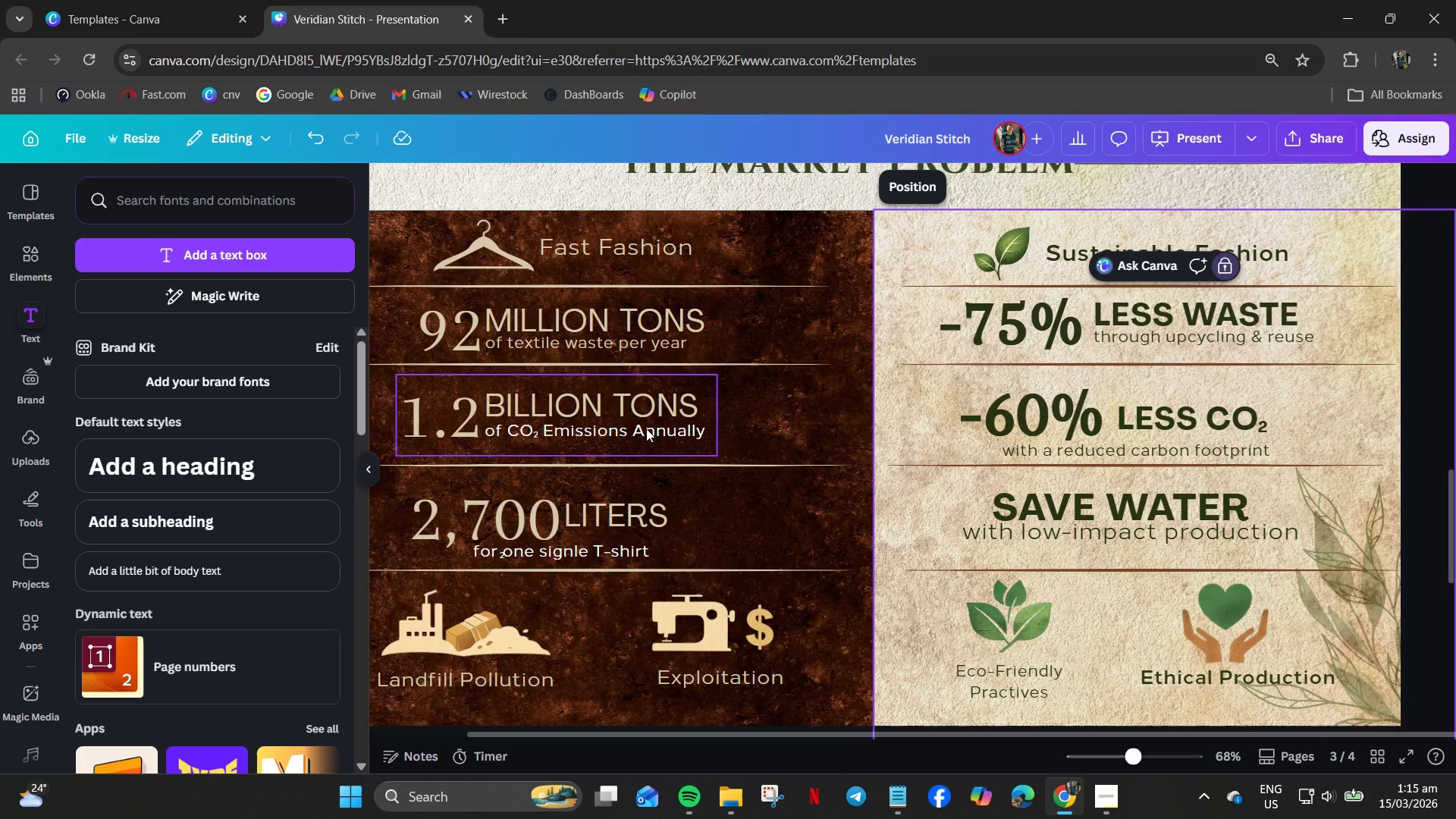 
hold_key(key=ControlLeft, duration=0.45)
scroll: coordinate [656, 435], scroll_direction: down, amount: 2.0
 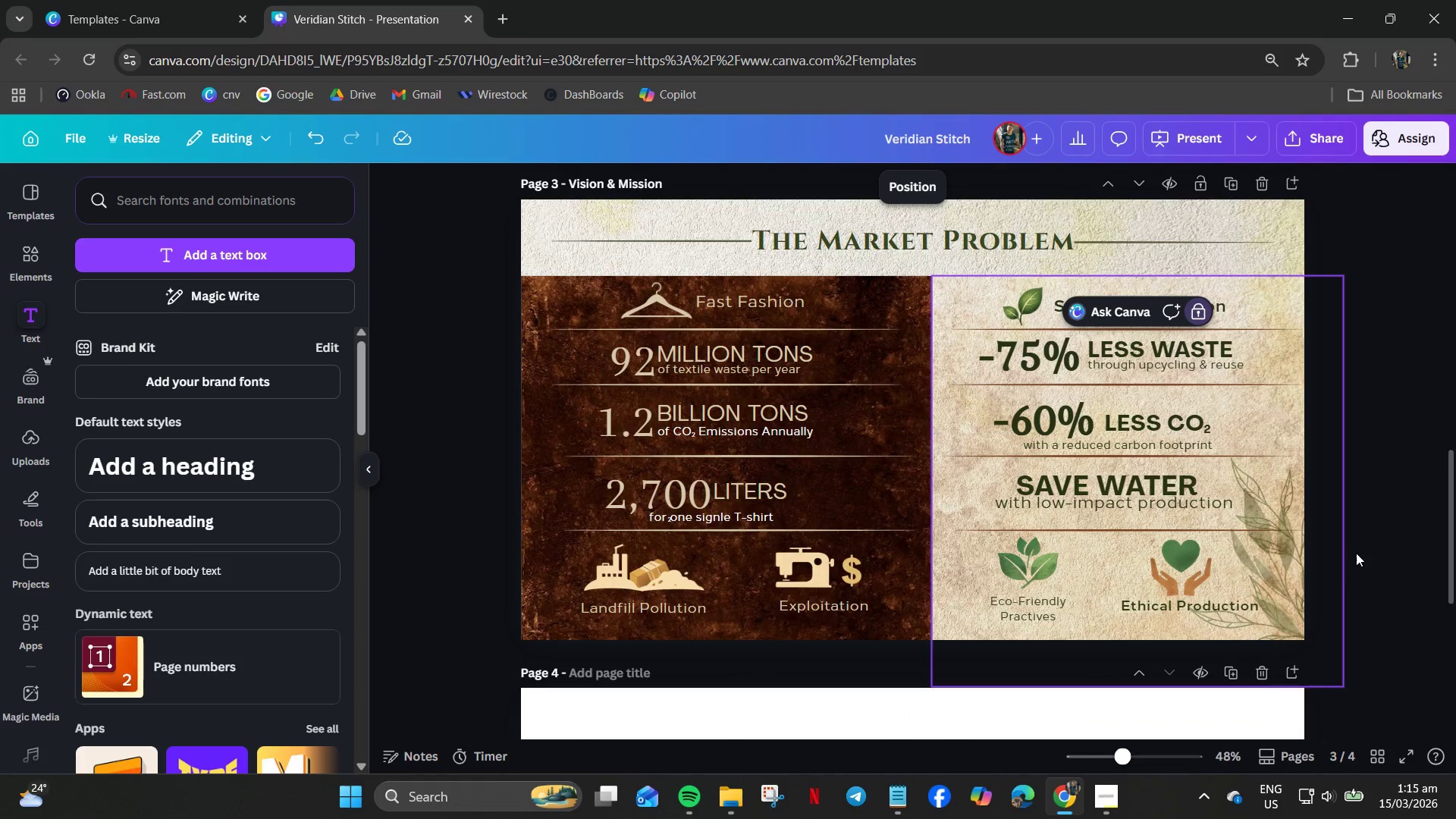 
left_click([1396, 534])
 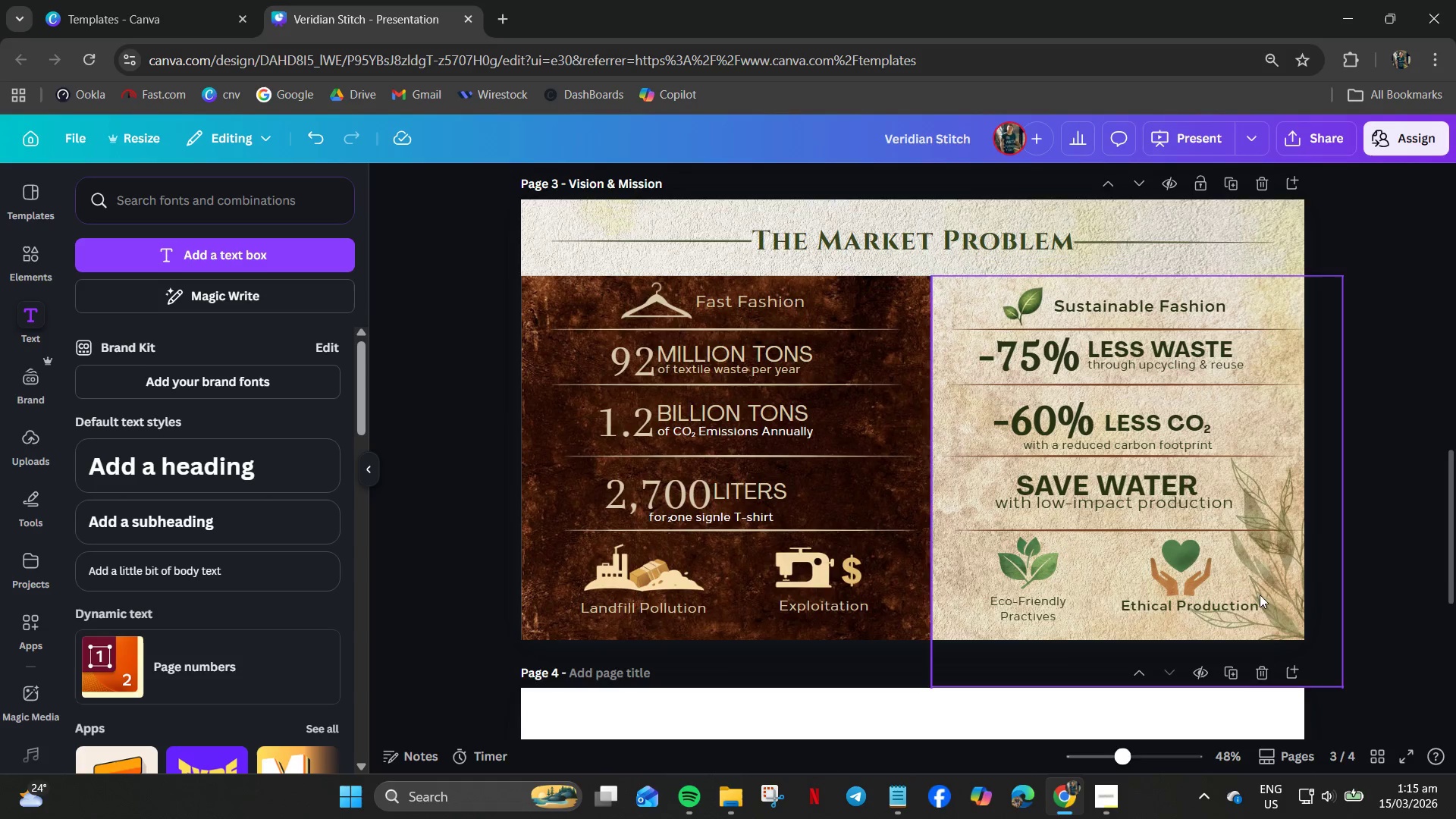 
scroll: coordinate [786, 532], scroll_direction: up, amount: 2.0
 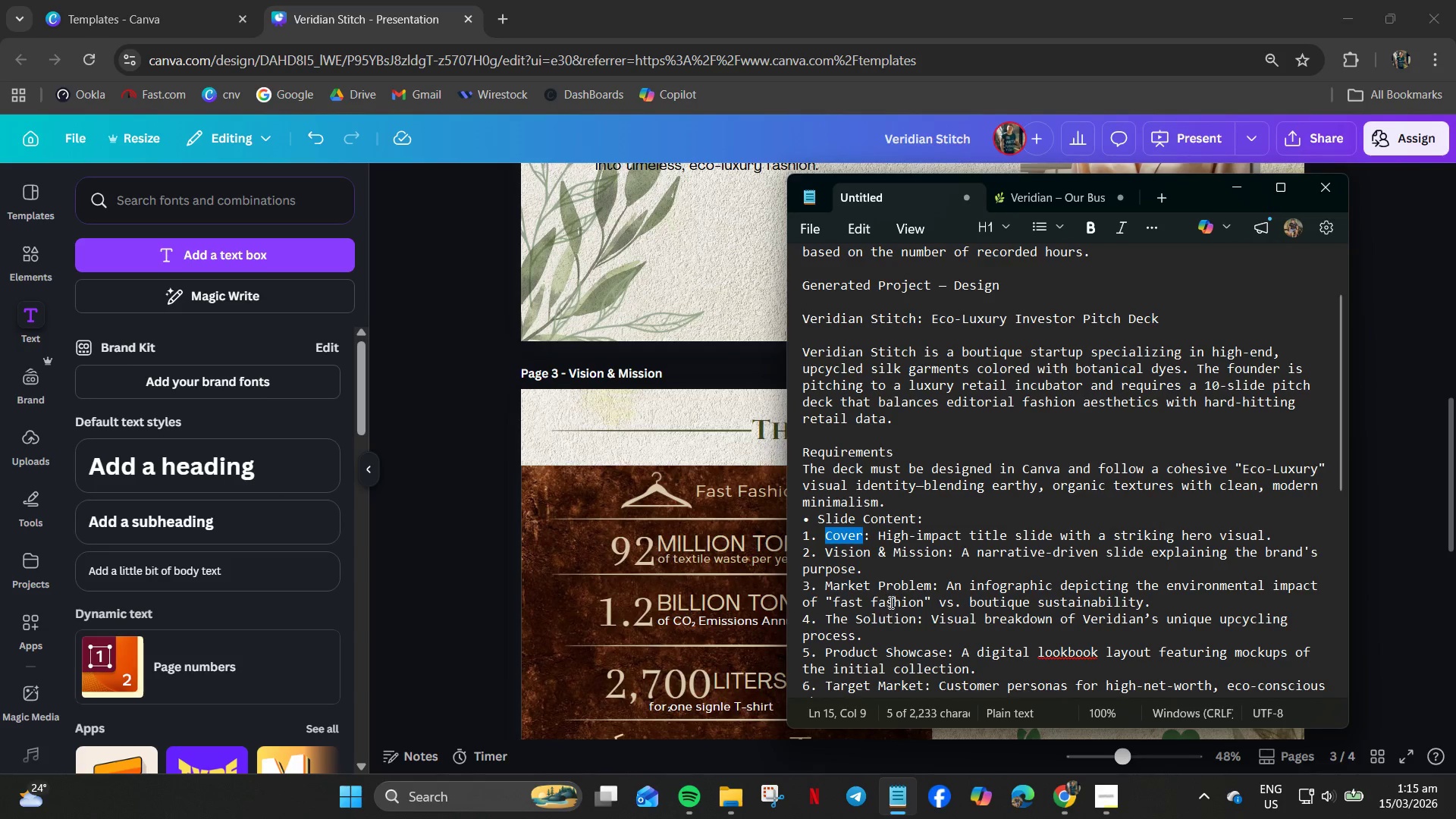 
left_click_drag(start_coordinate=[931, 584], to_coordinate=[827, 588])
 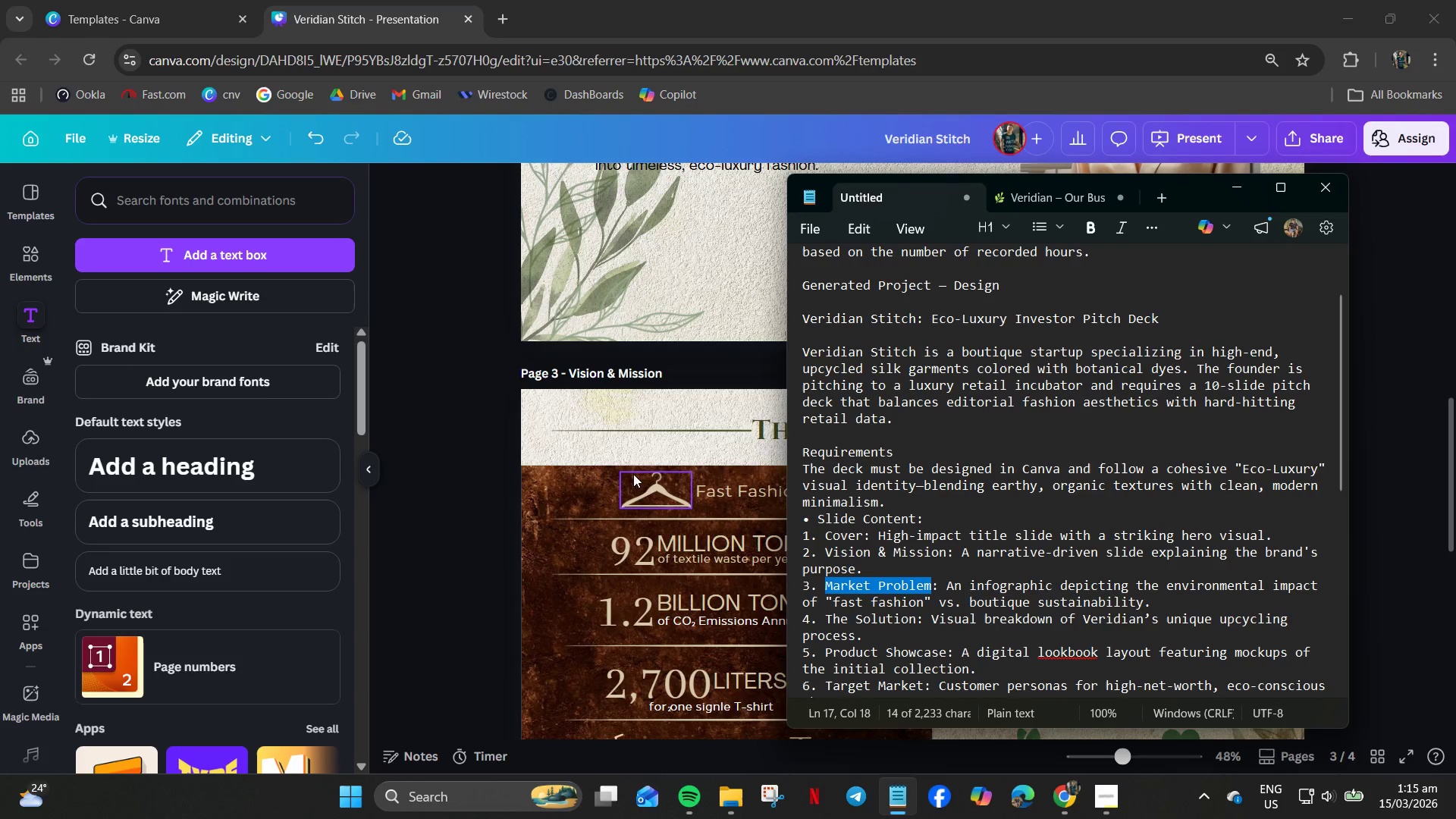 
key(Control+C)
 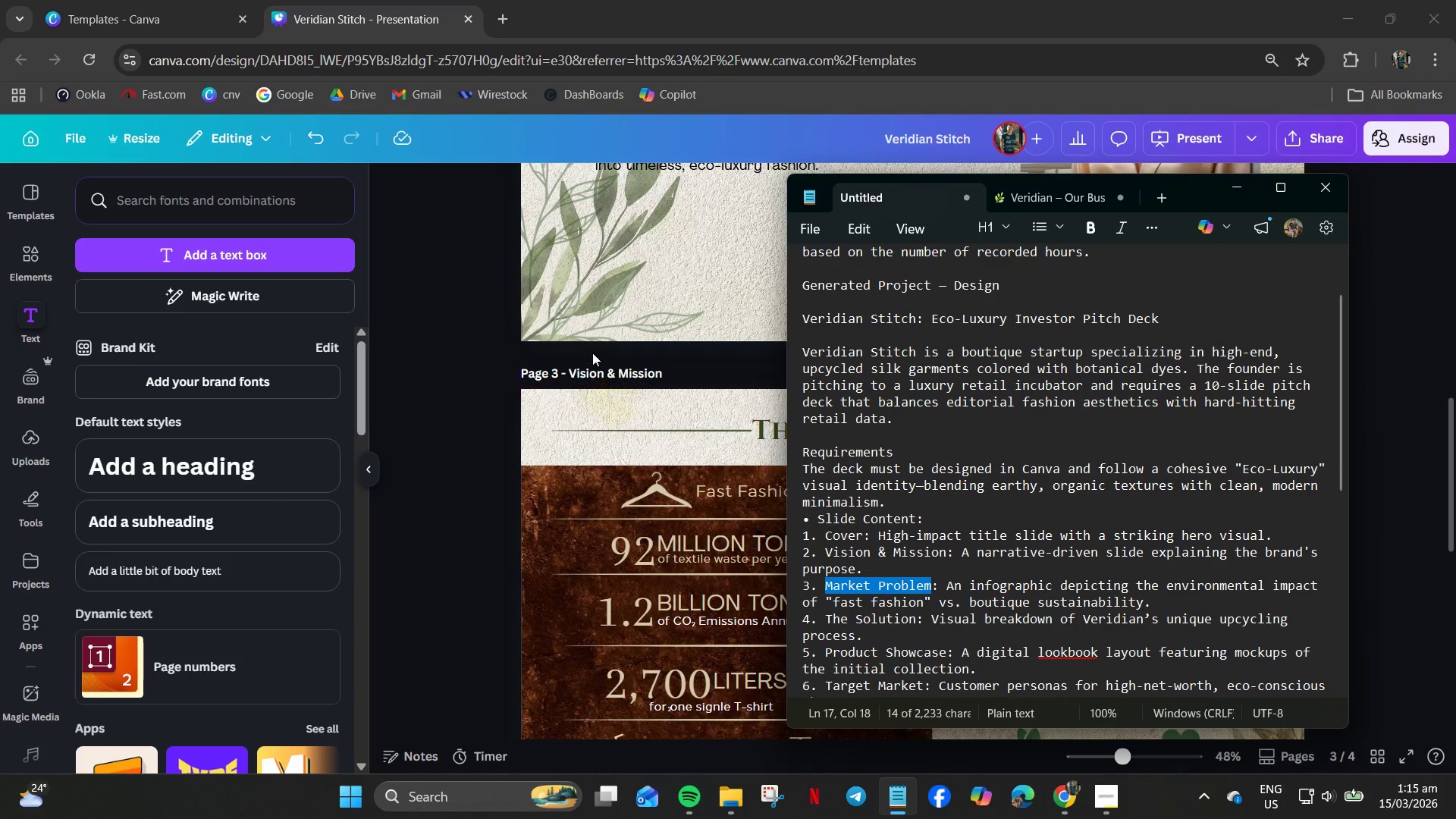 
left_click_drag(start_coordinate=[592, 353], to_coordinate=[593, 358])
 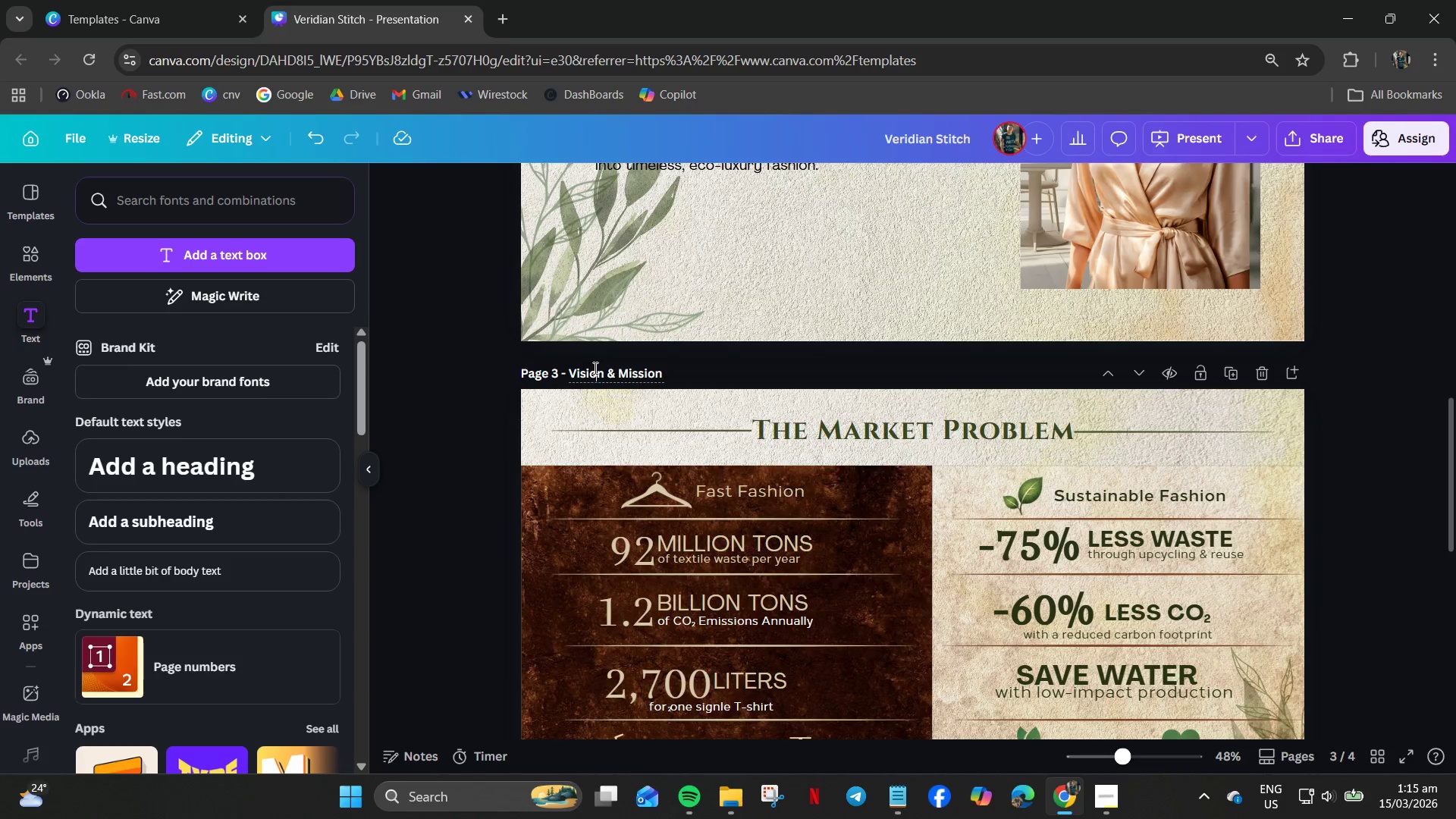 
key(Control+A)
 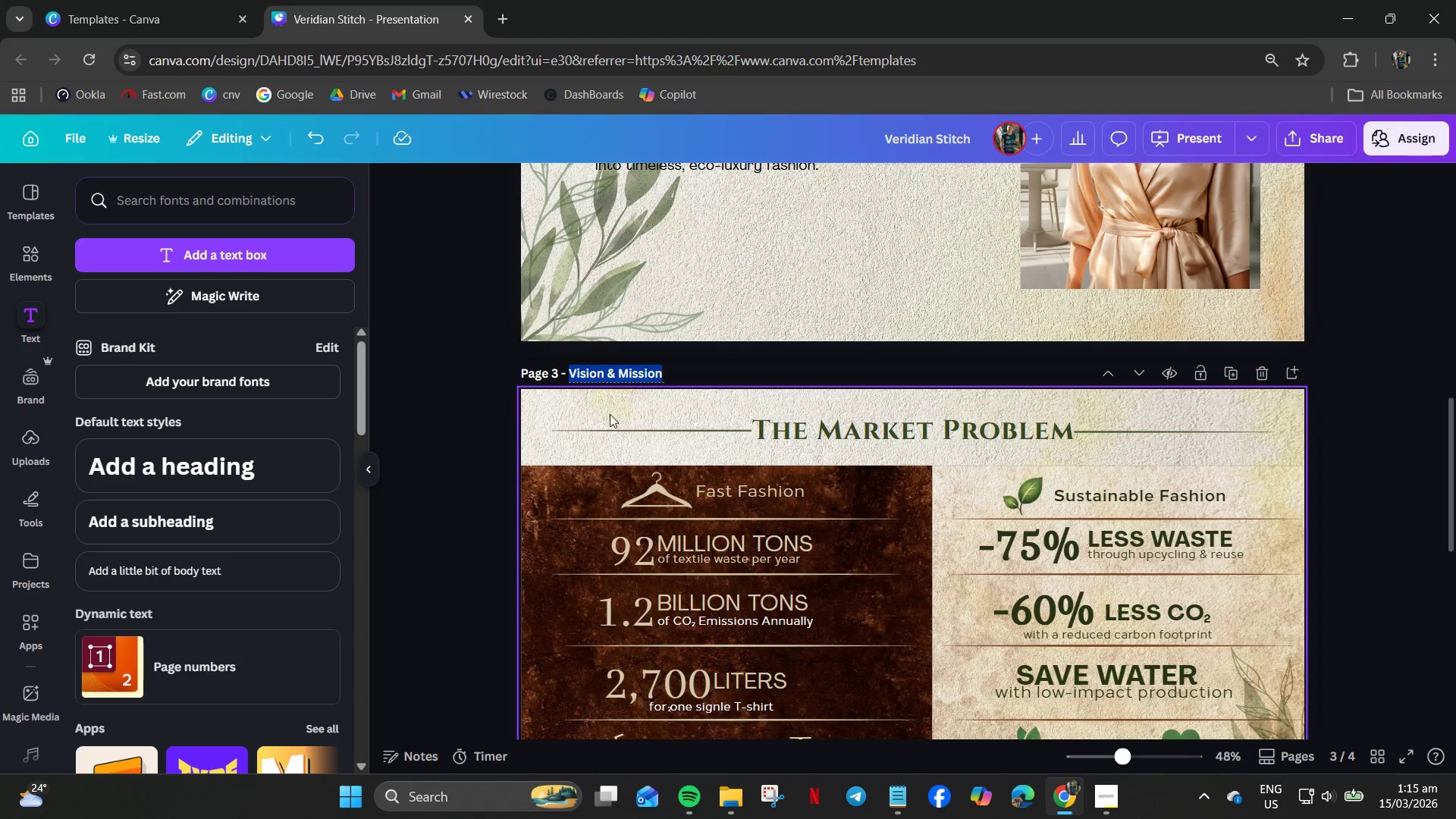 
key(Control+V)
 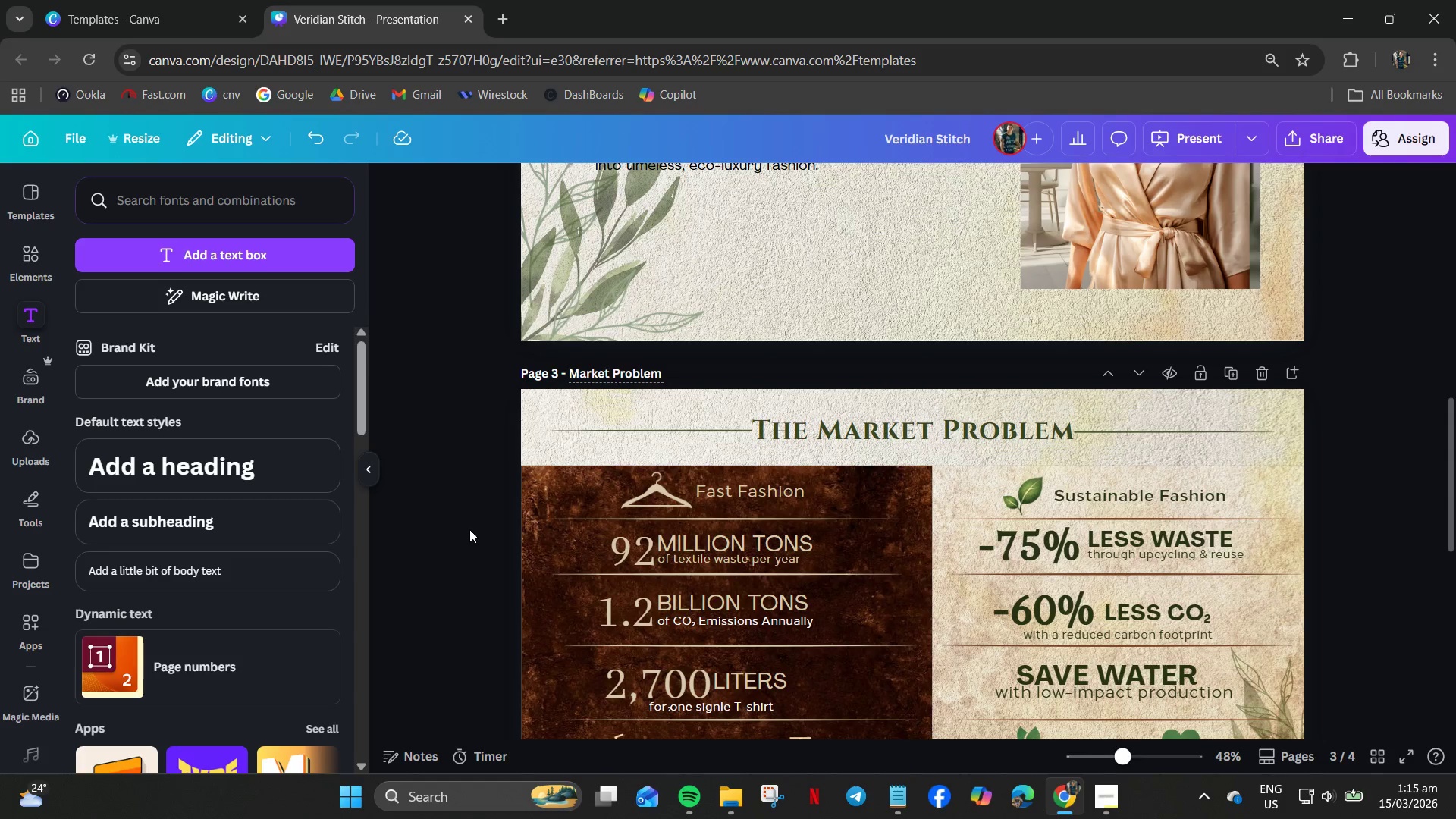 
left_click([455, 530])
 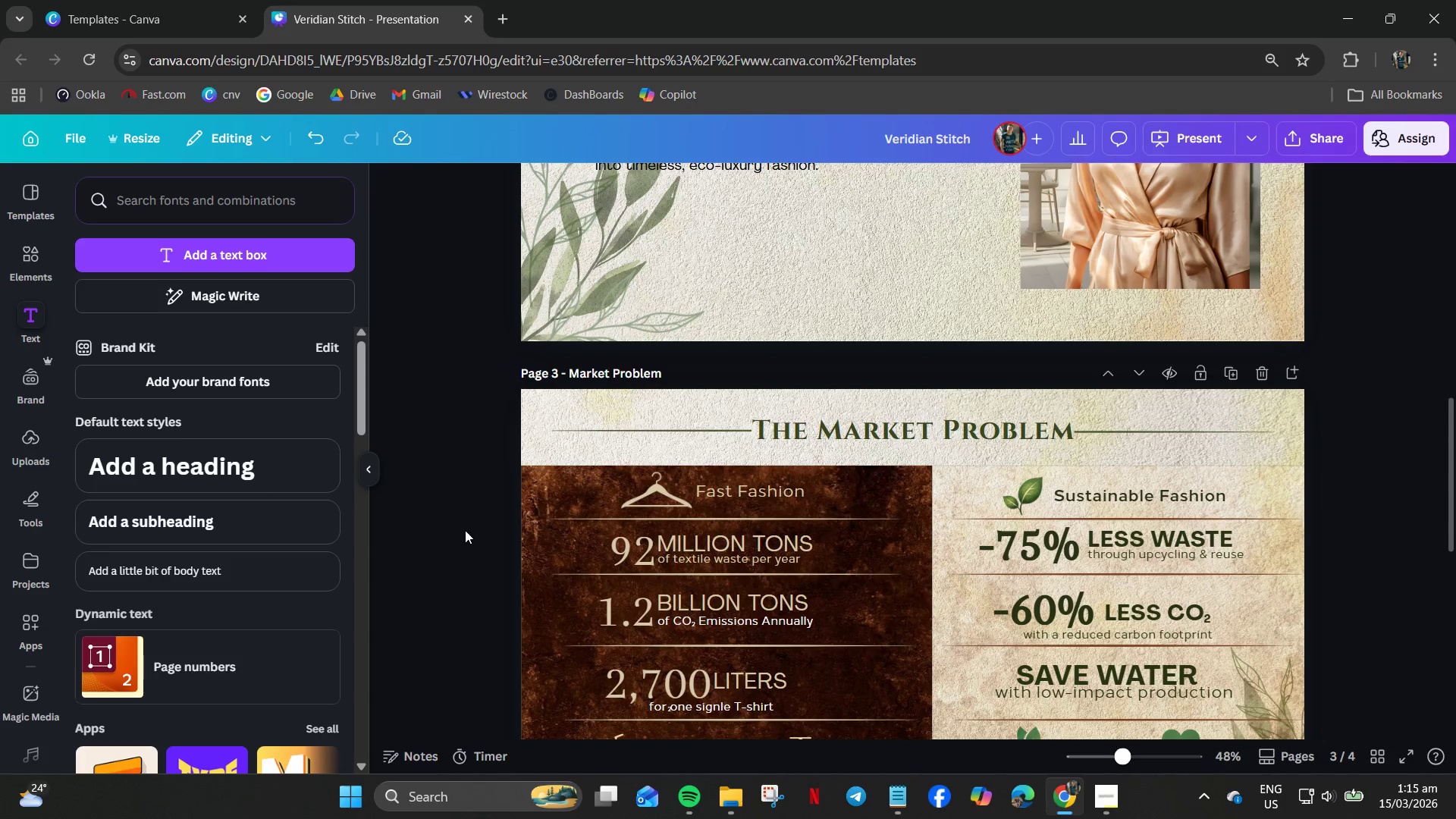 
scroll: coordinate [498, 538], scroll_direction: down, amount: 4.0
 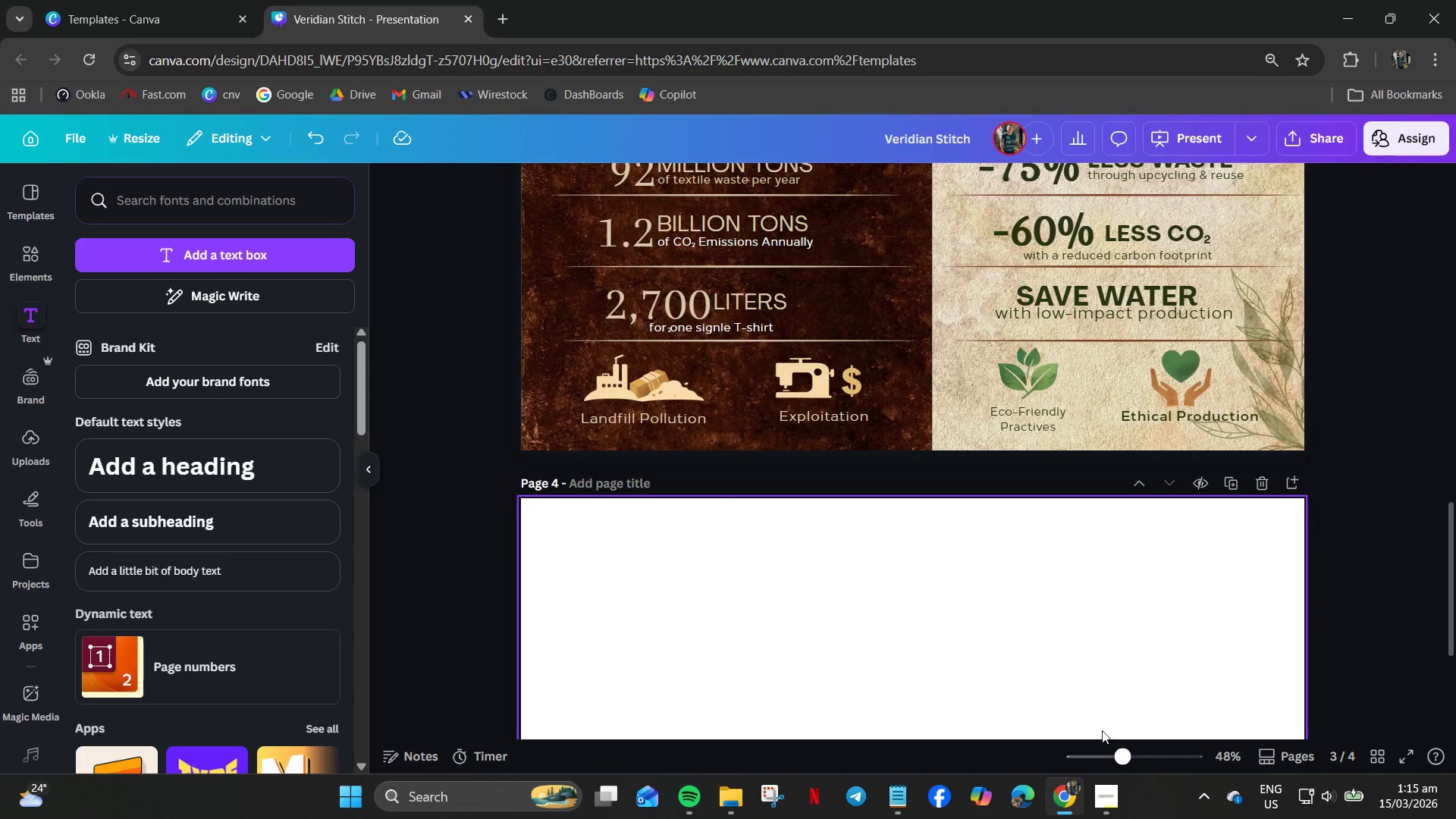 
left_click([1104, 798])
 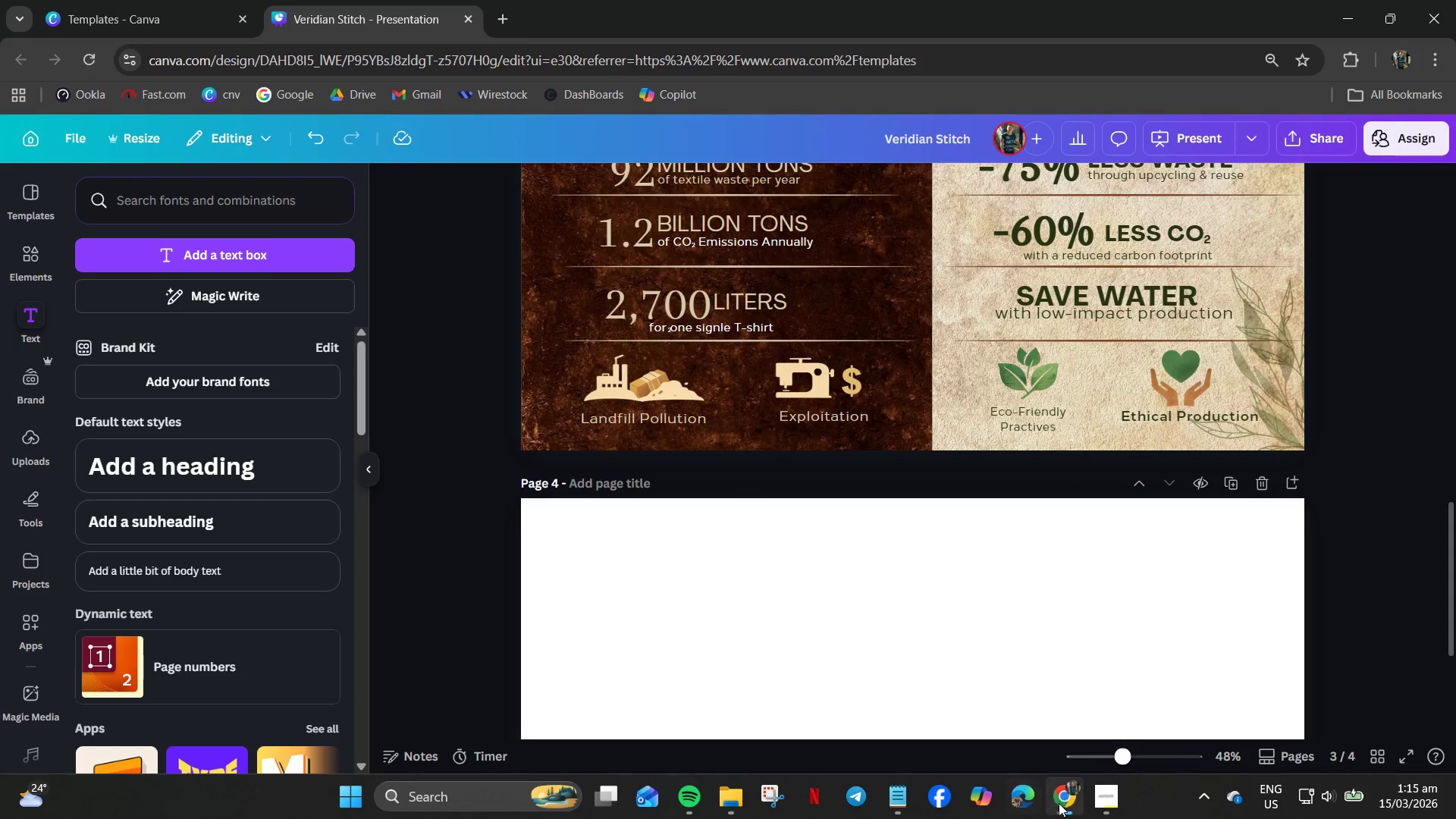 
scroll: coordinate [1046, 765], scroll_direction: down, amount: 1.0
 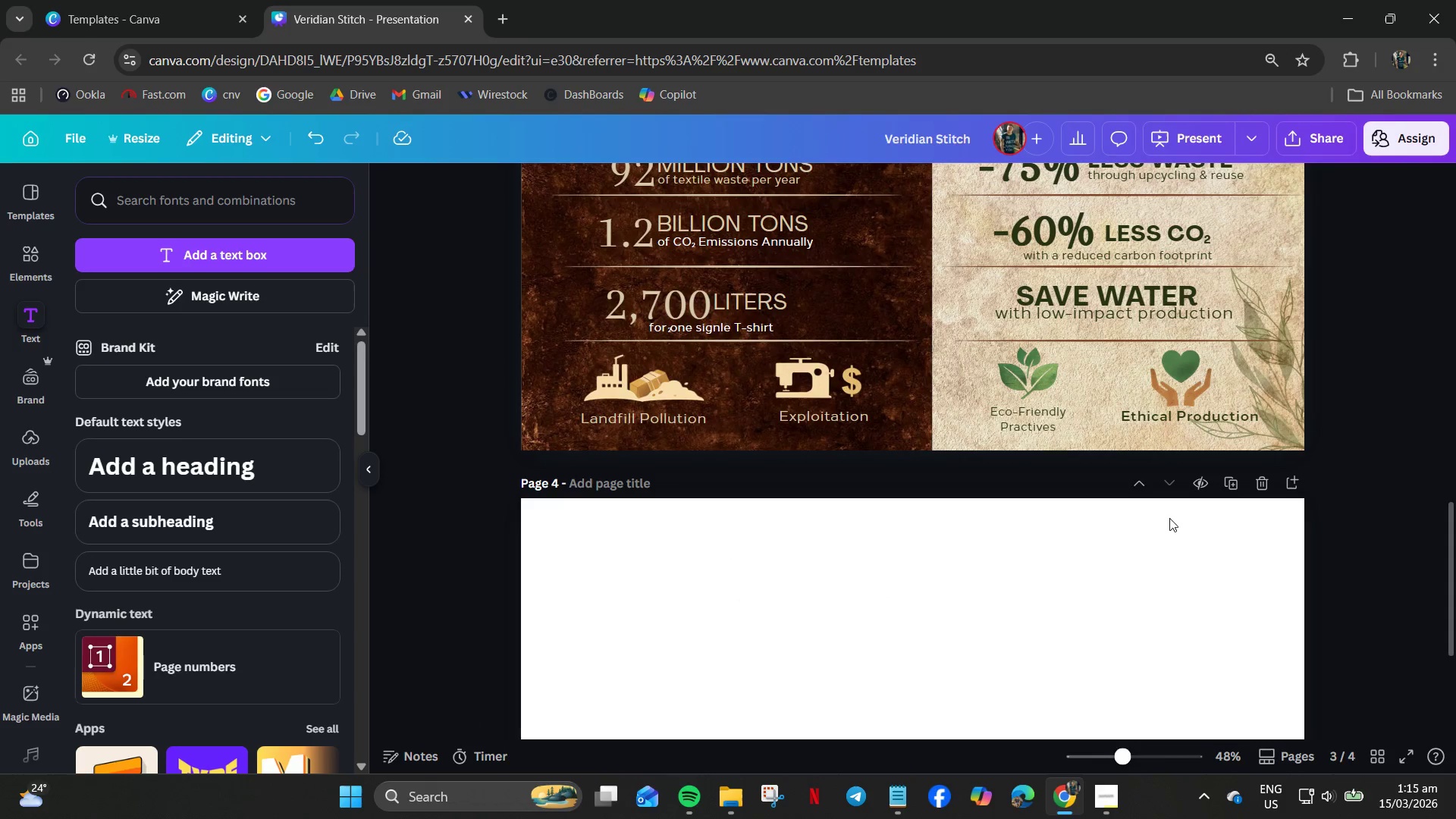 
left_click([893, 786])
 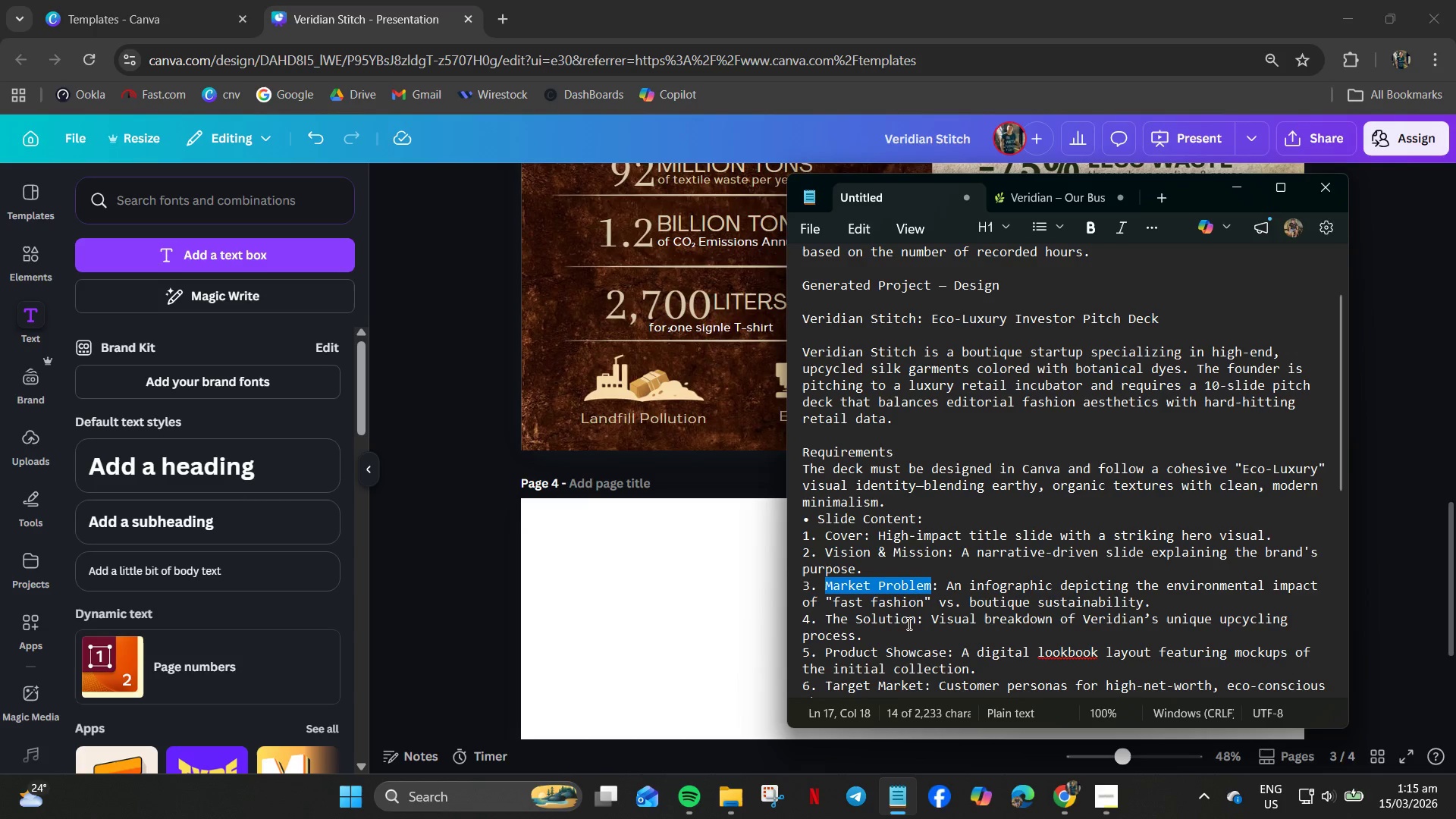 
left_click_drag(start_coordinate=[915, 620], to_coordinate=[826, 622])
 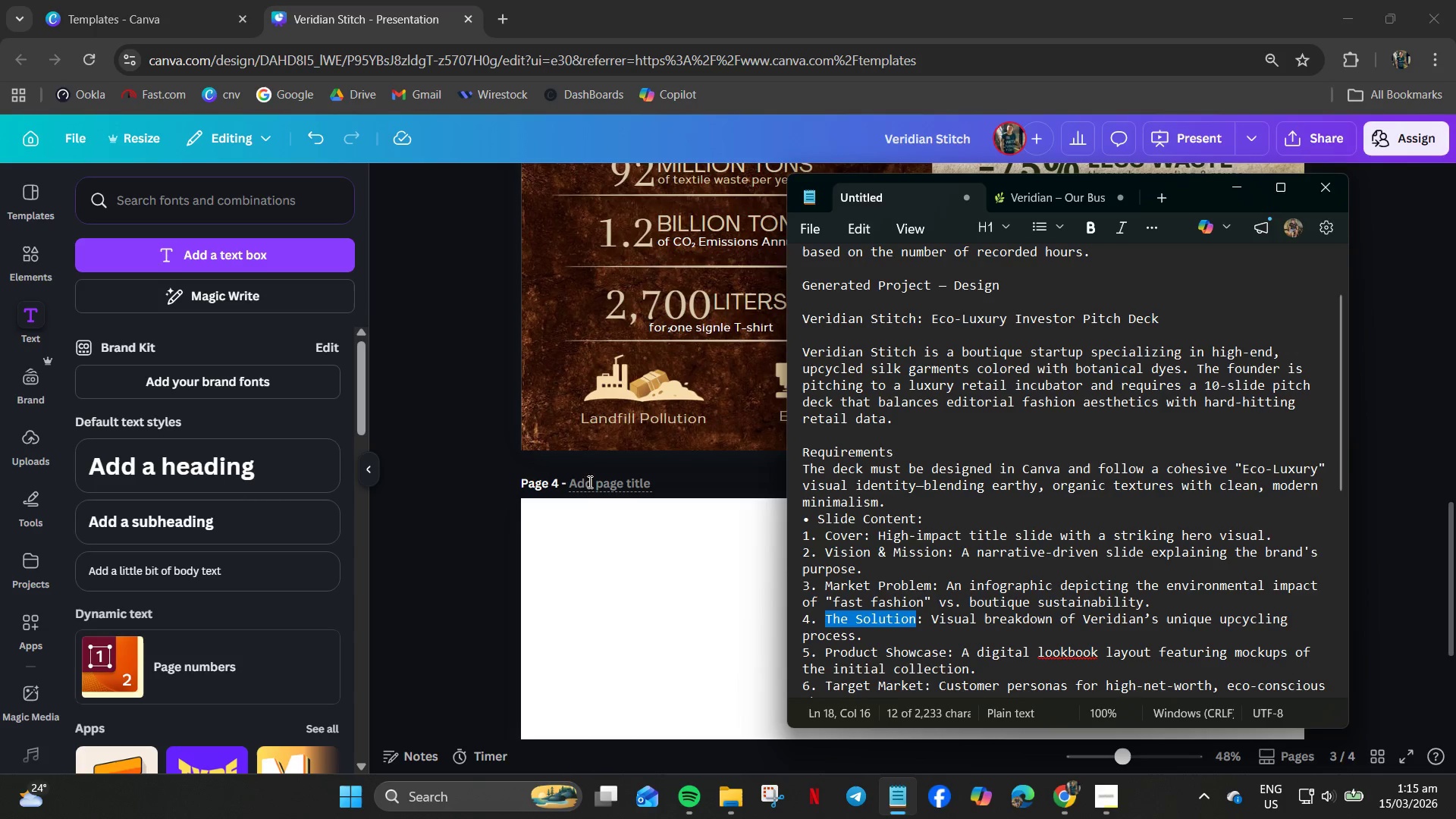 
key(Control+C)
 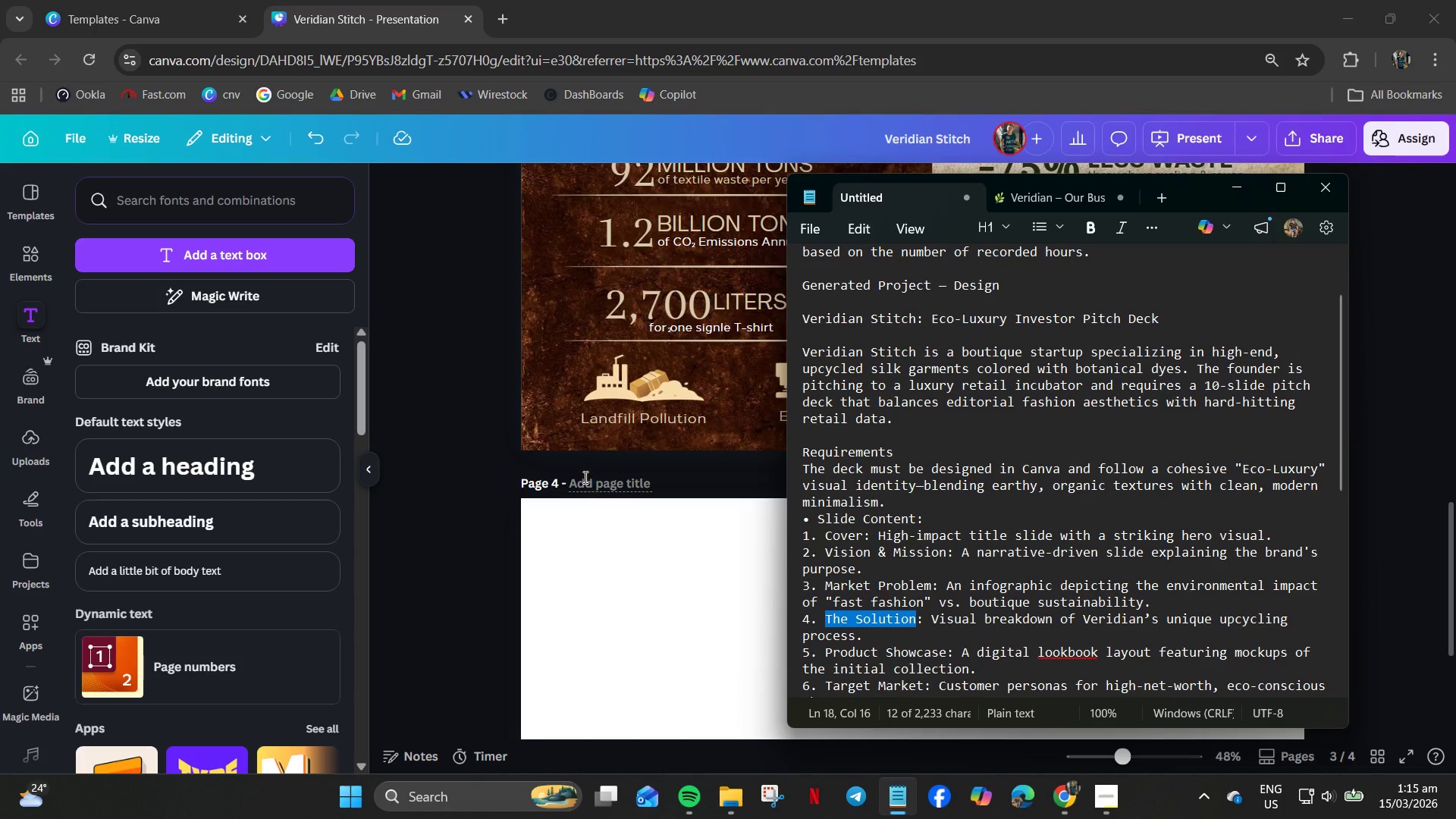 
left_click([584, 477])
 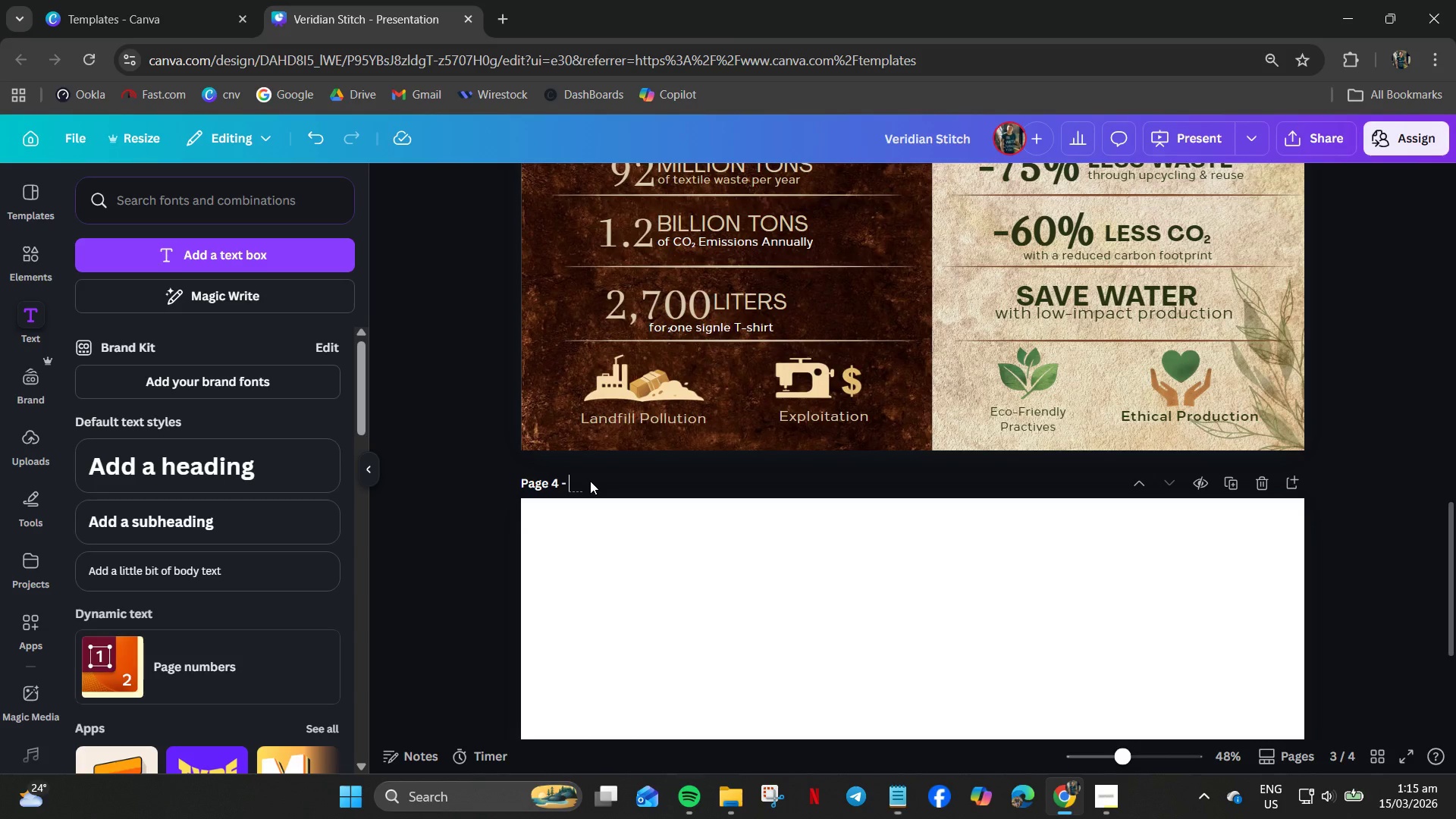 
key(Control+V)
 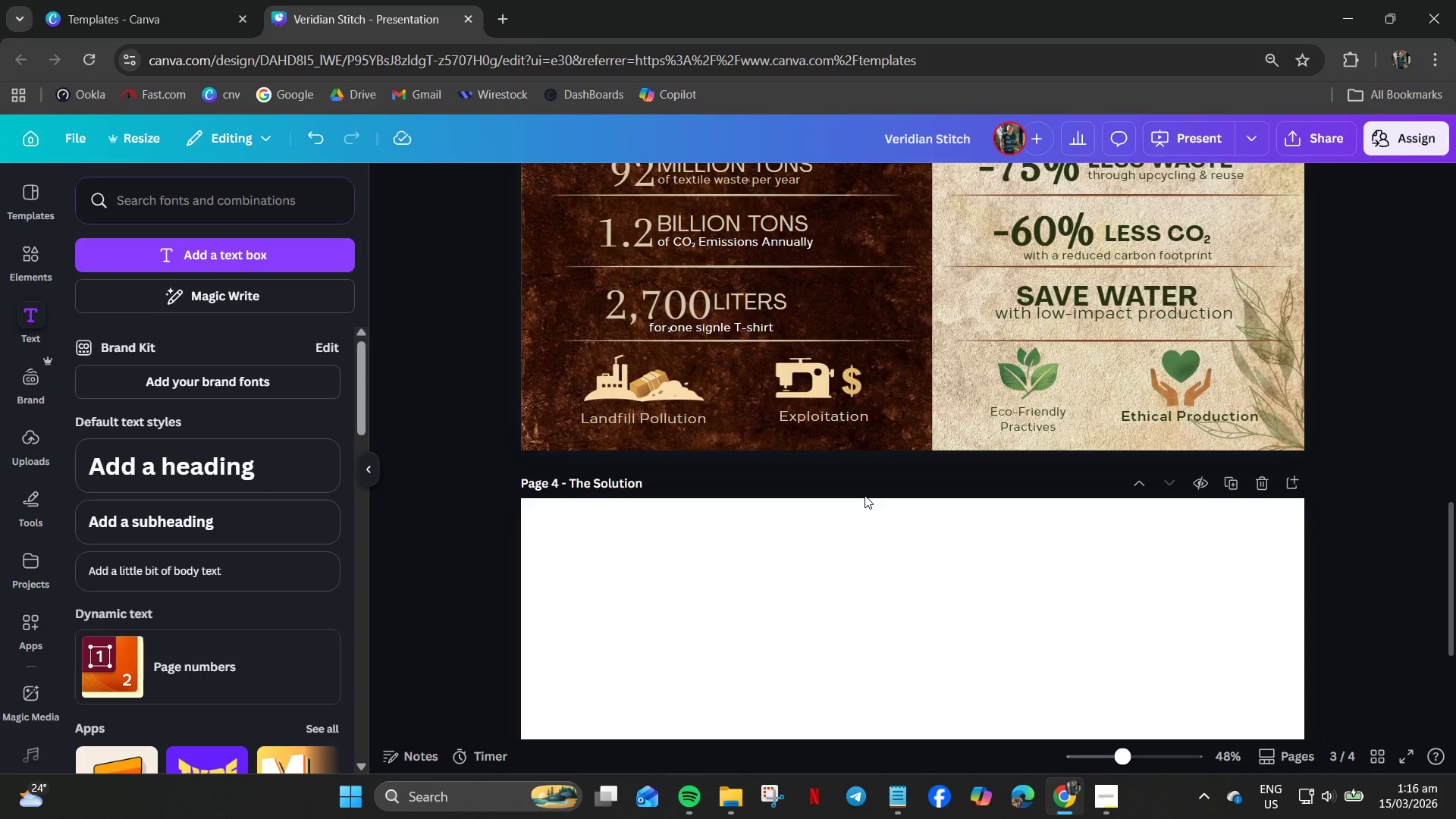 
wait(30.52)
 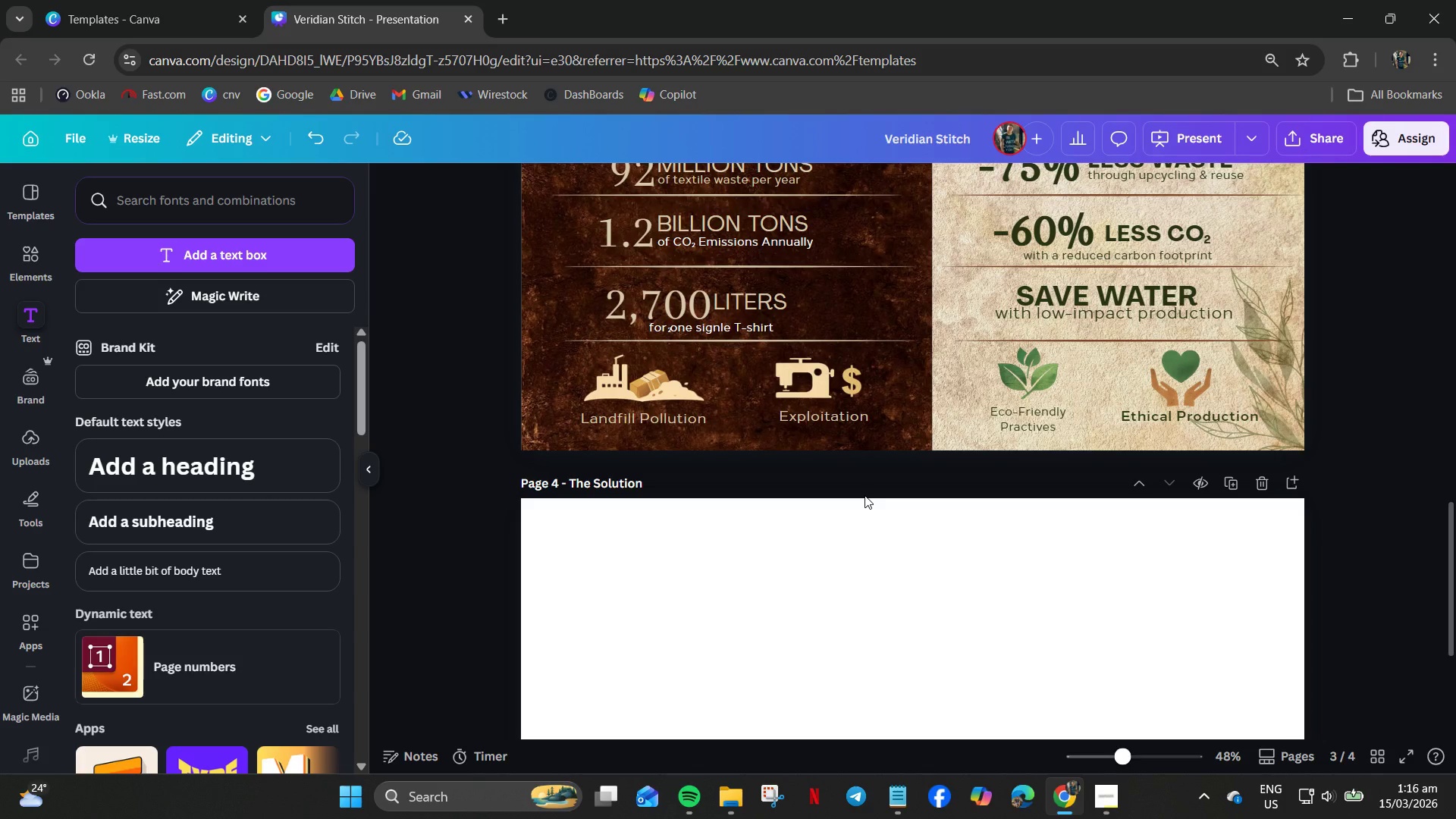 
scroll: coordinate [775, 583], scroll_direction: down, amount: 2.0
 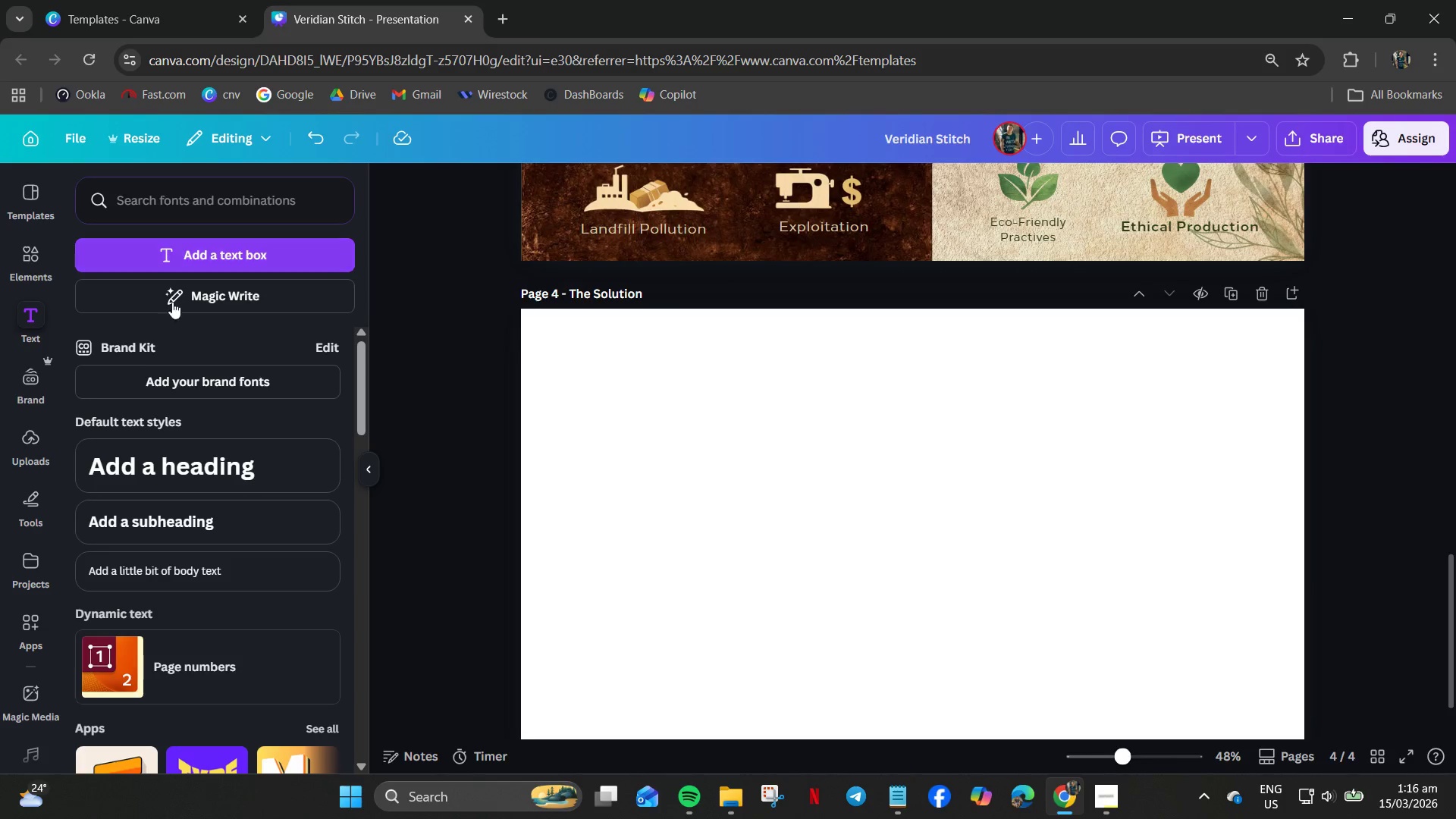 
left_click([45, 267])
 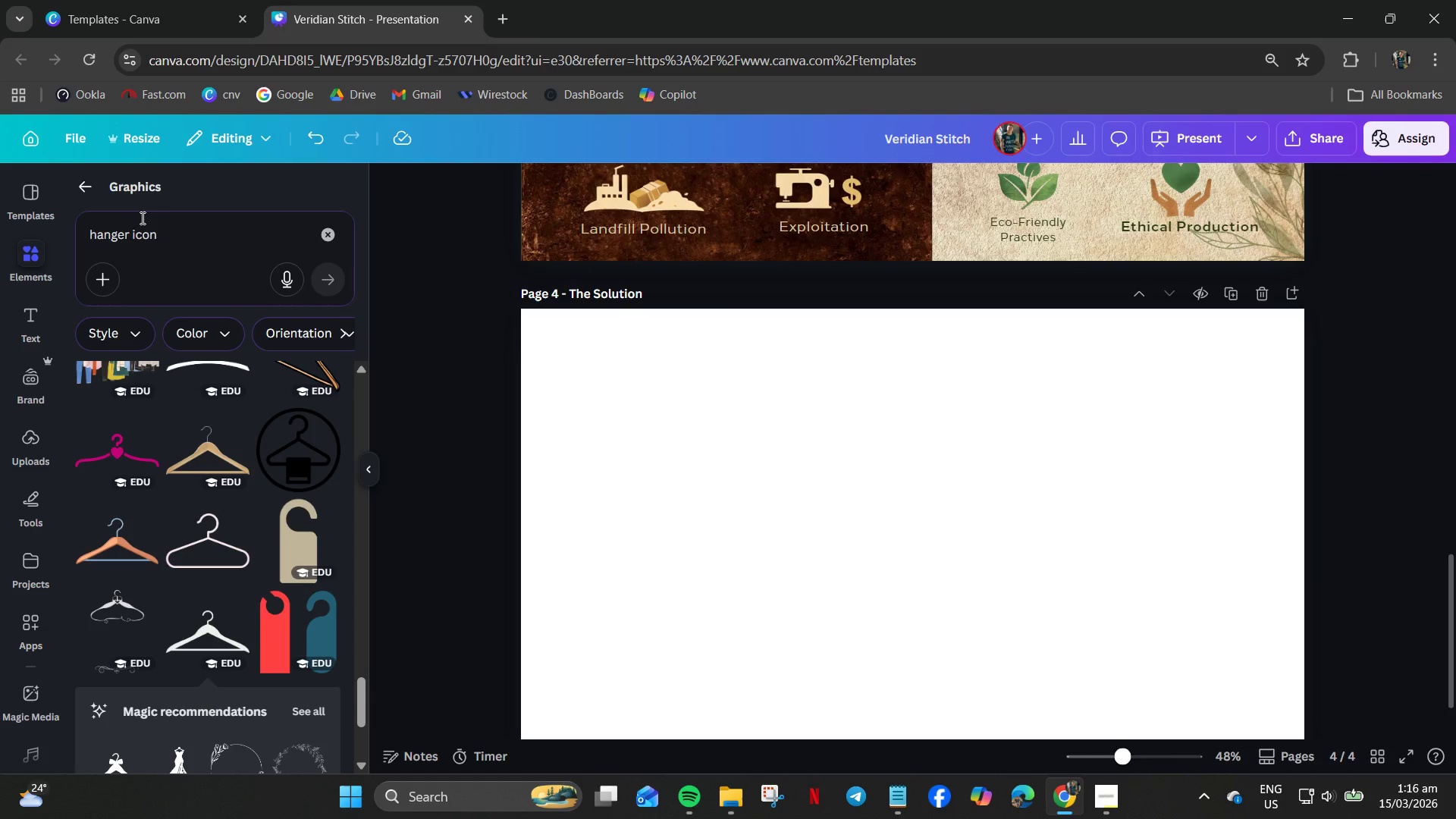 
left_click([152, 236])
 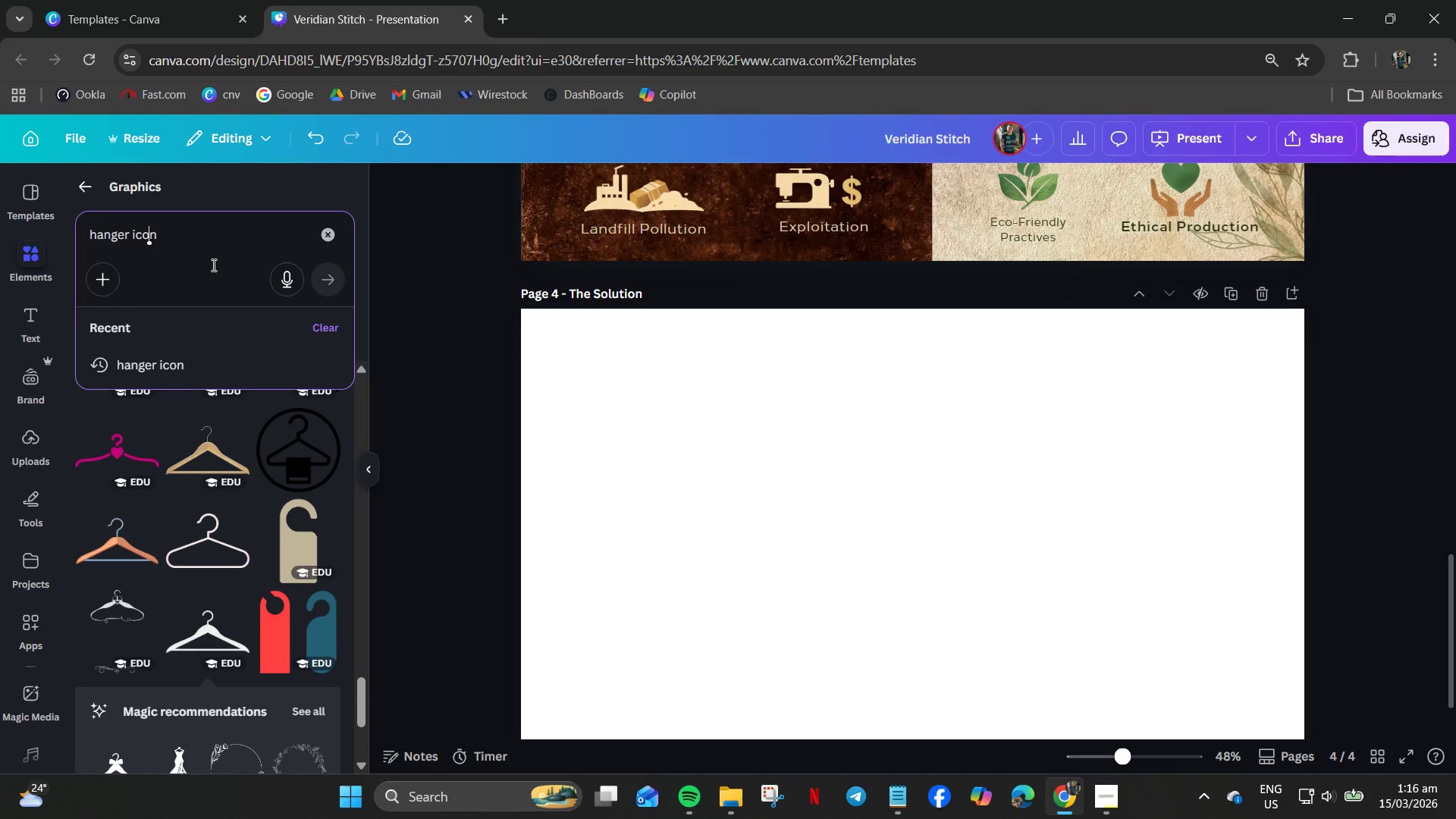 
key(Control+ControlLeft)
 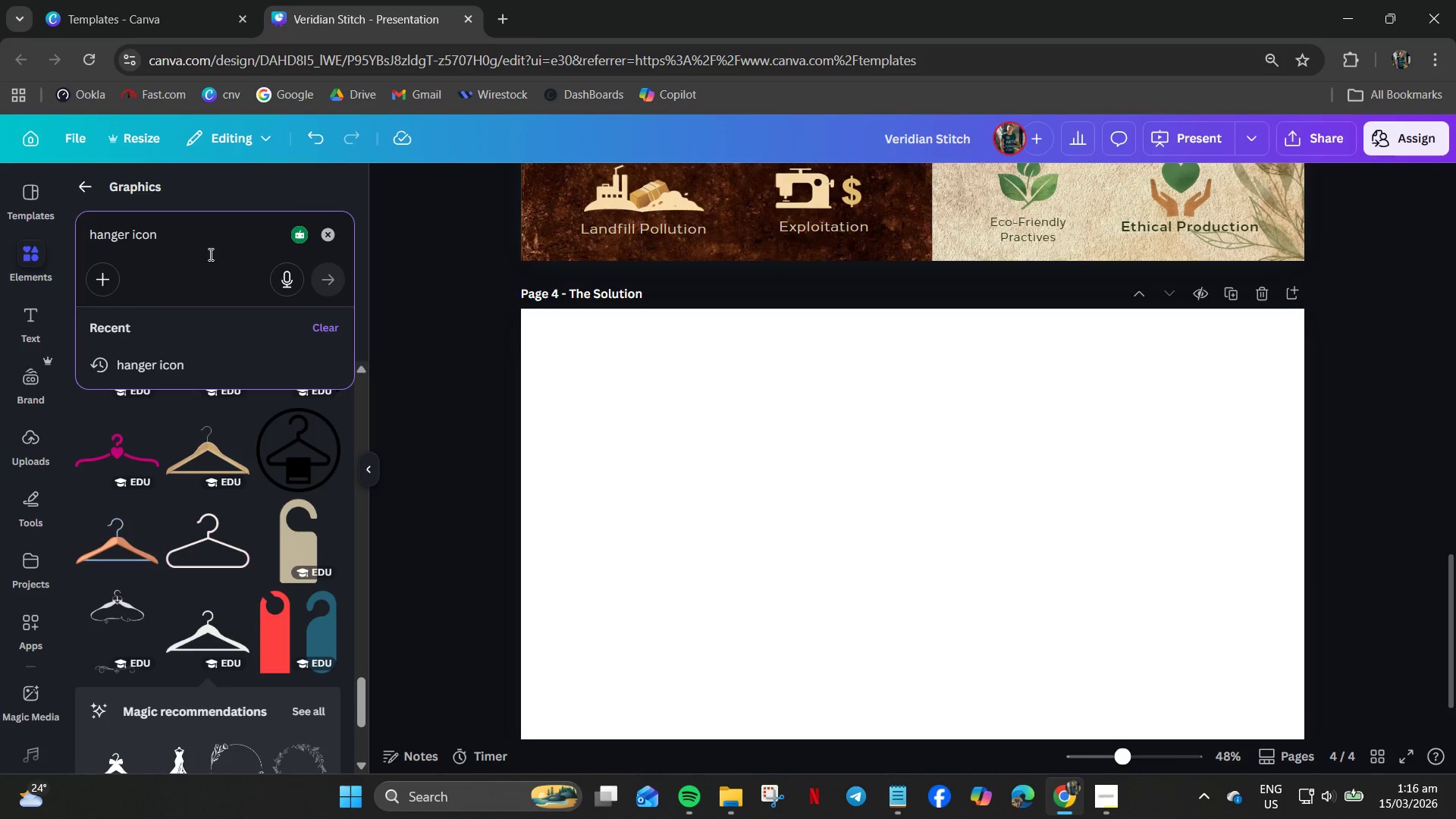 
key(A)
 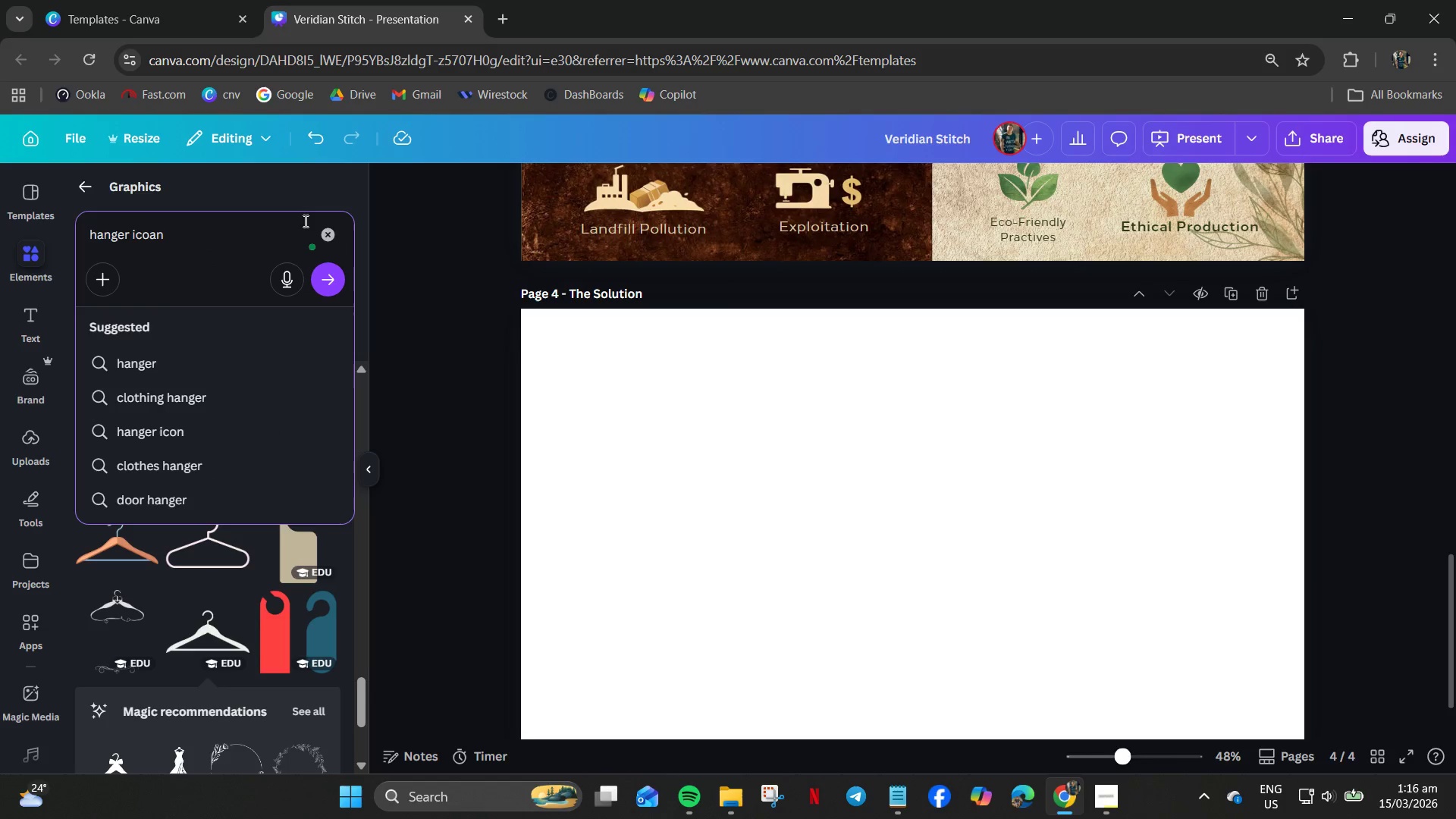 
left_click([325, 227])
 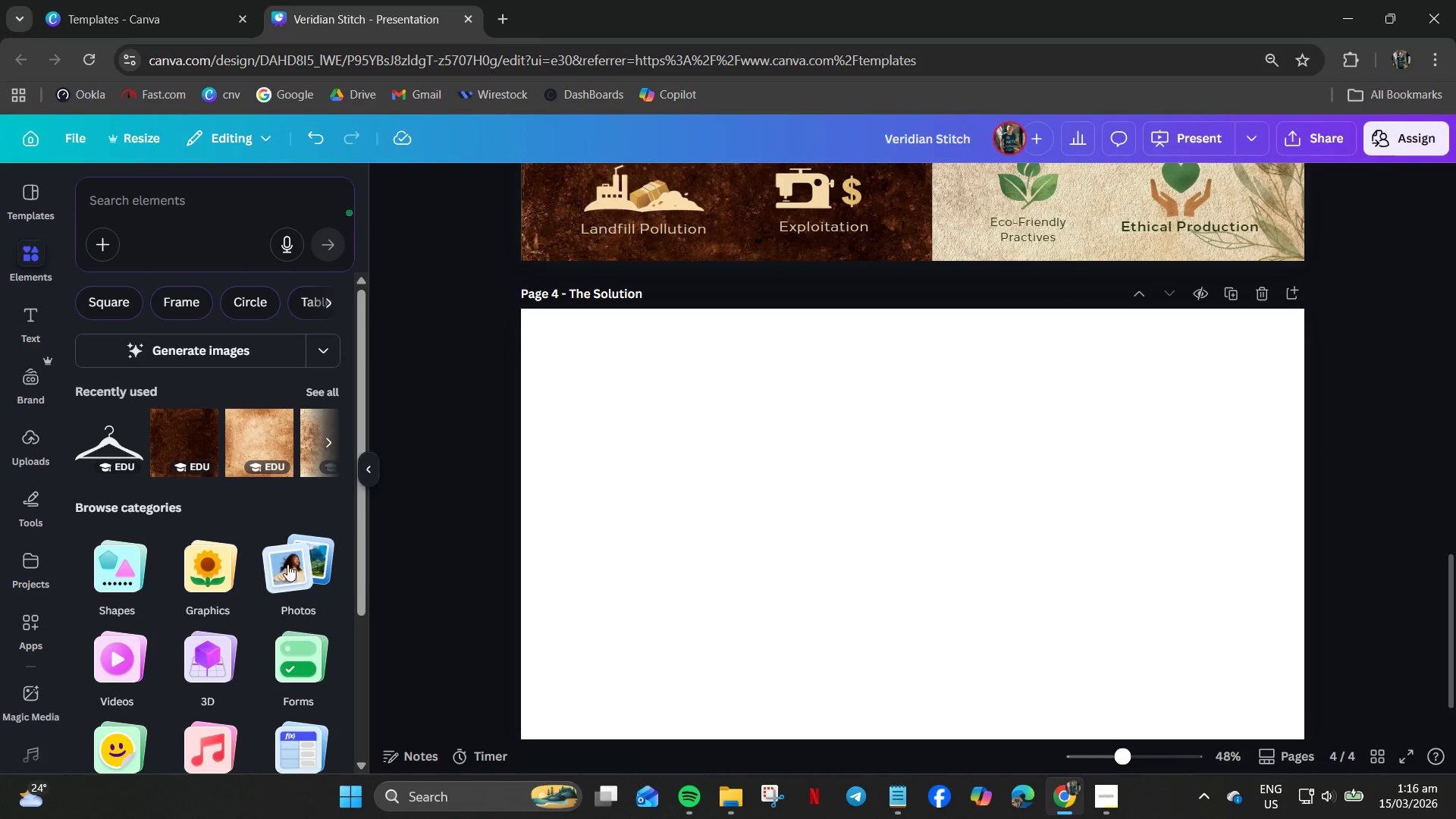 
left_click([303, 553])
 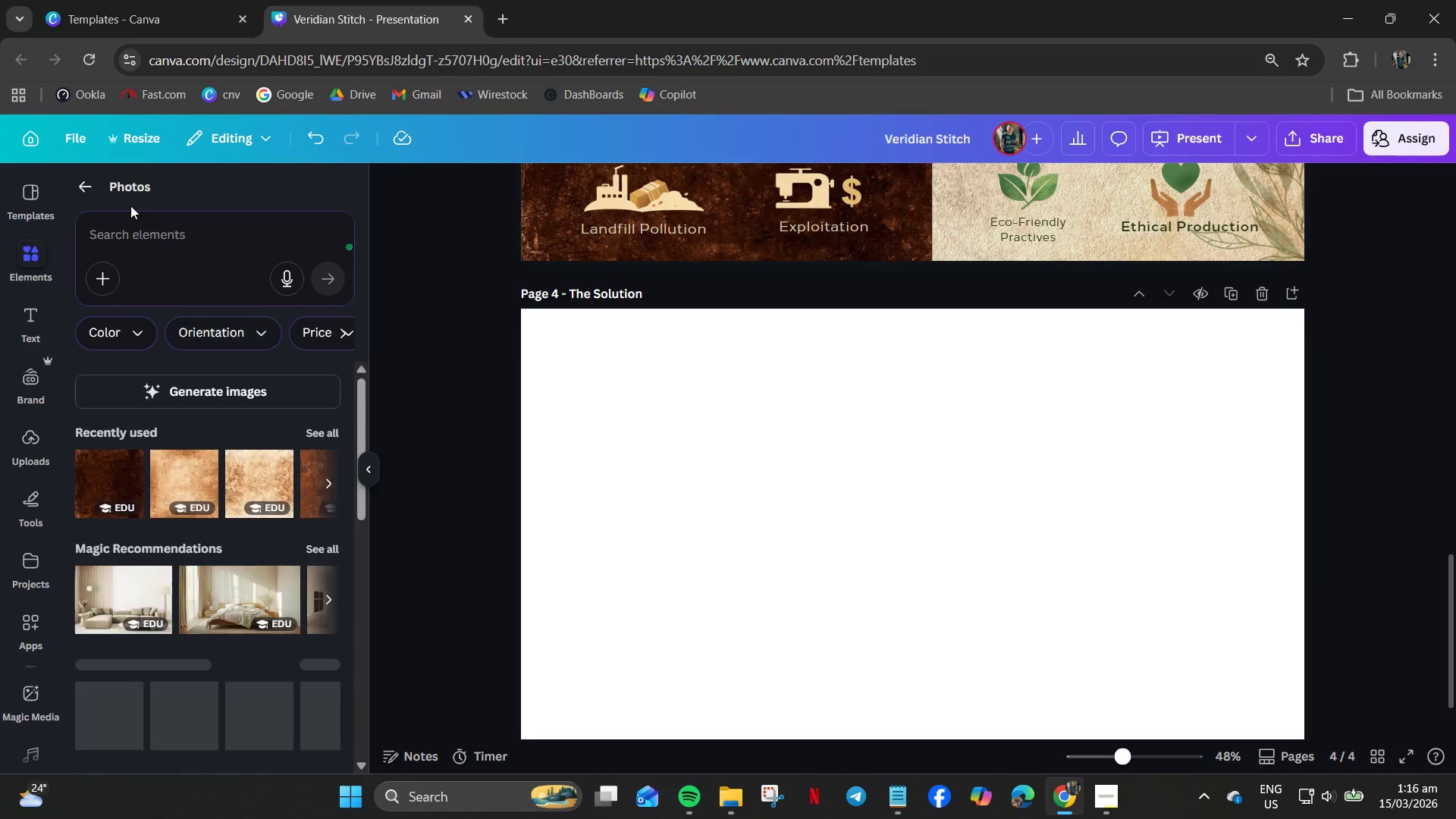 
left_click_drag(start_coordinate=[130, 206], to_coordinate=[130, 228])
 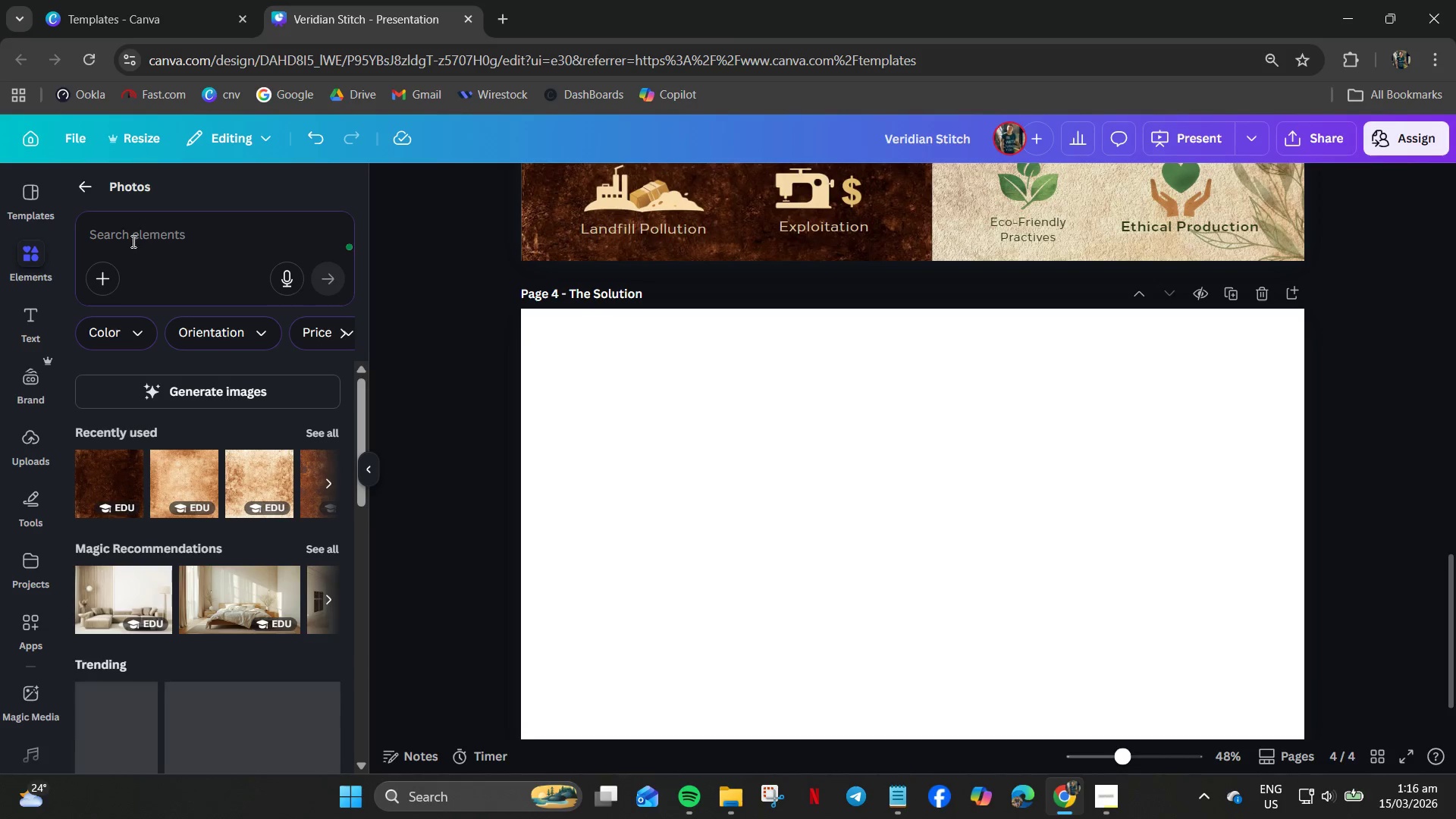 
double_click([132, 241])
 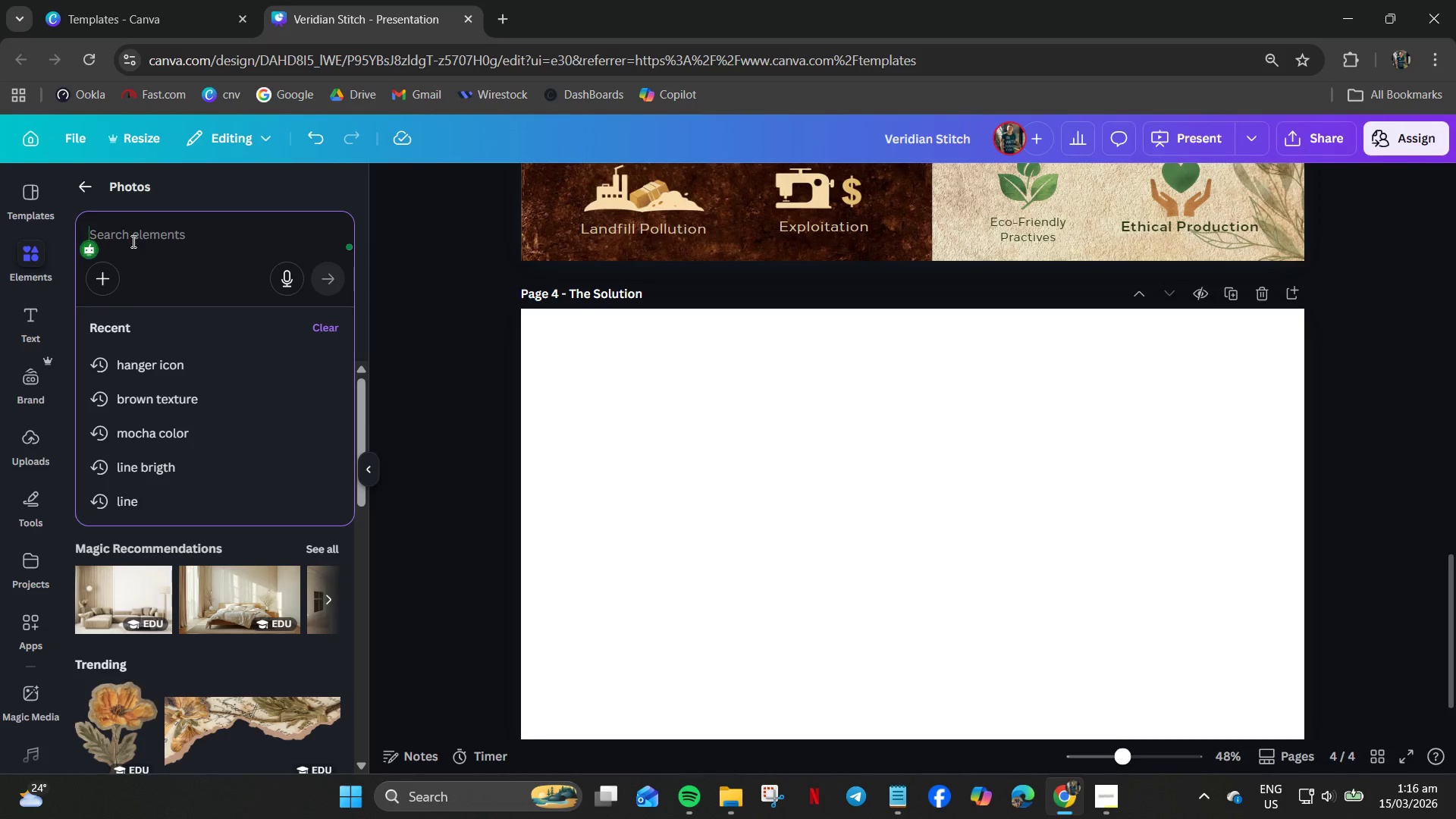 
type(silk )
 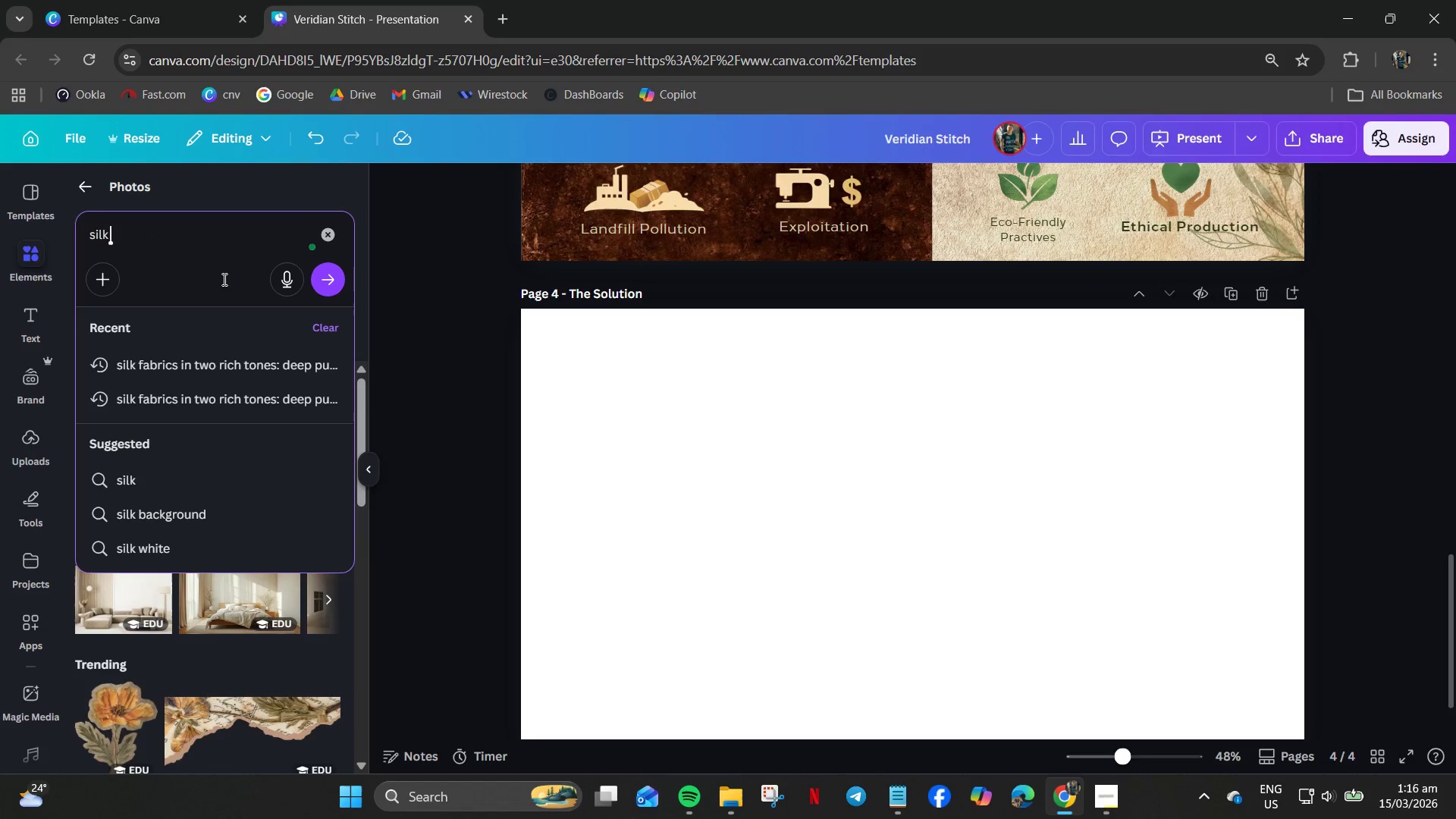 
wait(7.97)
 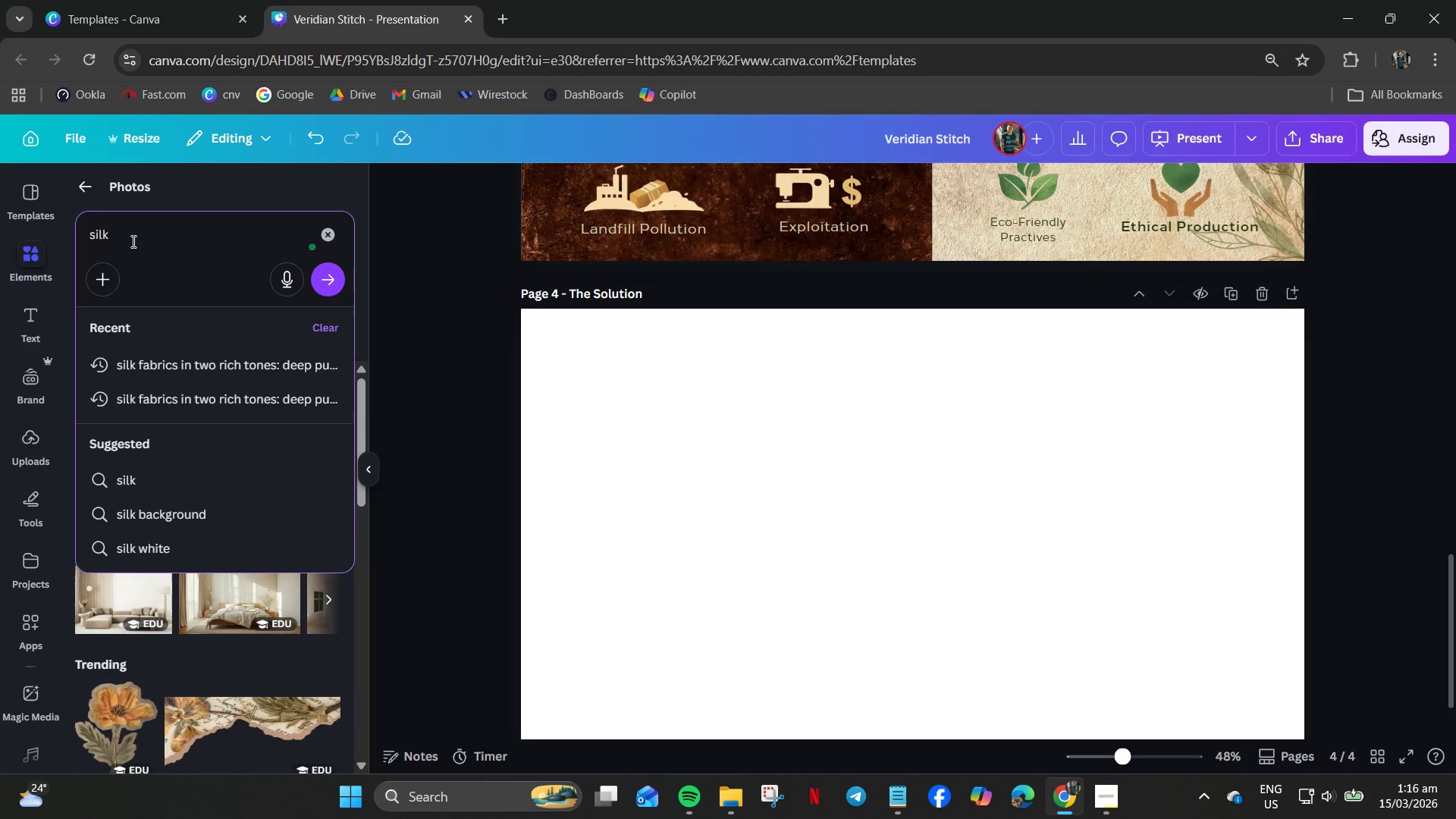 
type(purpo)
key(Backspace)
type(lr)
 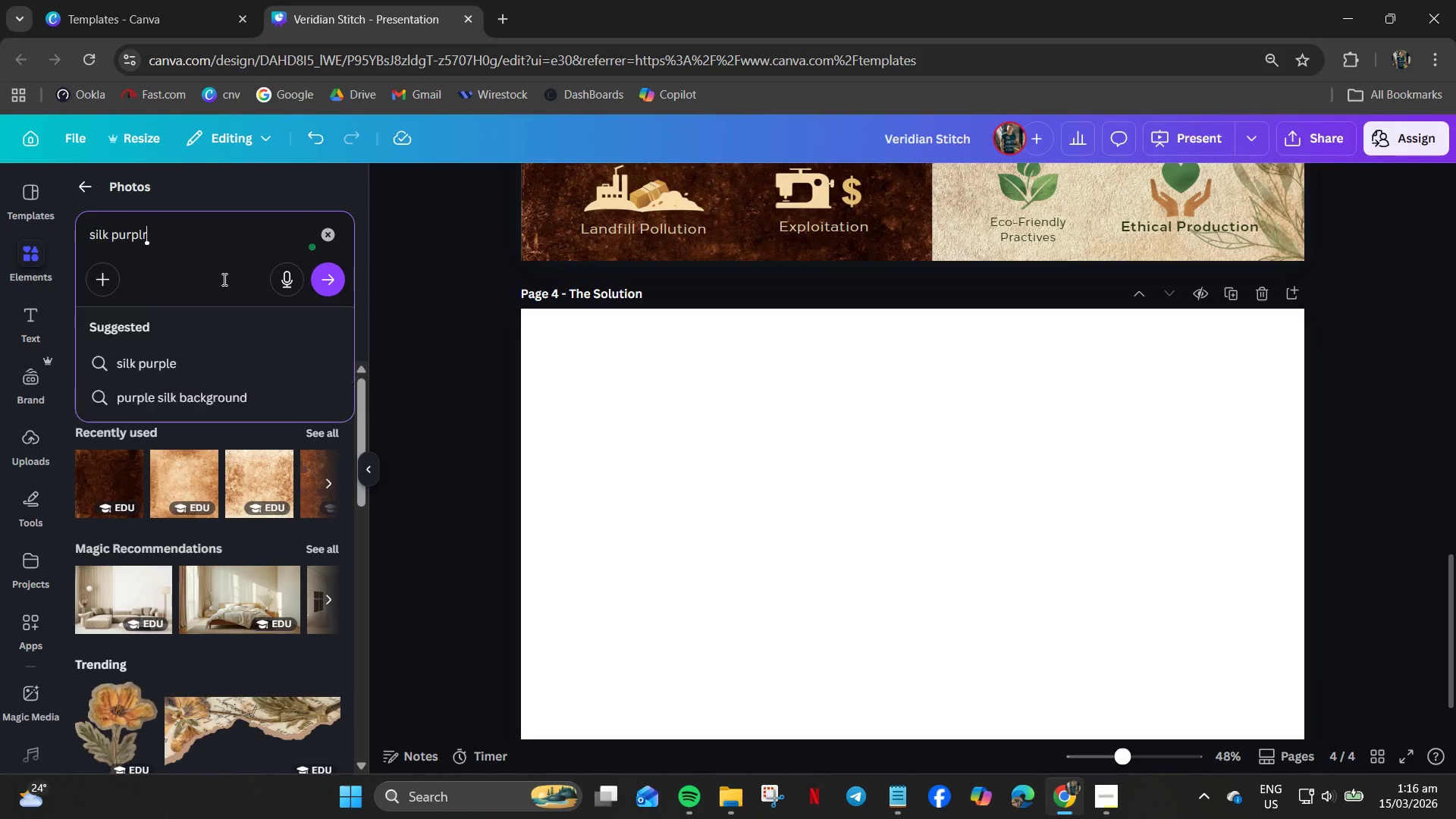 
key(Enter)
 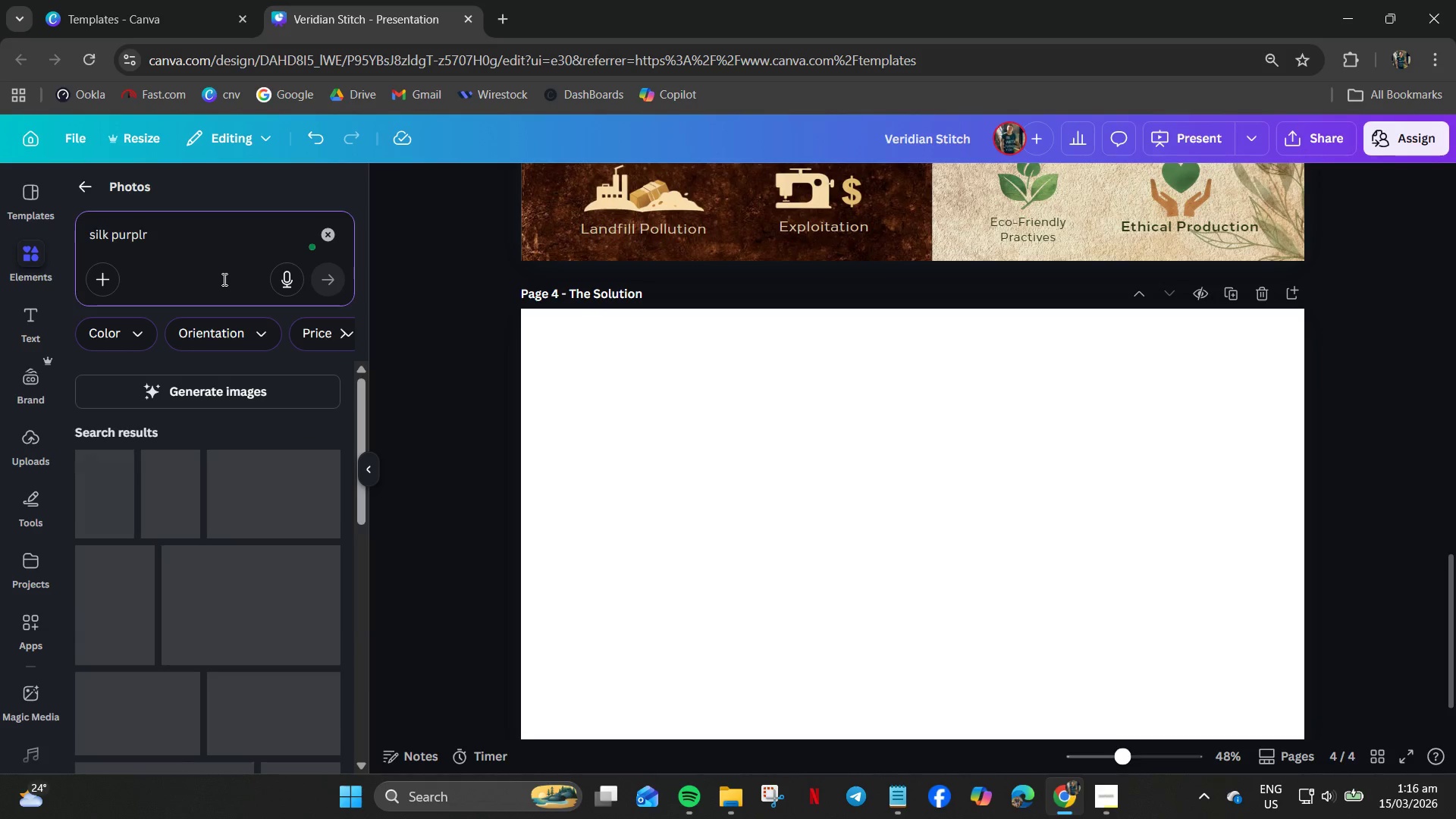 
key(Backspace)
 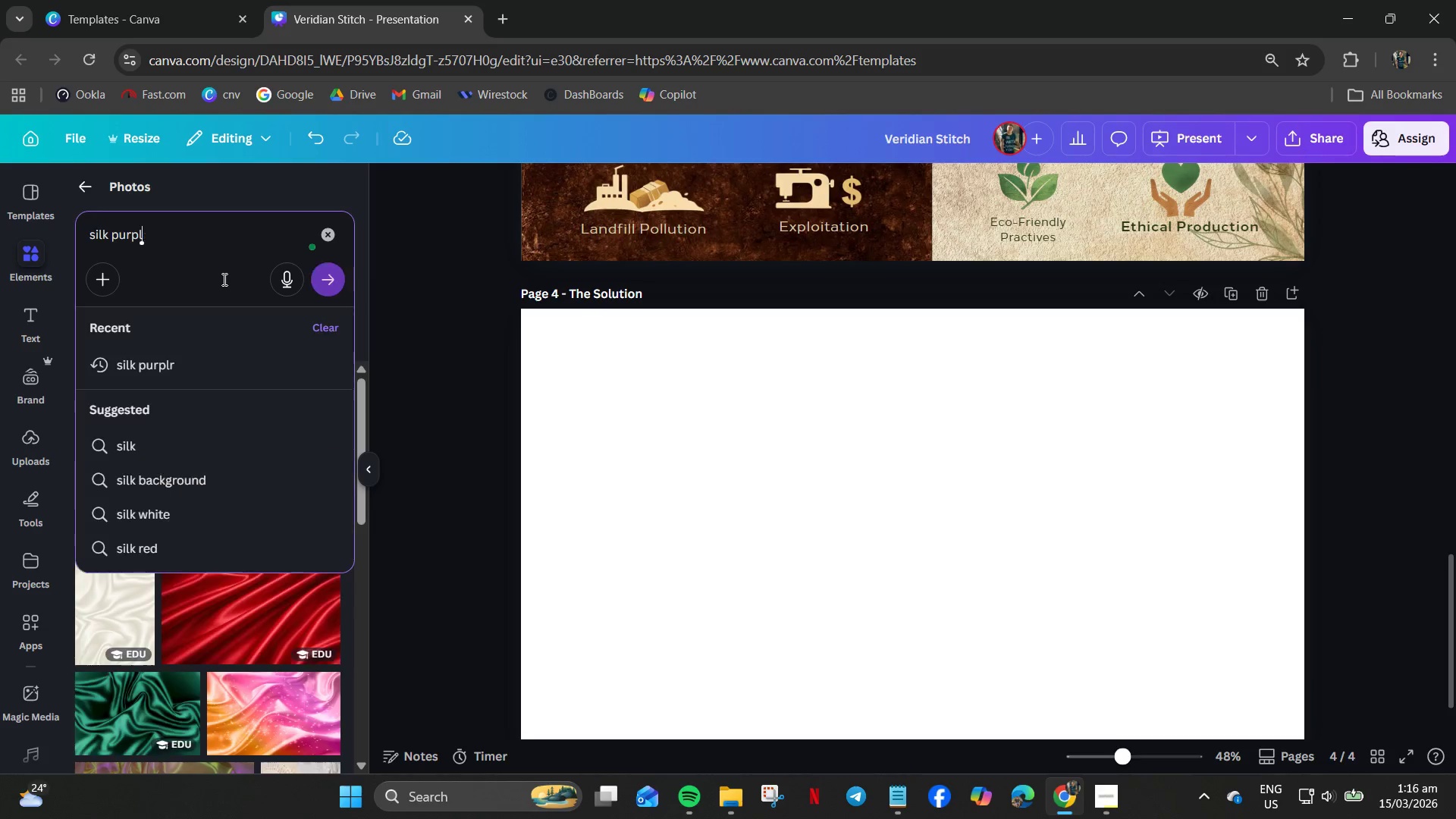 
key(E)
 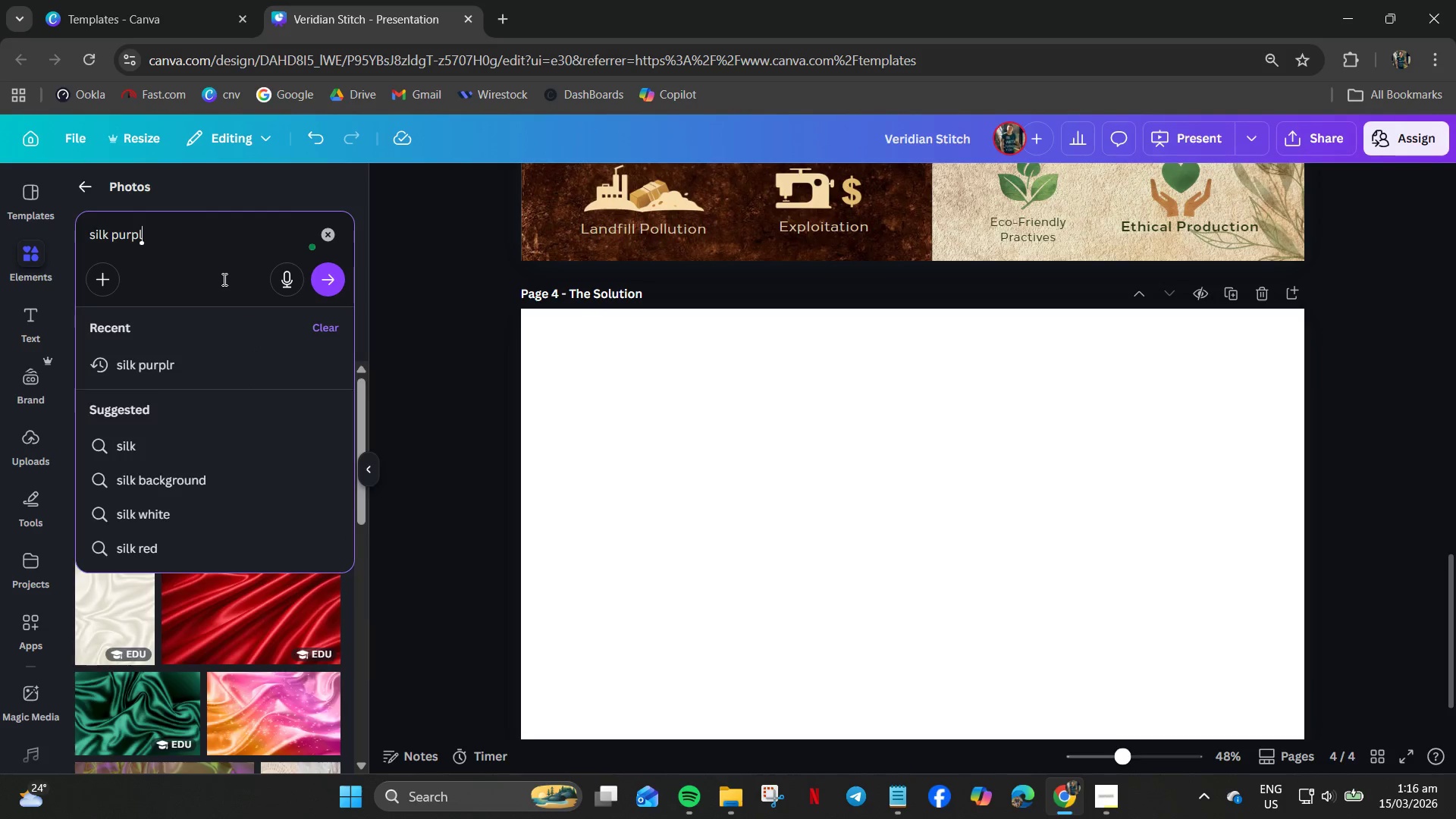 
key(Enter)
 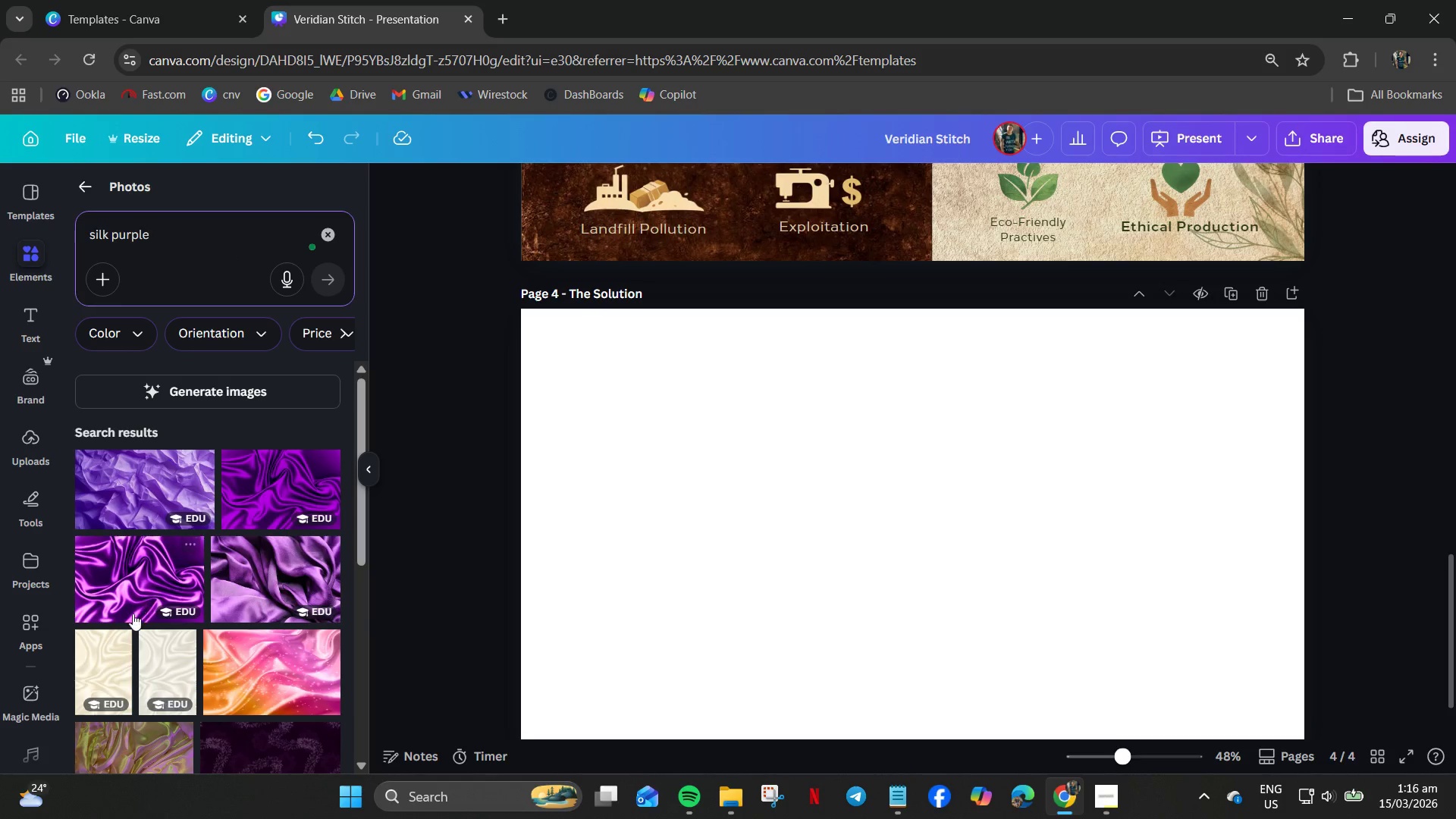 
scroll: coordinate [109, 587], scroll_direction: down, amount: 1.0
 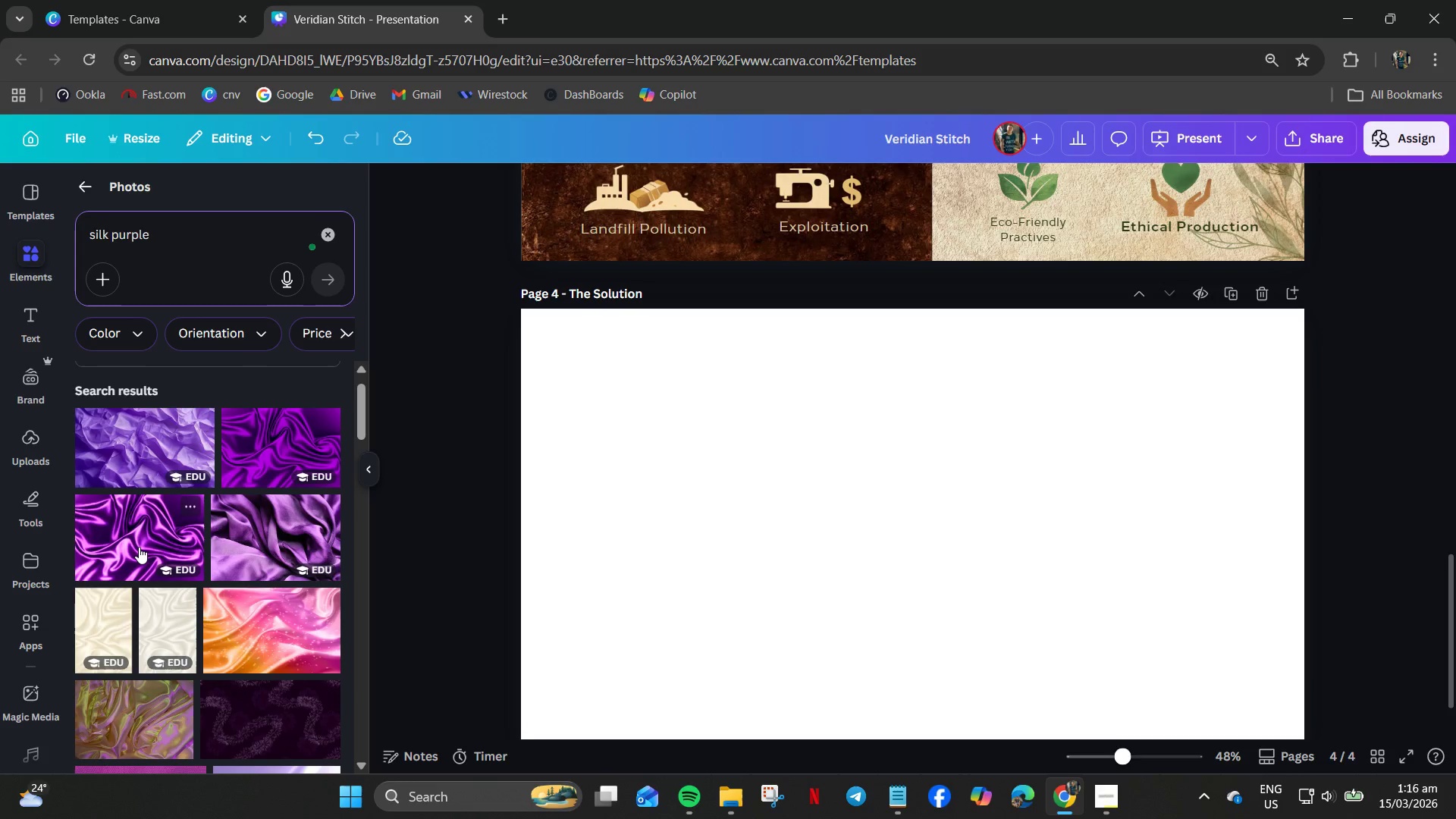 
left_click([139, 547])
 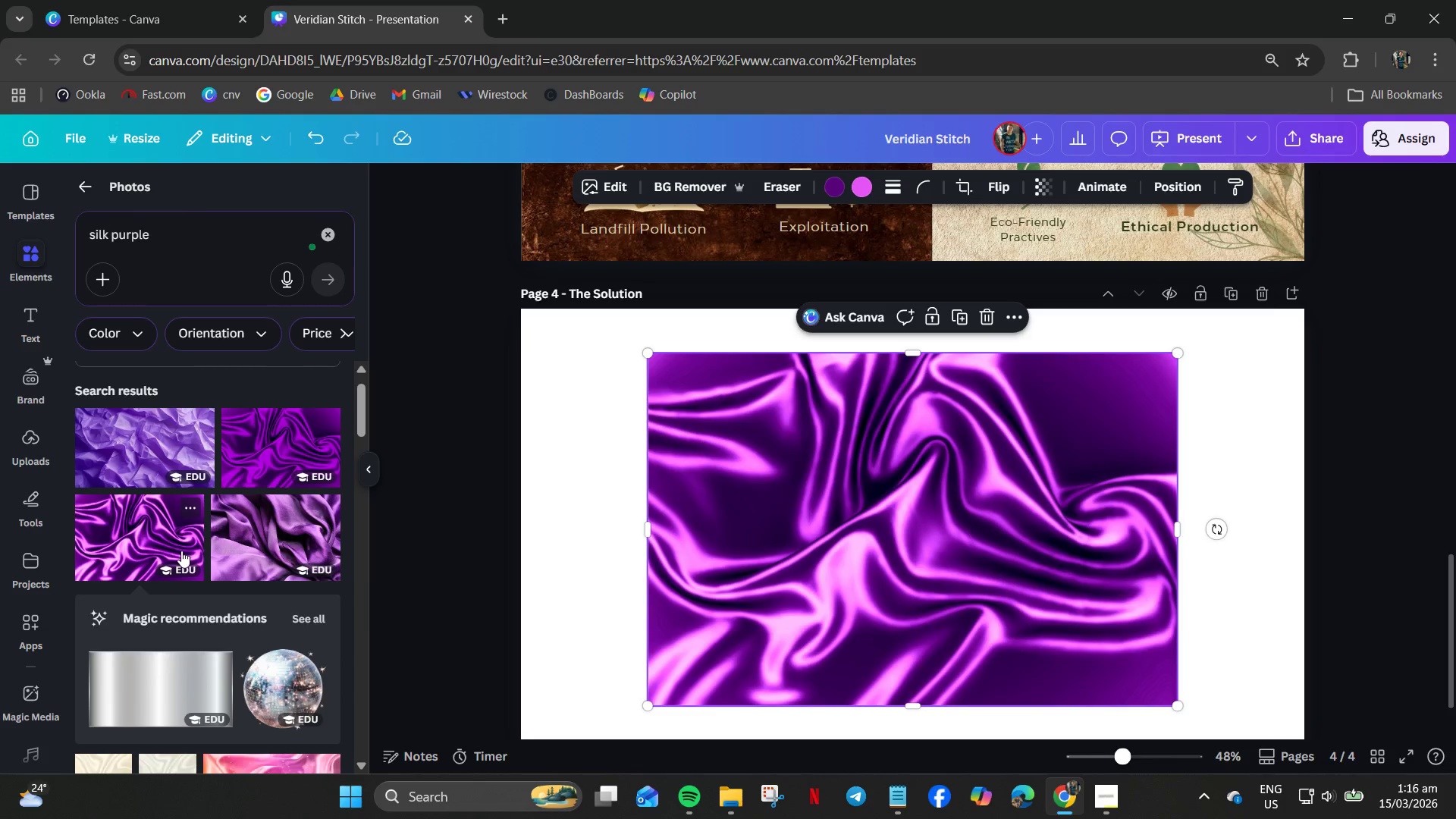 
key(Delete)
 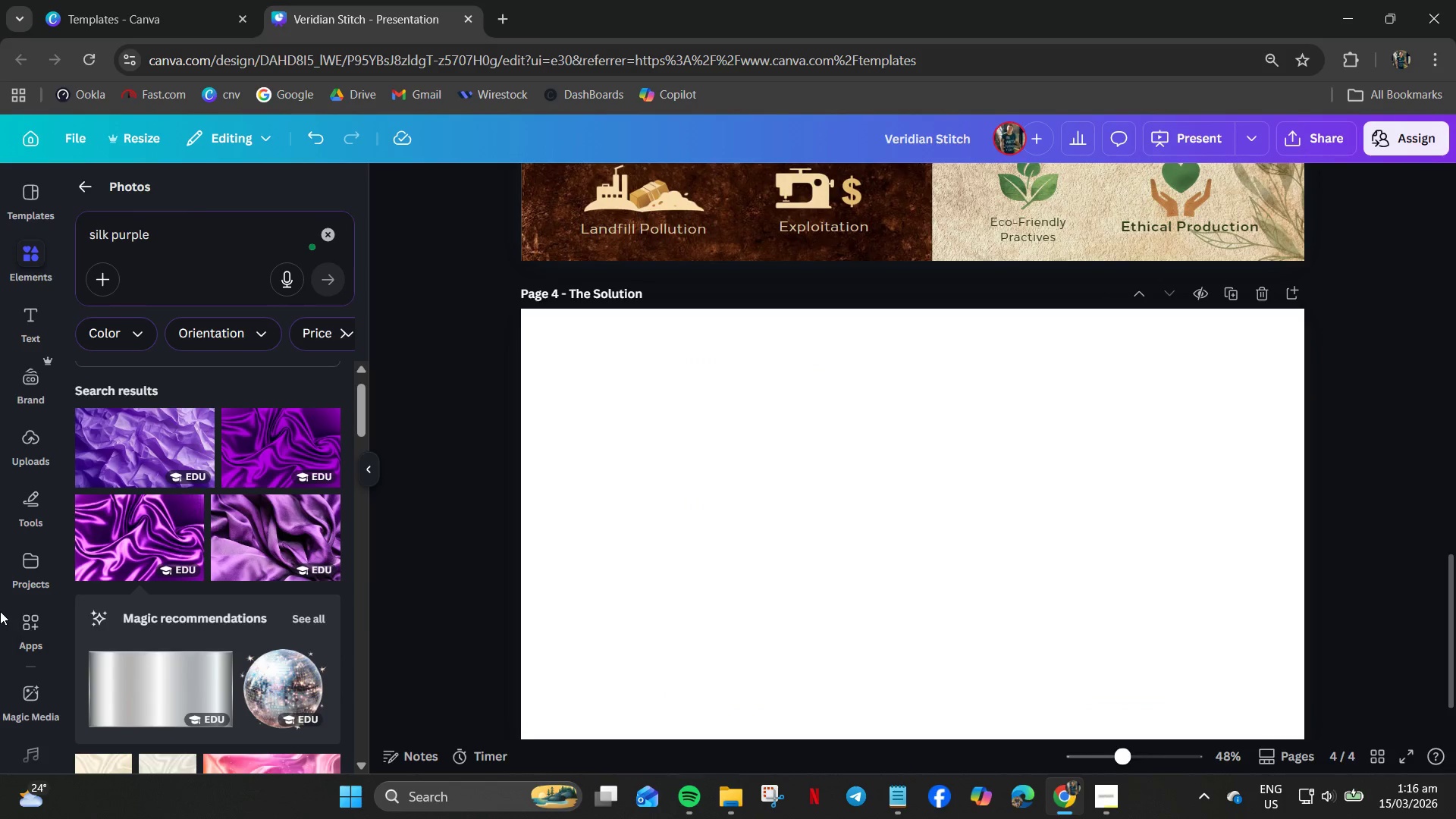 
scroll: coordinate [180, 622], scroll_direction: down, amount: 31.0
 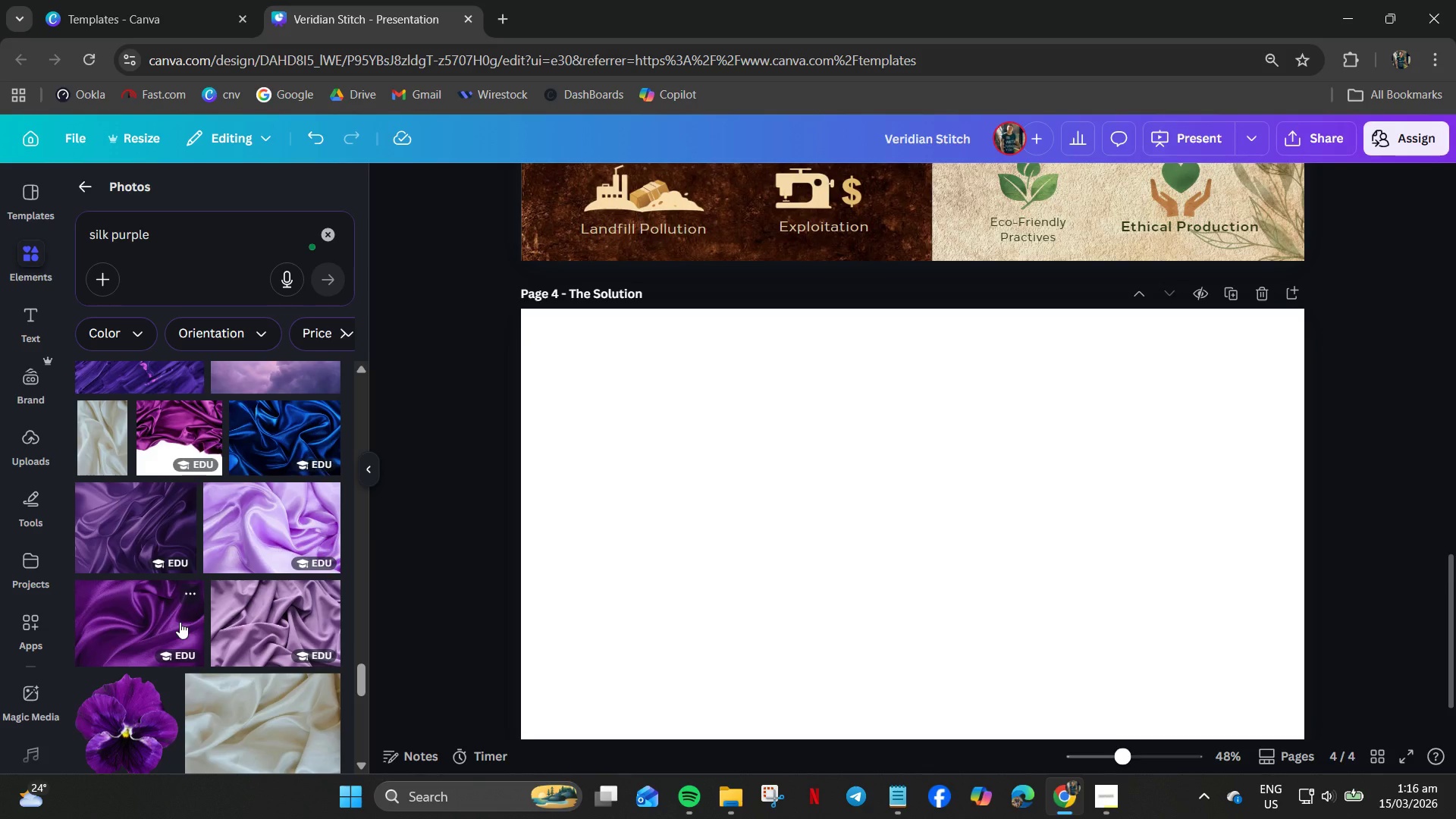 
scroll: coordinate [137, 568], scroll_direction: down, amount: 9.0
 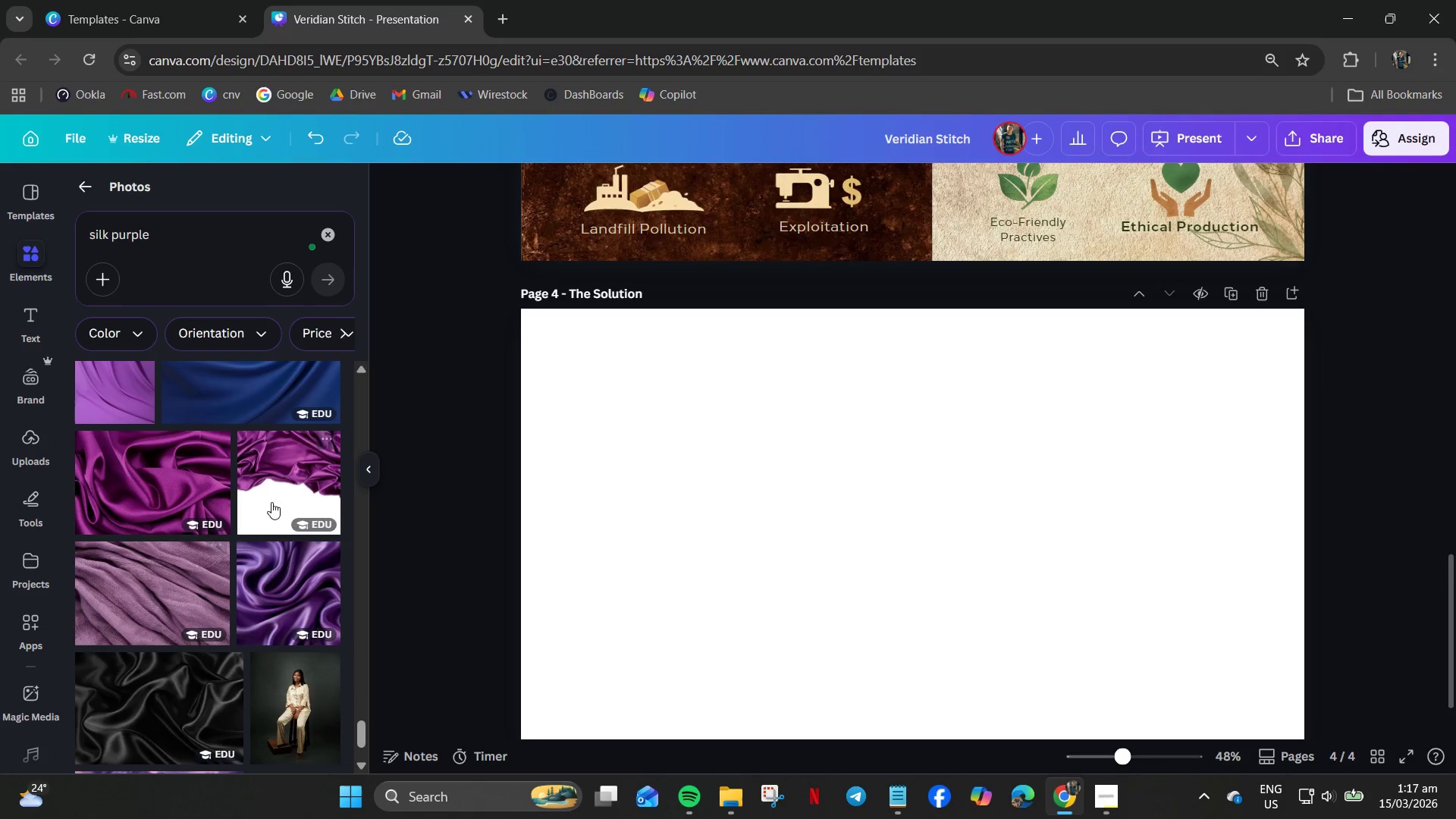 
left_click_drag(start_coordinate=[278, 492], to_coordinate=[281, 491])
 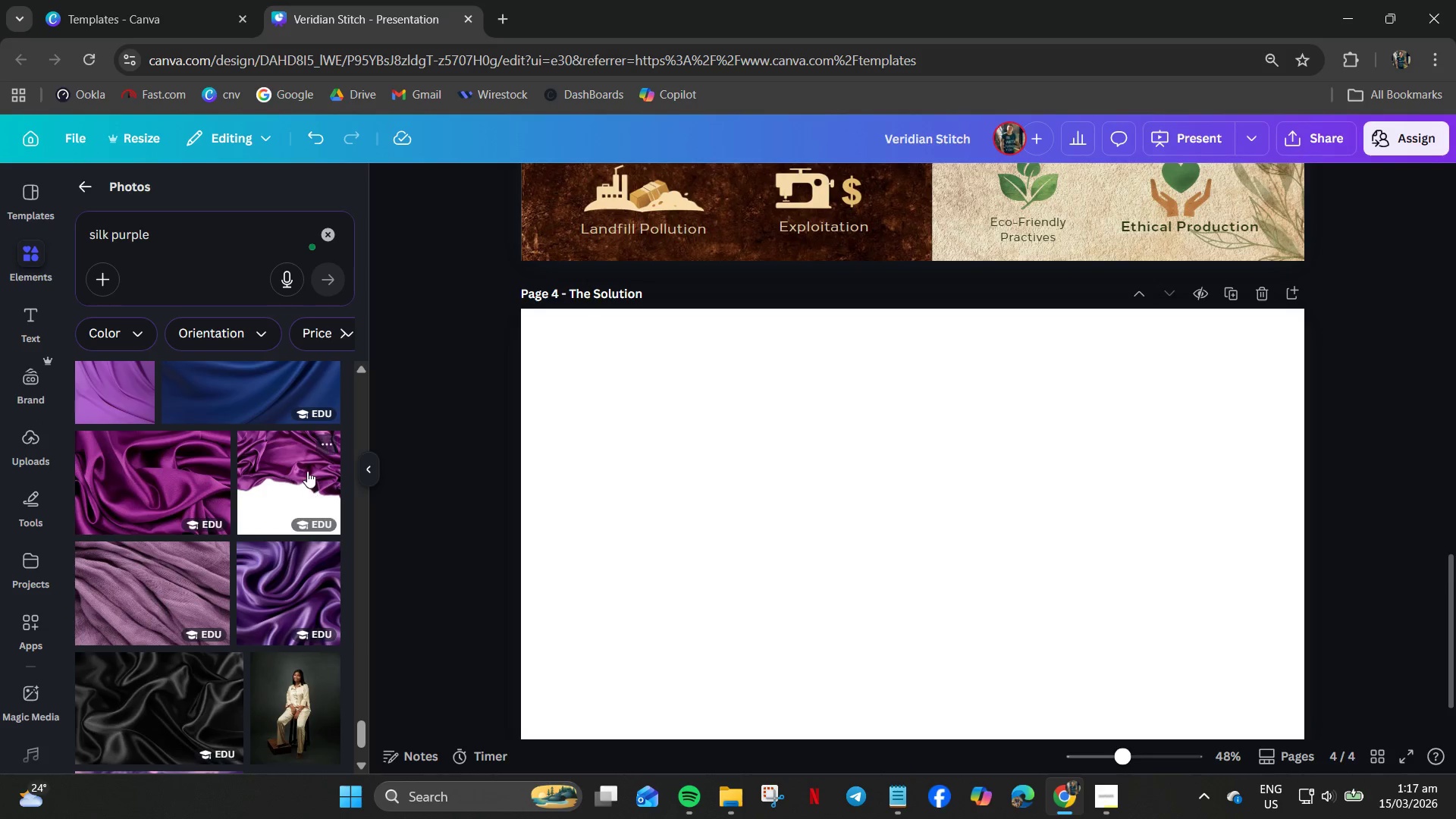 
left_click([305, 451])
 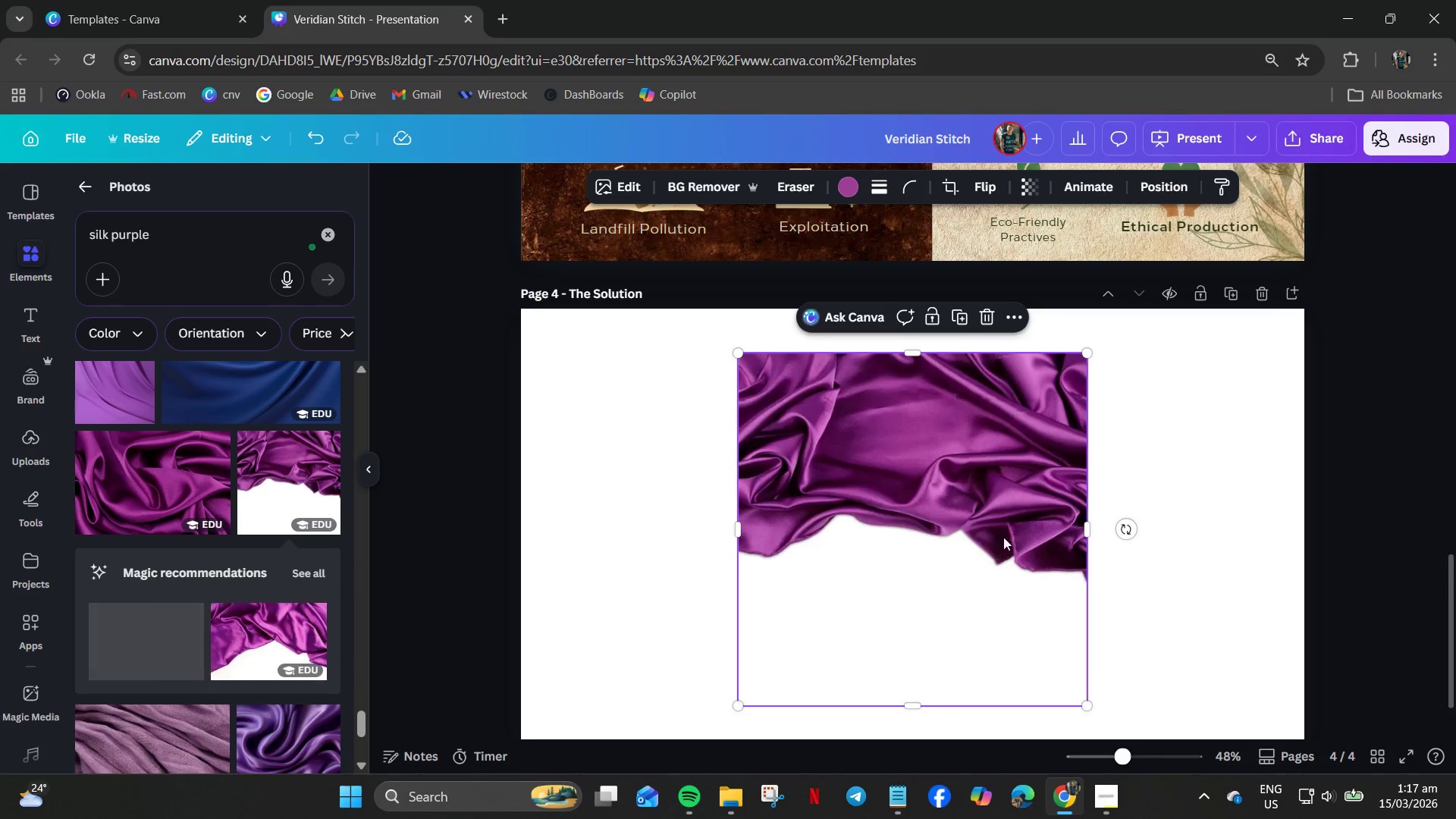 
left_click_drag(start_coordinate=[1037, 462], to_coordinate=[746, 450])
 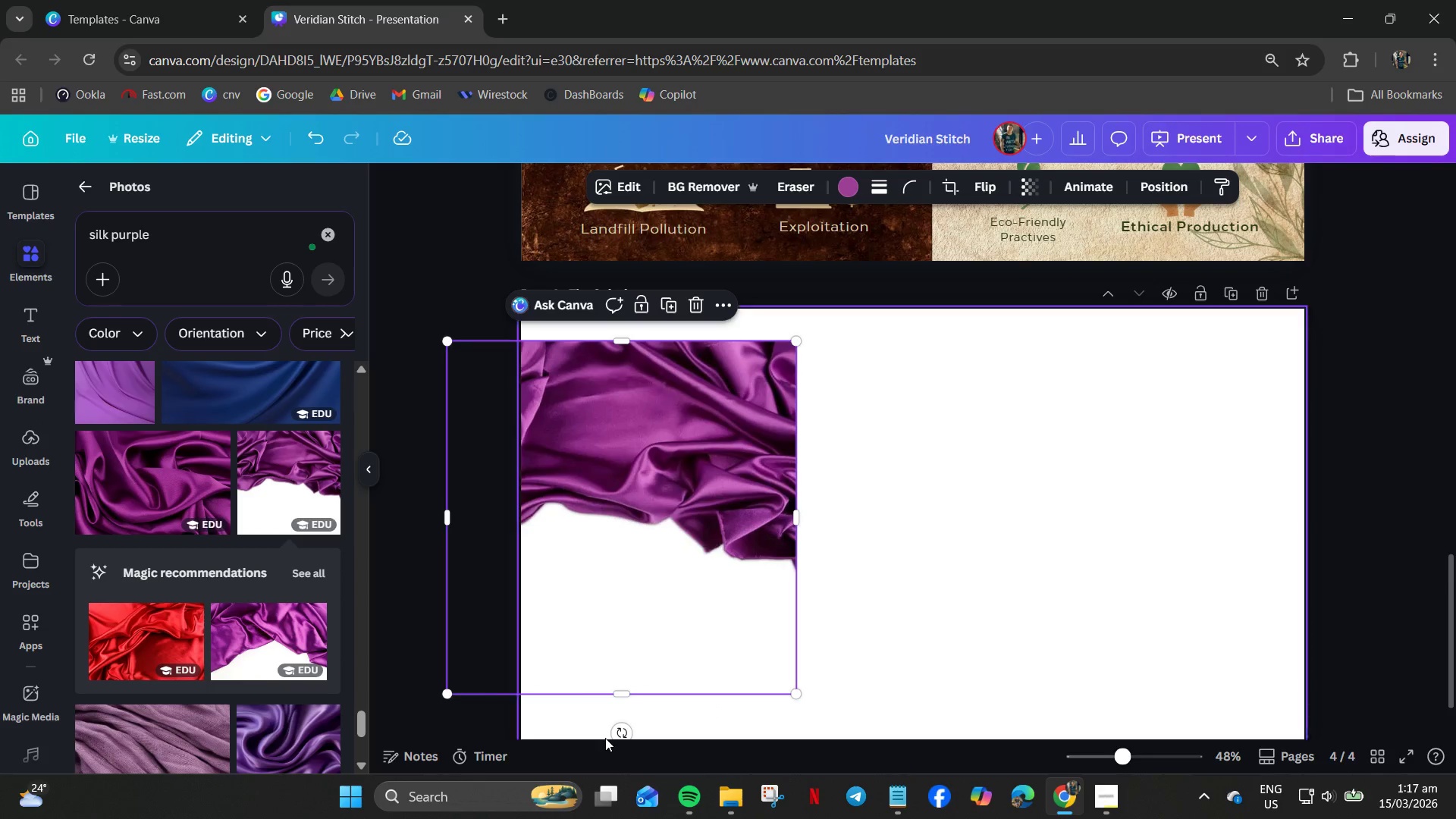 
left_click_drag(start_coordinate=[625, 732], to_coordinate=[803, 663])
 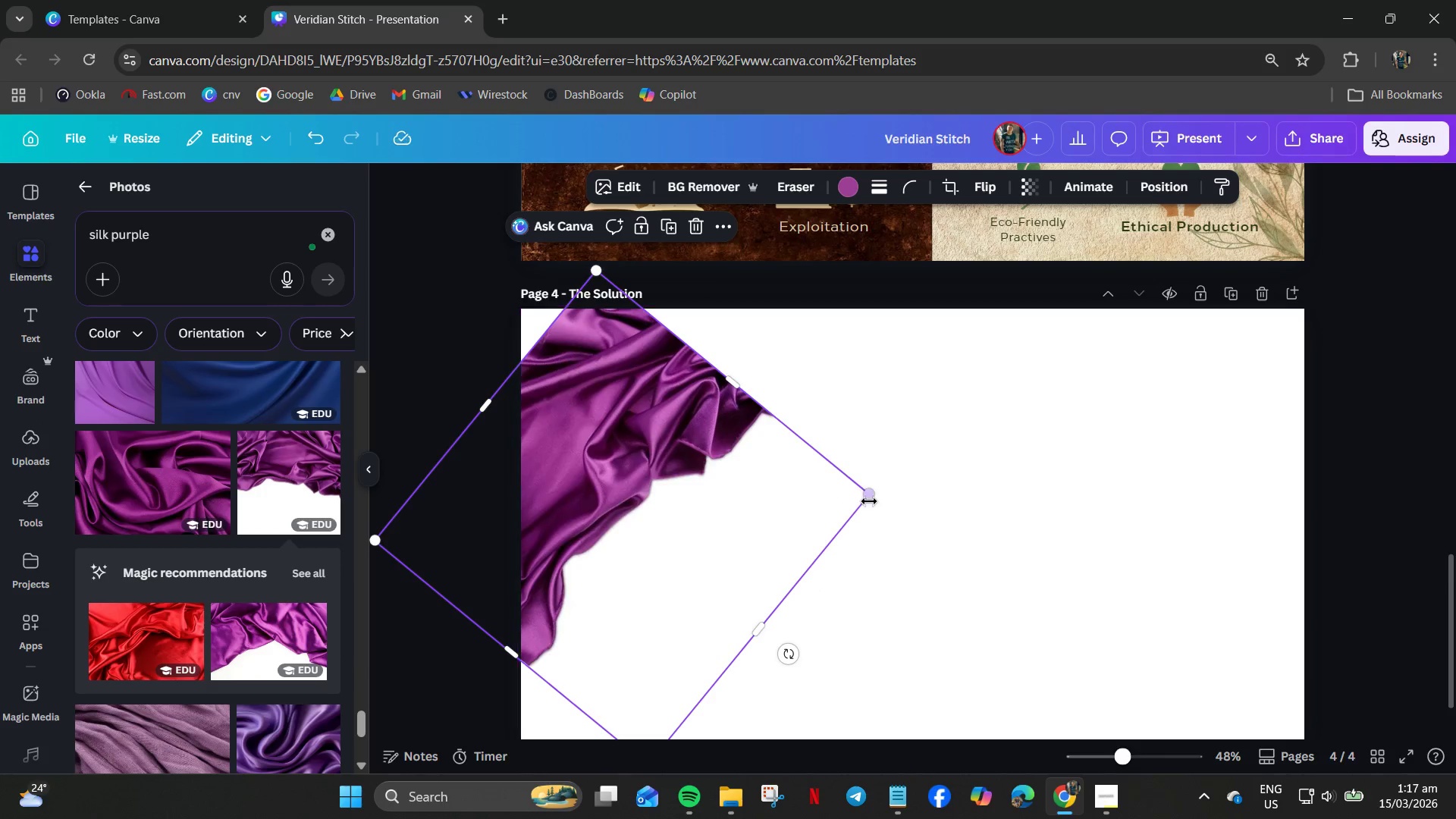 
left_click_drag(start_coordinate=[877, 493], to_coordinate=[1019, 461])
 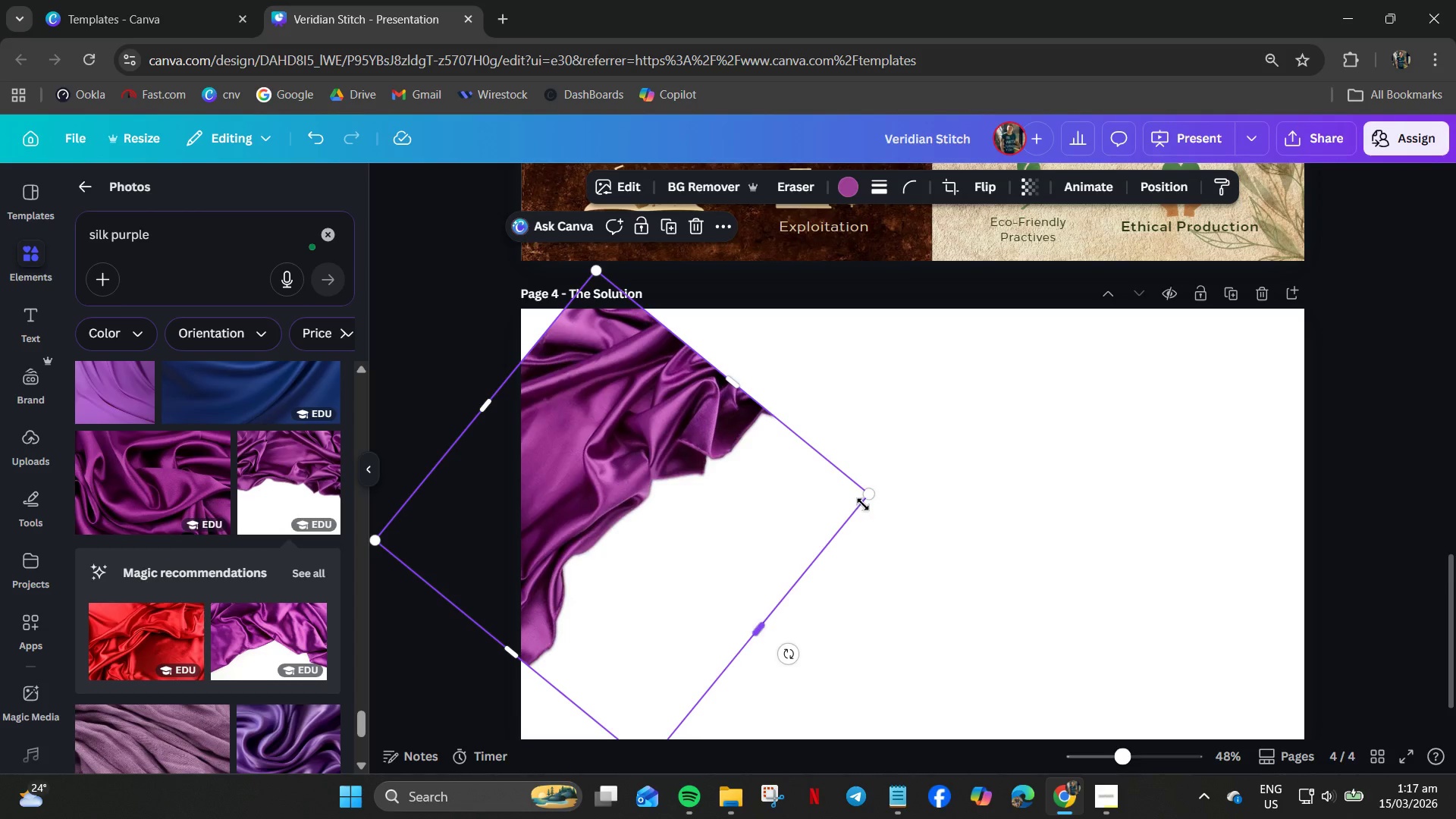 
left_click_drag(start_coordinate=[877, 500], to_coordinate=[871, 497])
 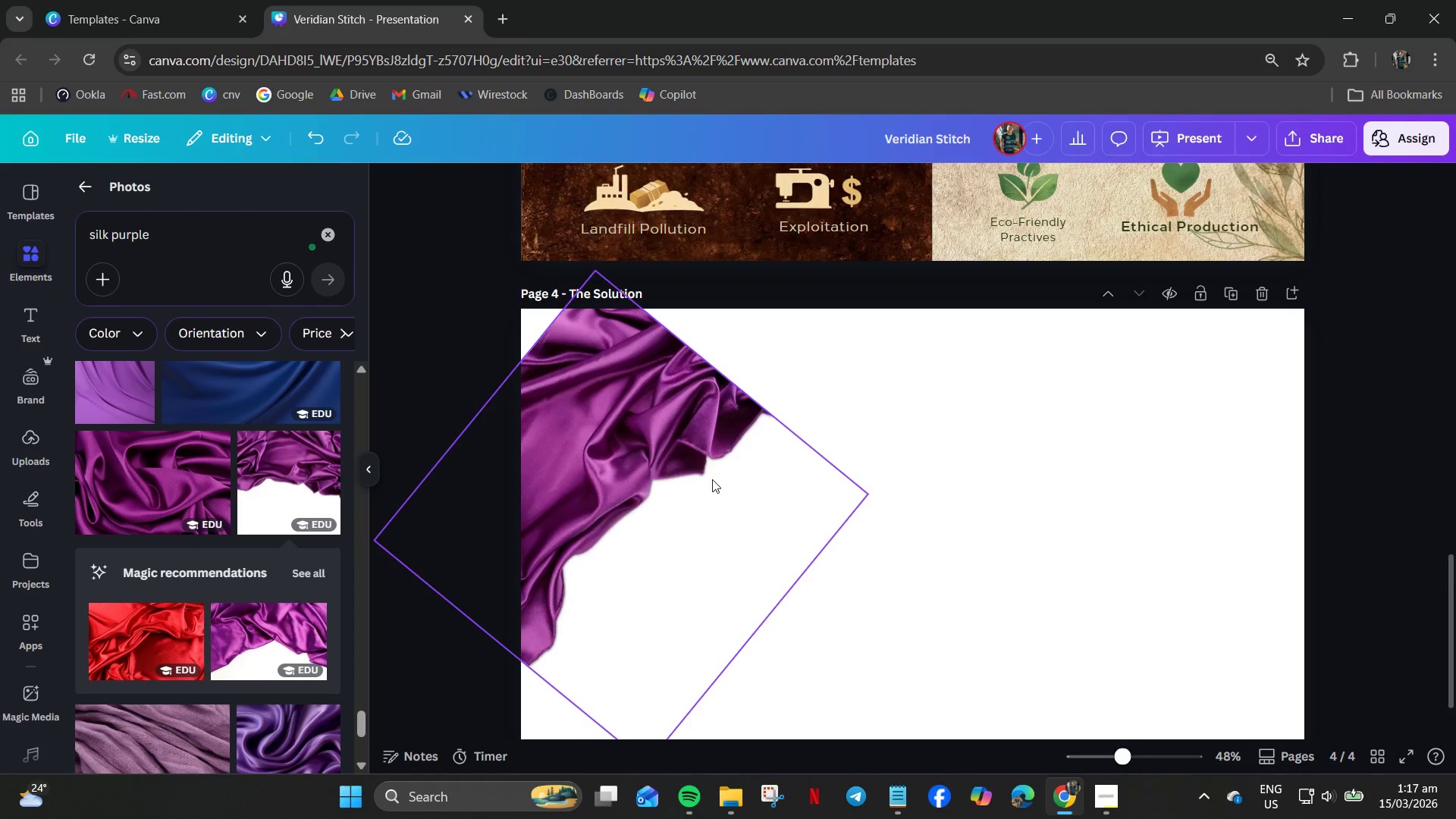 
left_click([712, 479])
 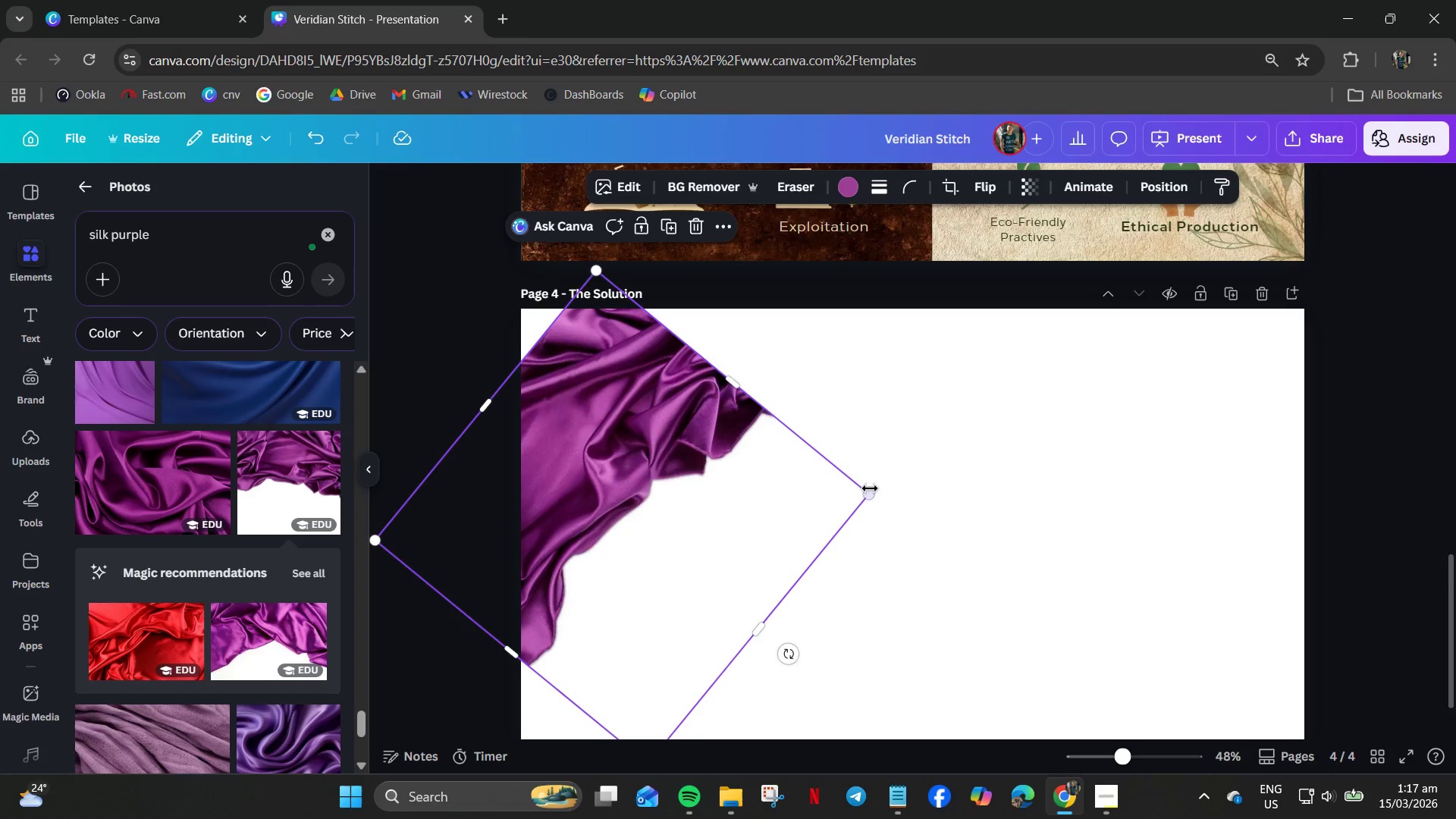 
left_click_drag(start_coordinate=[866, 491], to_coordinate=[1159, 447])
 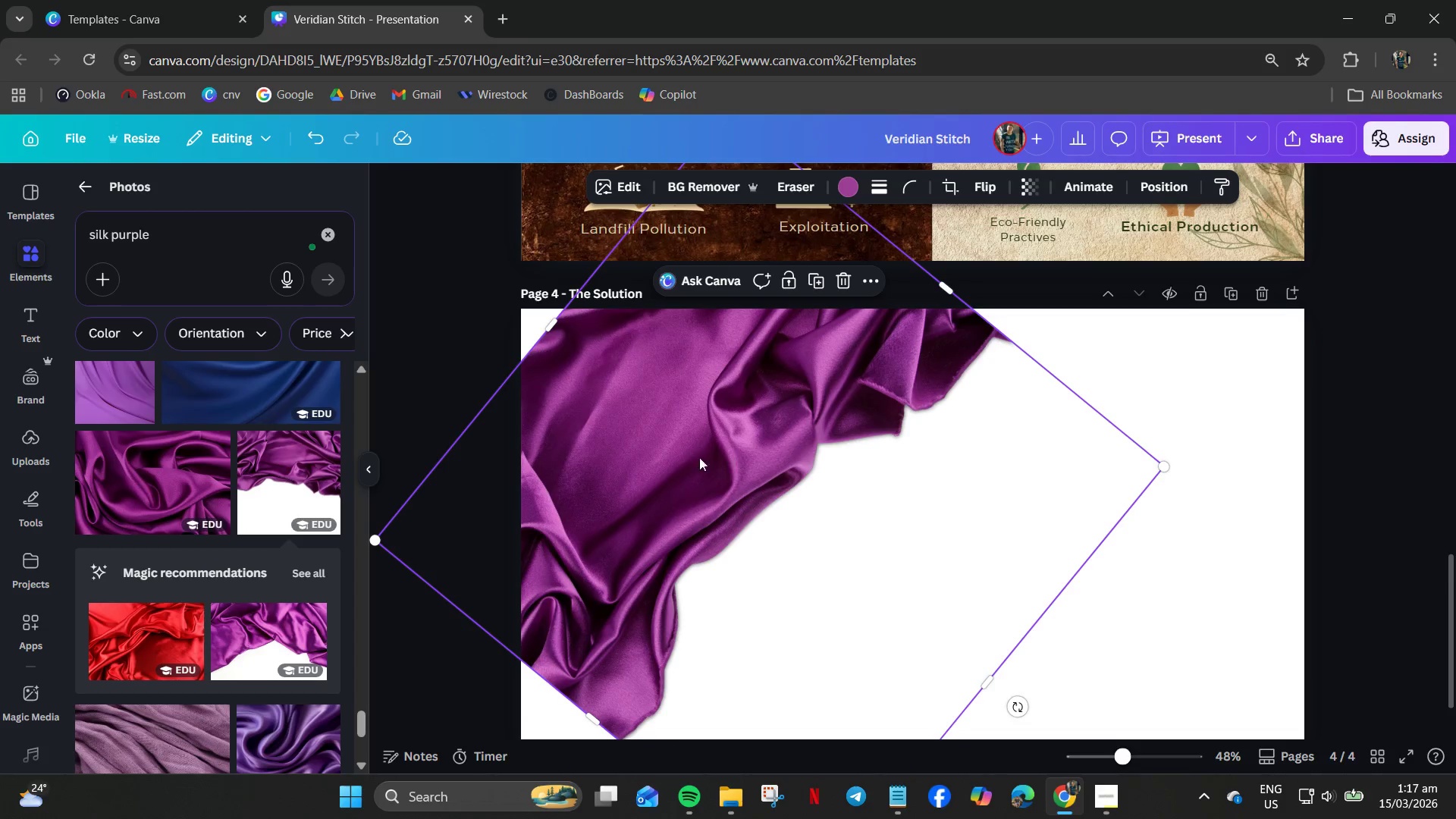 
left_click_drag(start_coordinate=[686, 456], to_coordinate=[582, 417])
 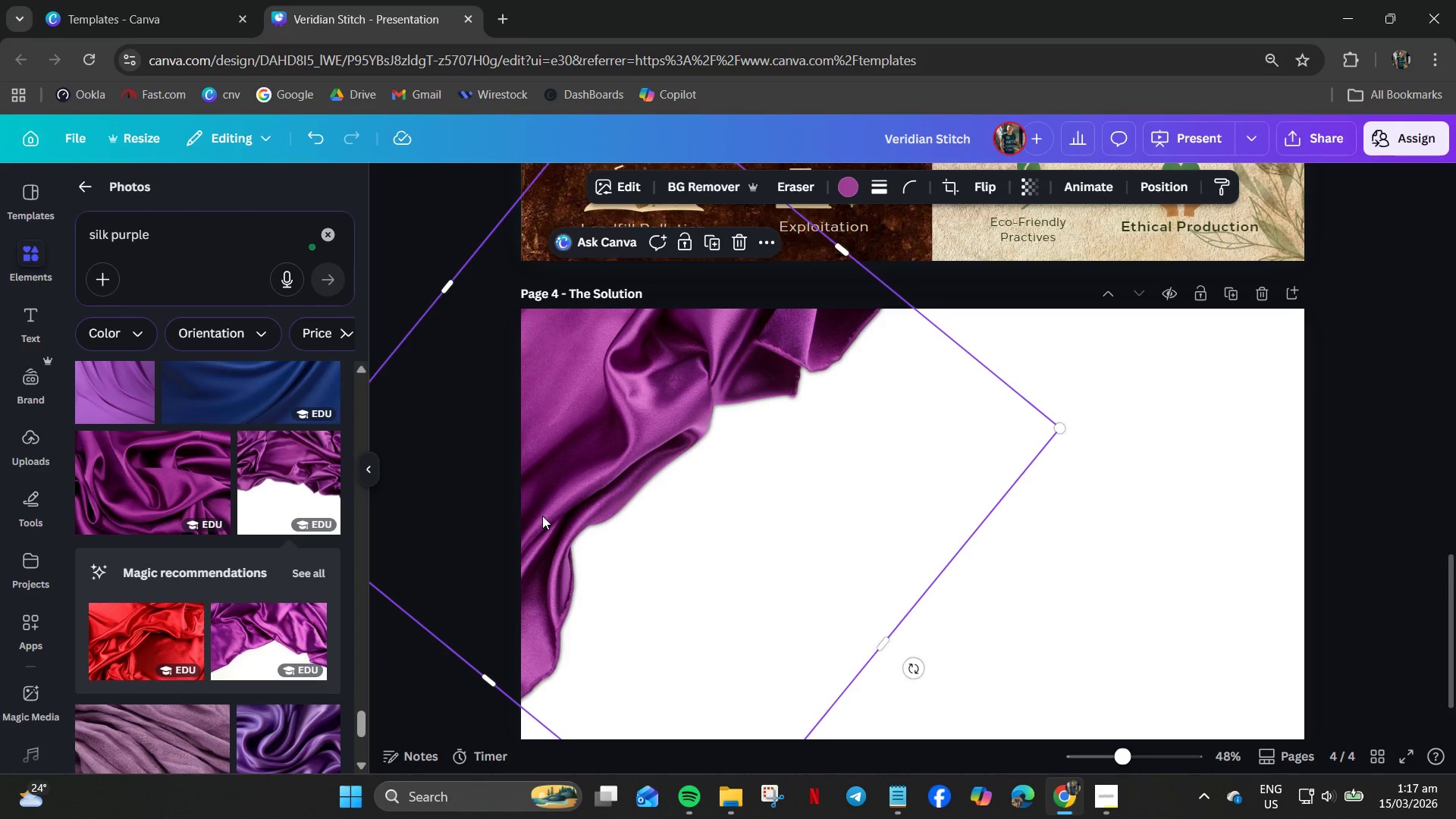 
key(Delete)
 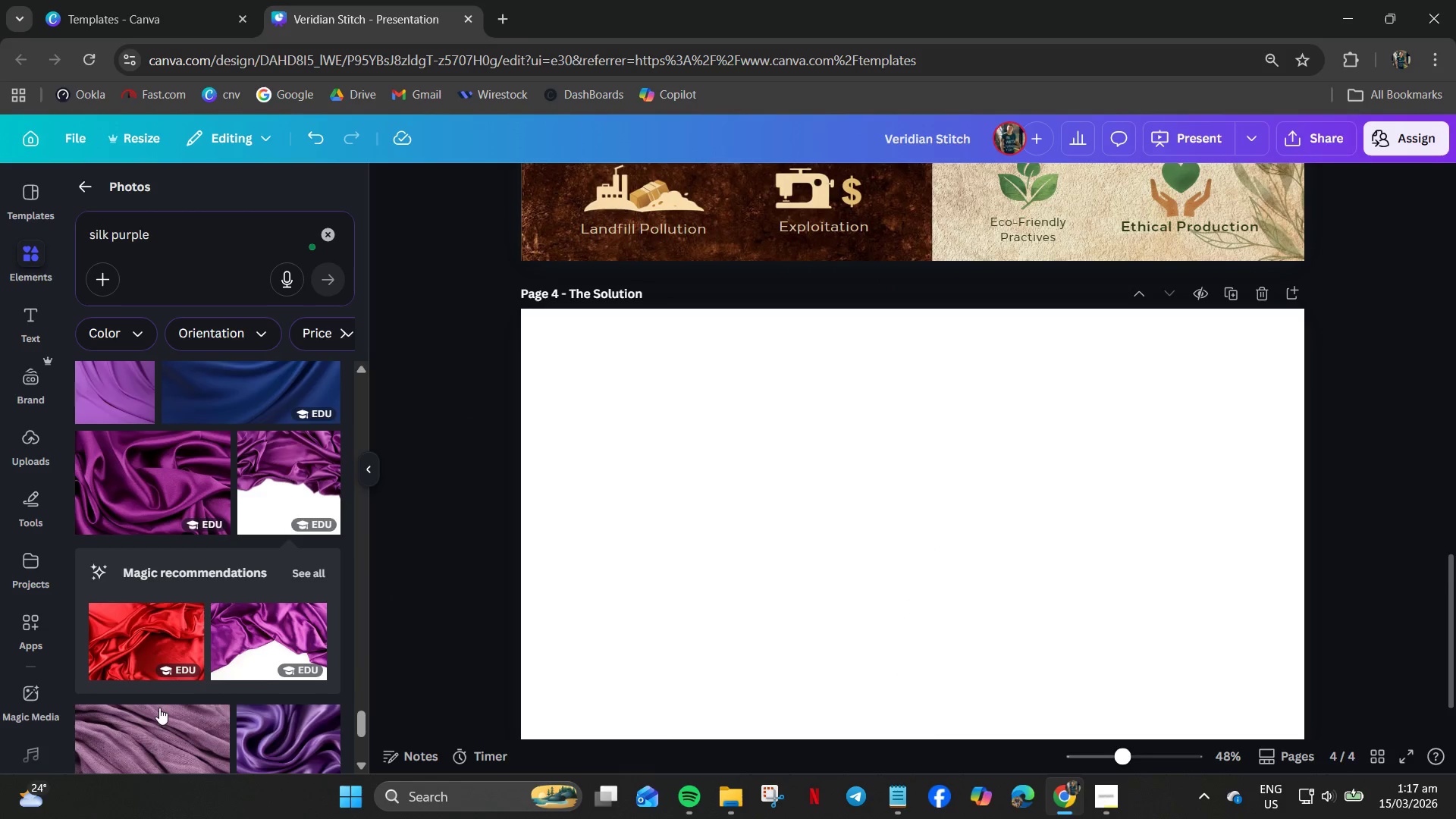 
scroll: coordinate [164, 709], scroll_direction: down, amount: 3.0
 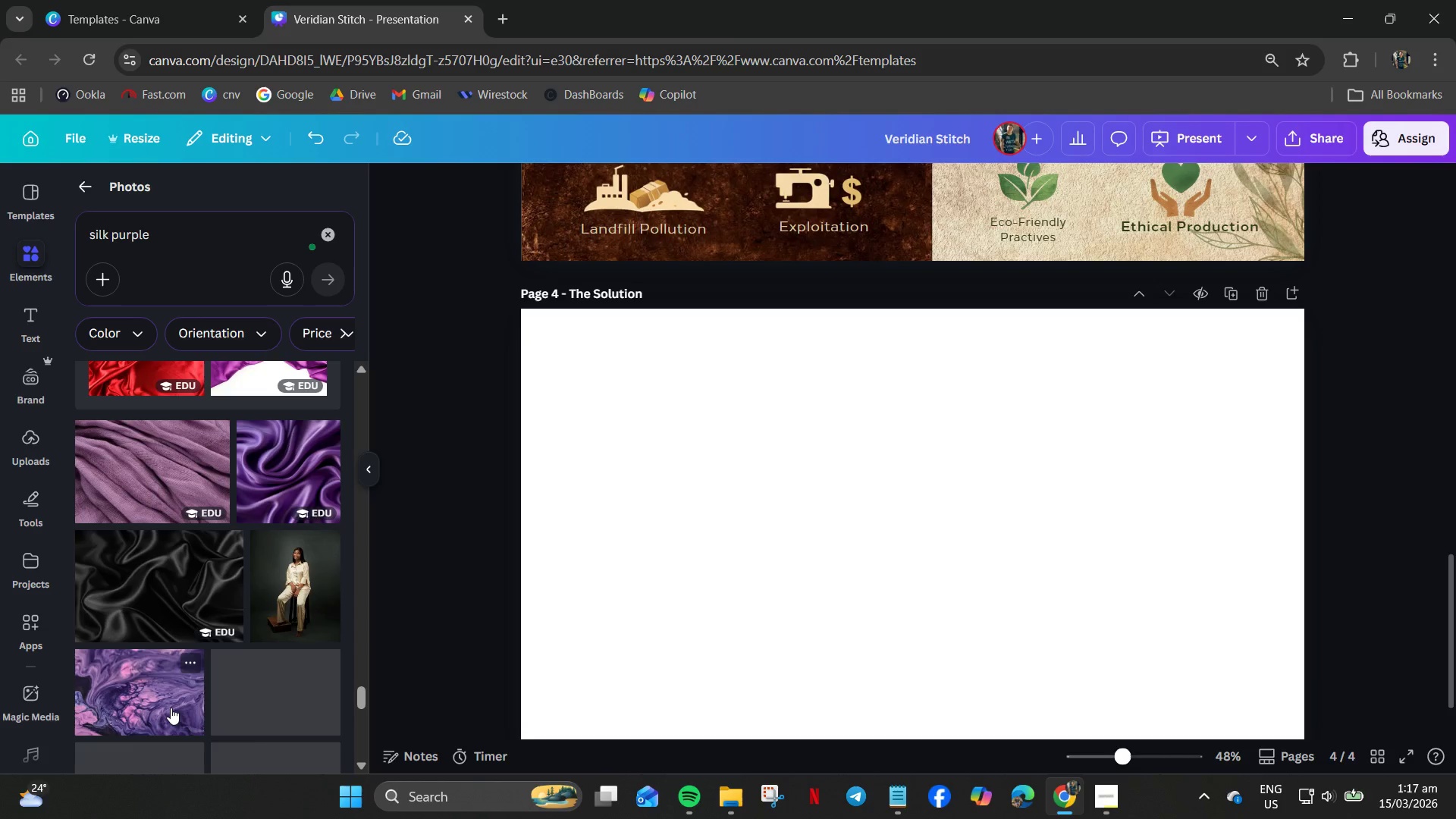 
scroll: coordinate [241, 546], scroll_direction: up, amount: 4.0
 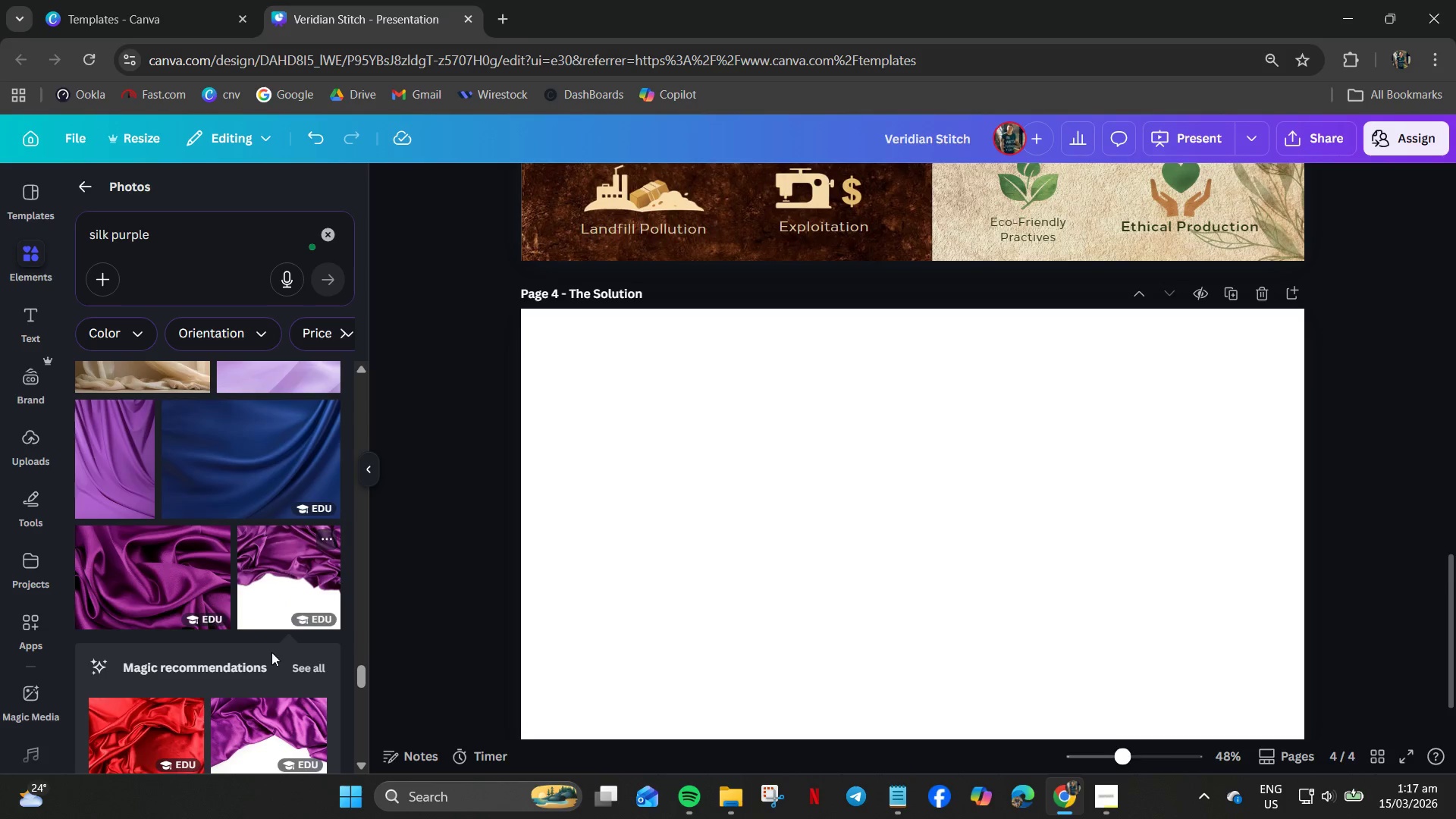 
left_click([306, 664])
 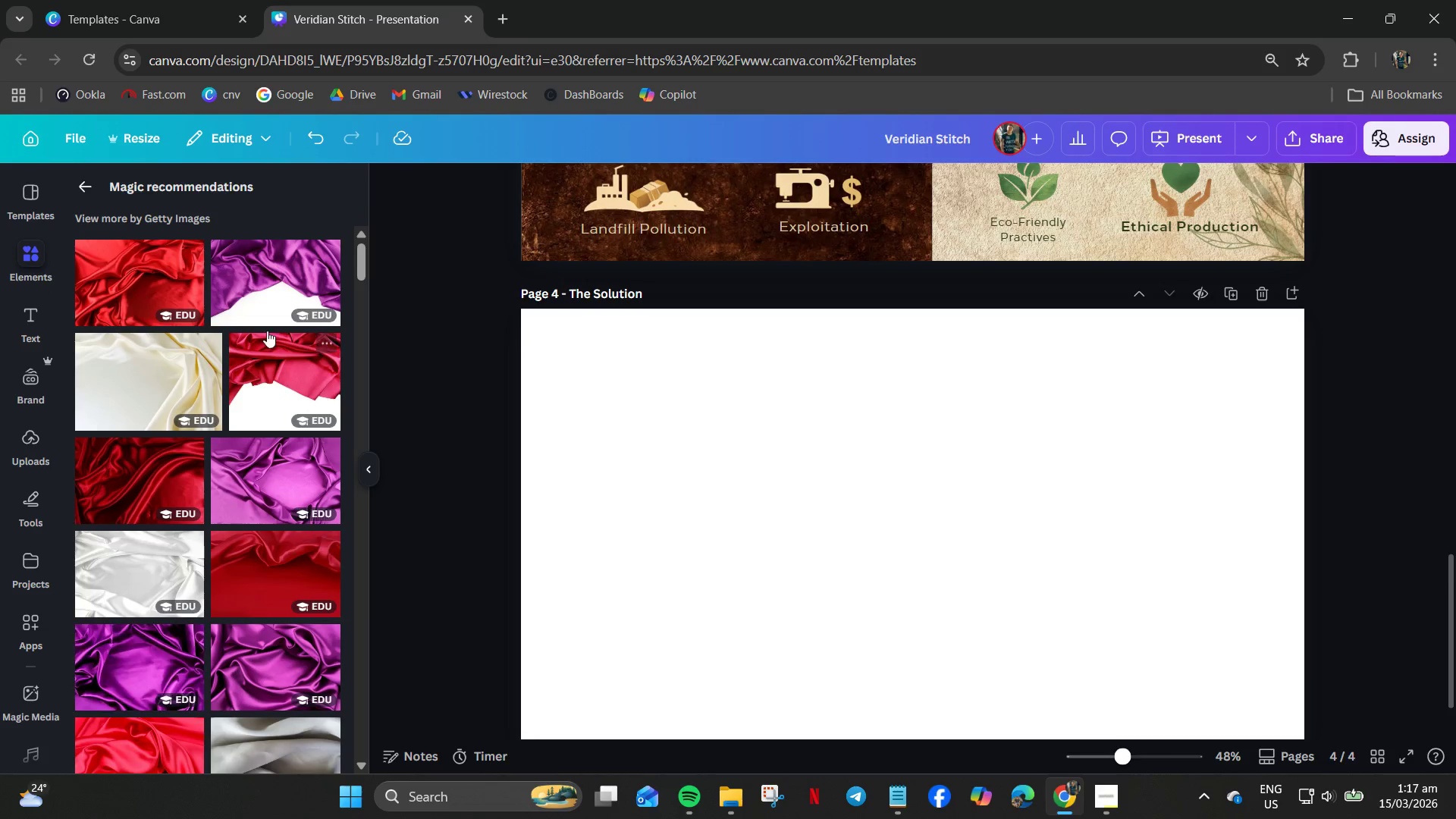 
left_click([257, 264])
 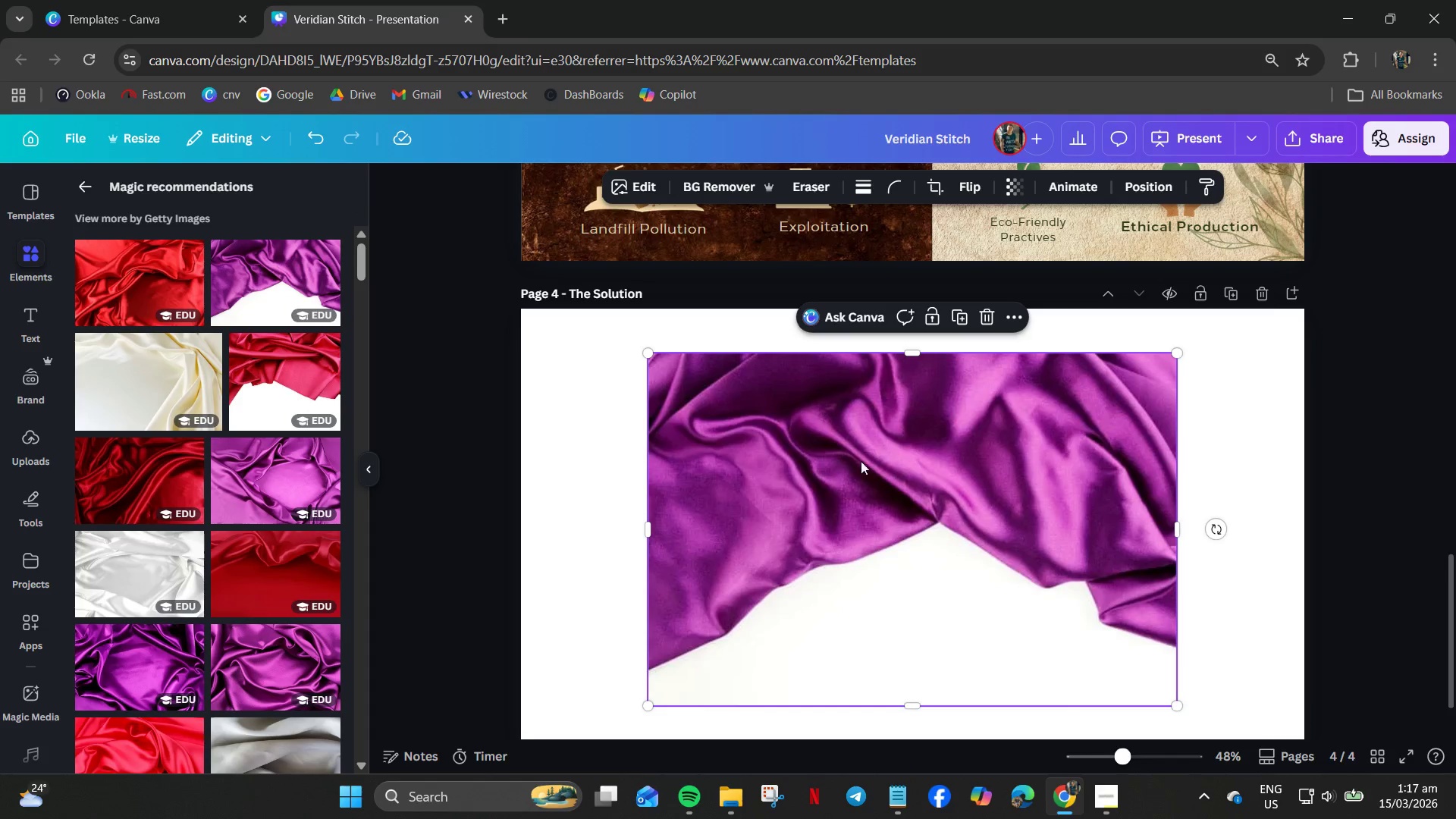 
left_click_drag(start_coordinate=[896, 438], to_coordinate=[595, 391])
 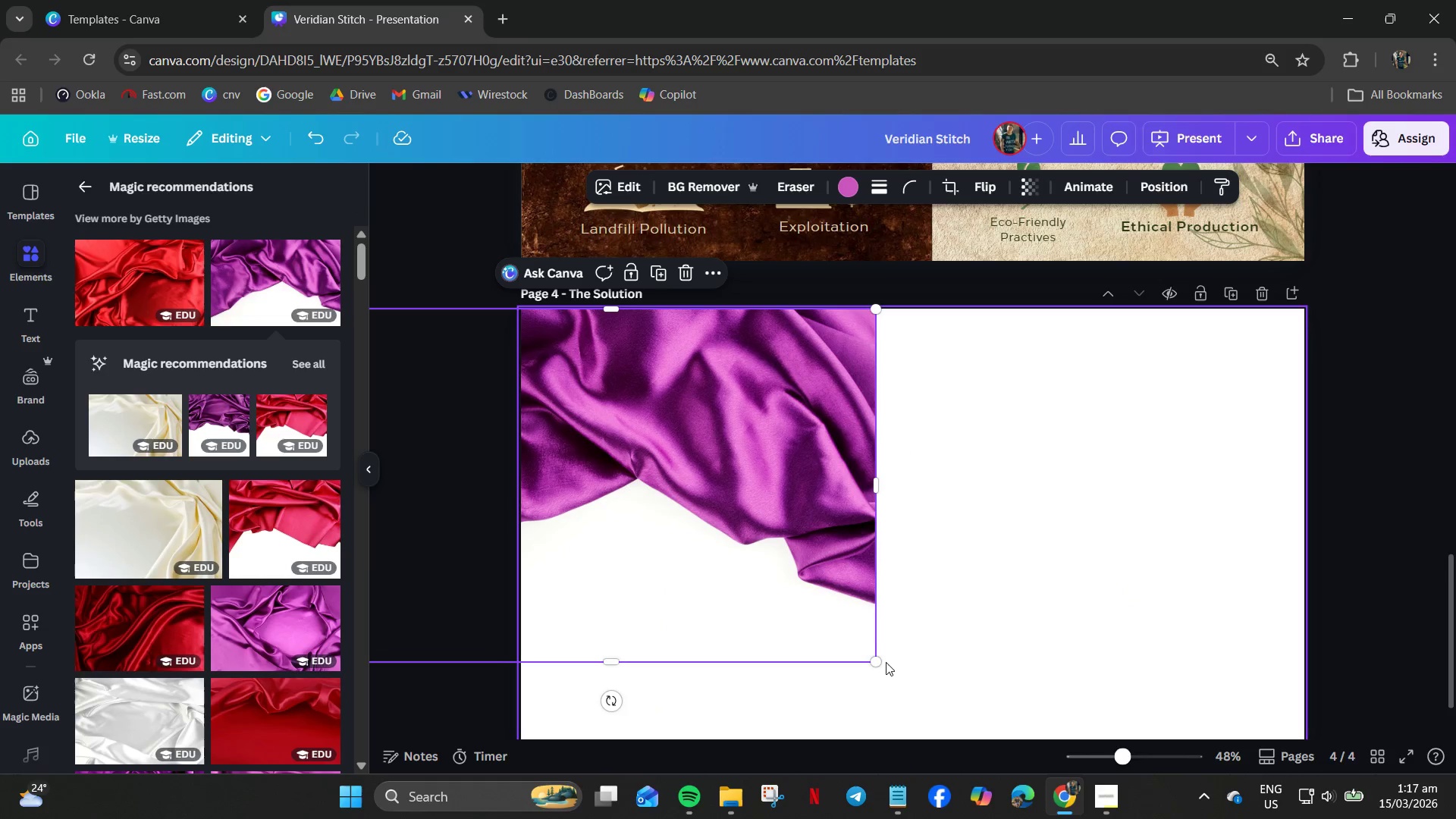 
left_click_drag(start_coordinate=[876, 661], to_coordinate=[726, 528])
 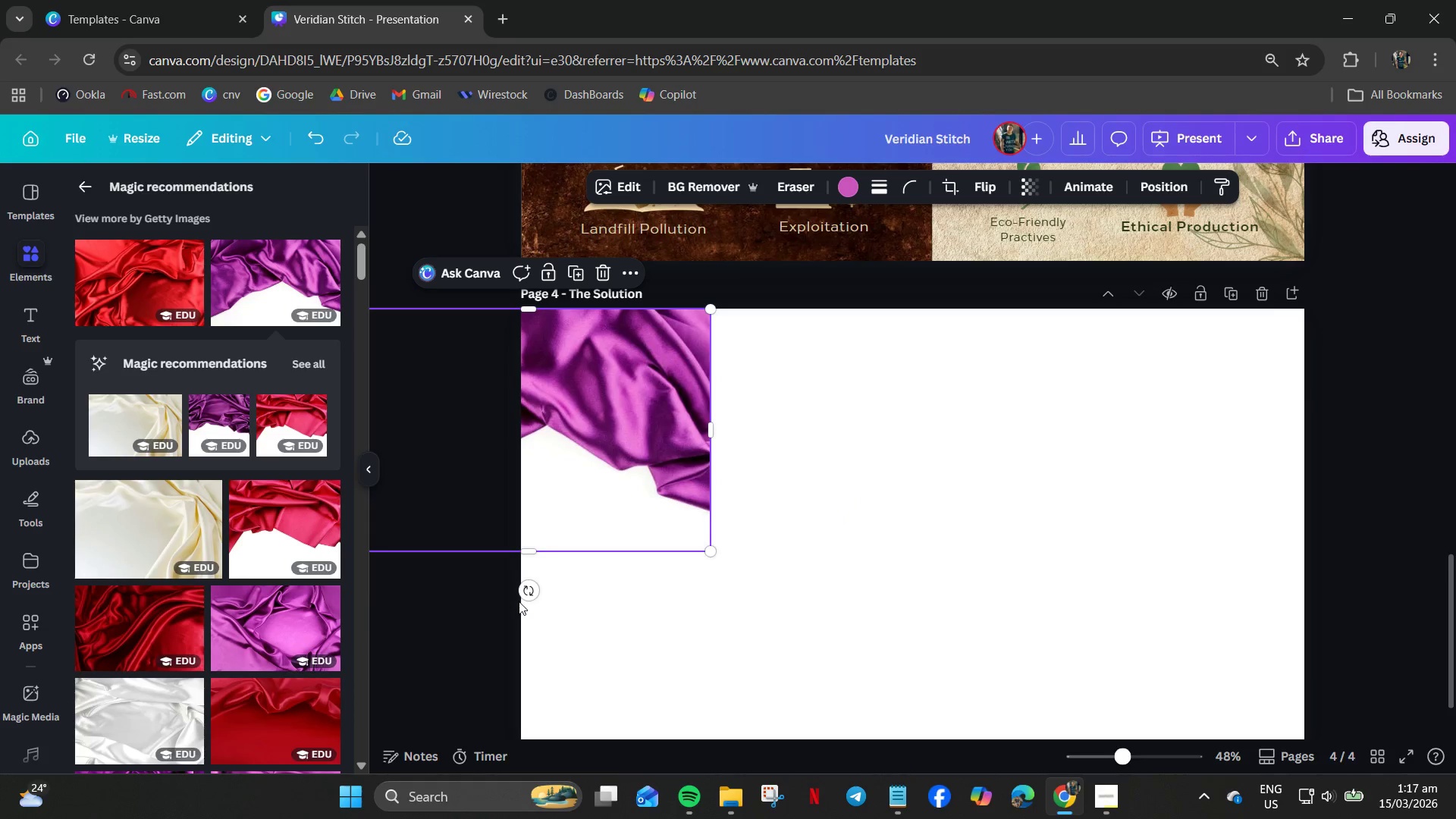 
left_click_drag(start_coordinate=[533, 588], to_coordinate=[687, 572])
 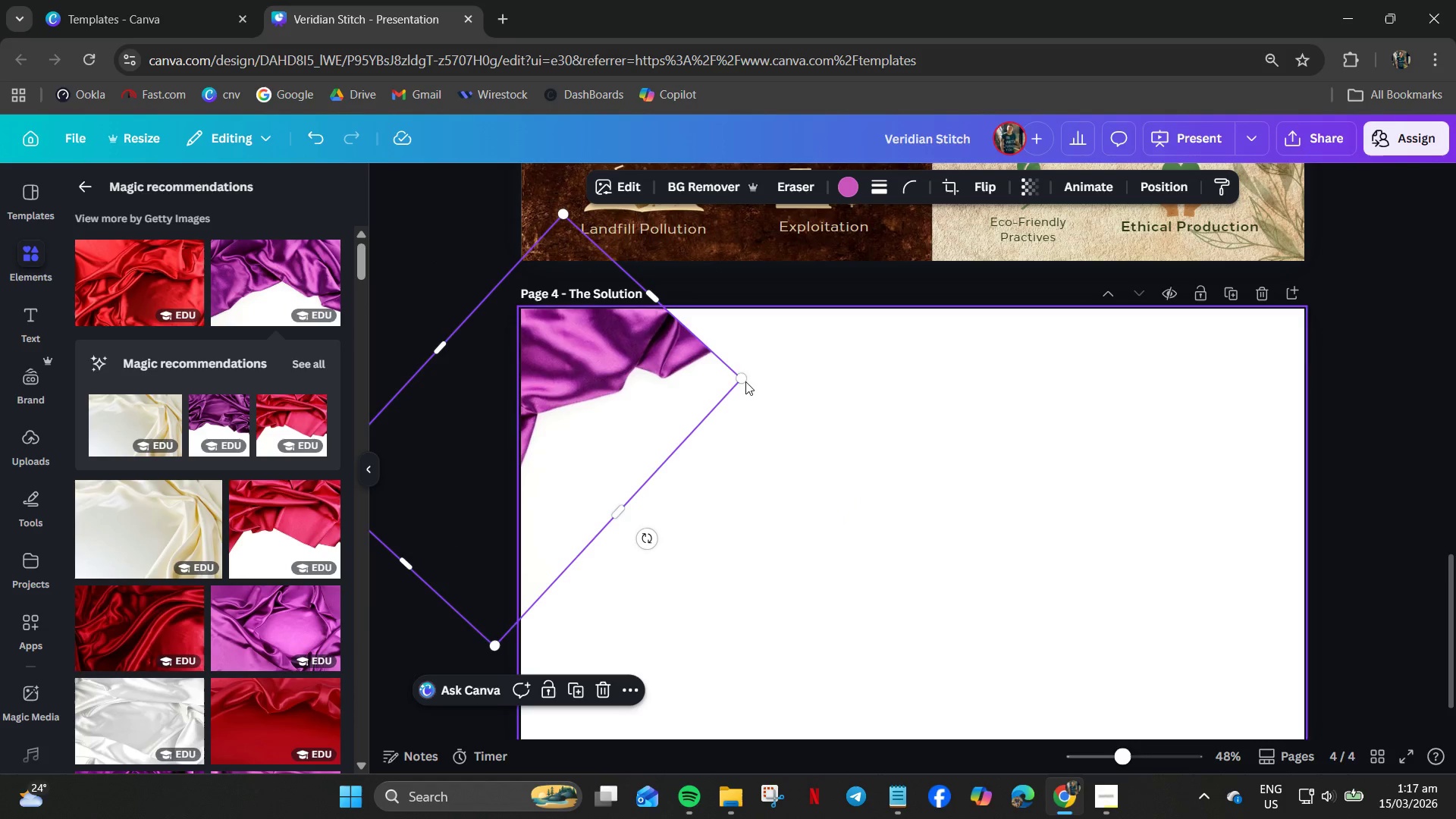 
left_click_drag(start_coordinate=[737, 376], to_coordinate=[905, 384])
 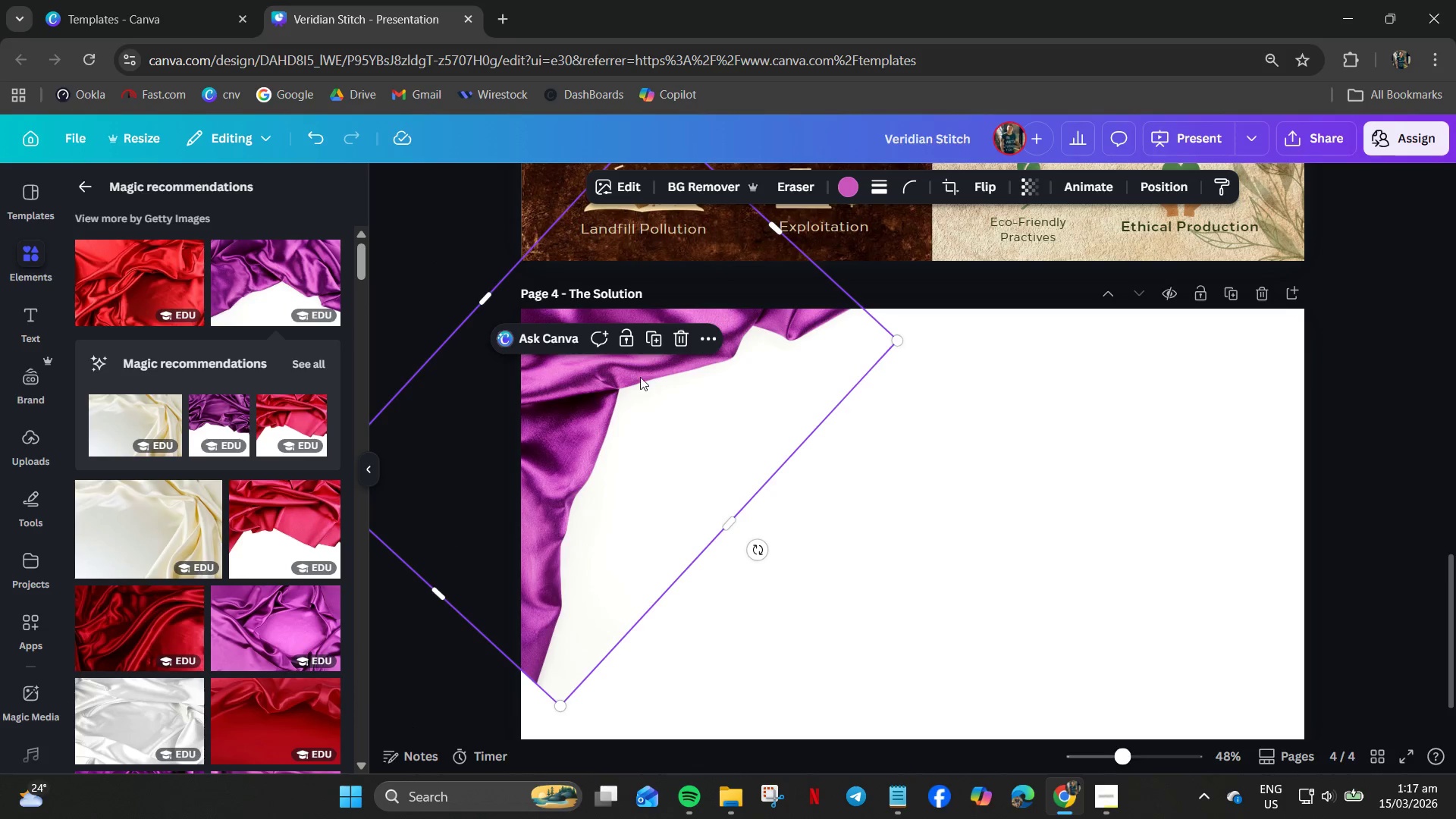 
left_click_drag(start_coordinate=[585, 379], to_coordinate=[472, 425])
 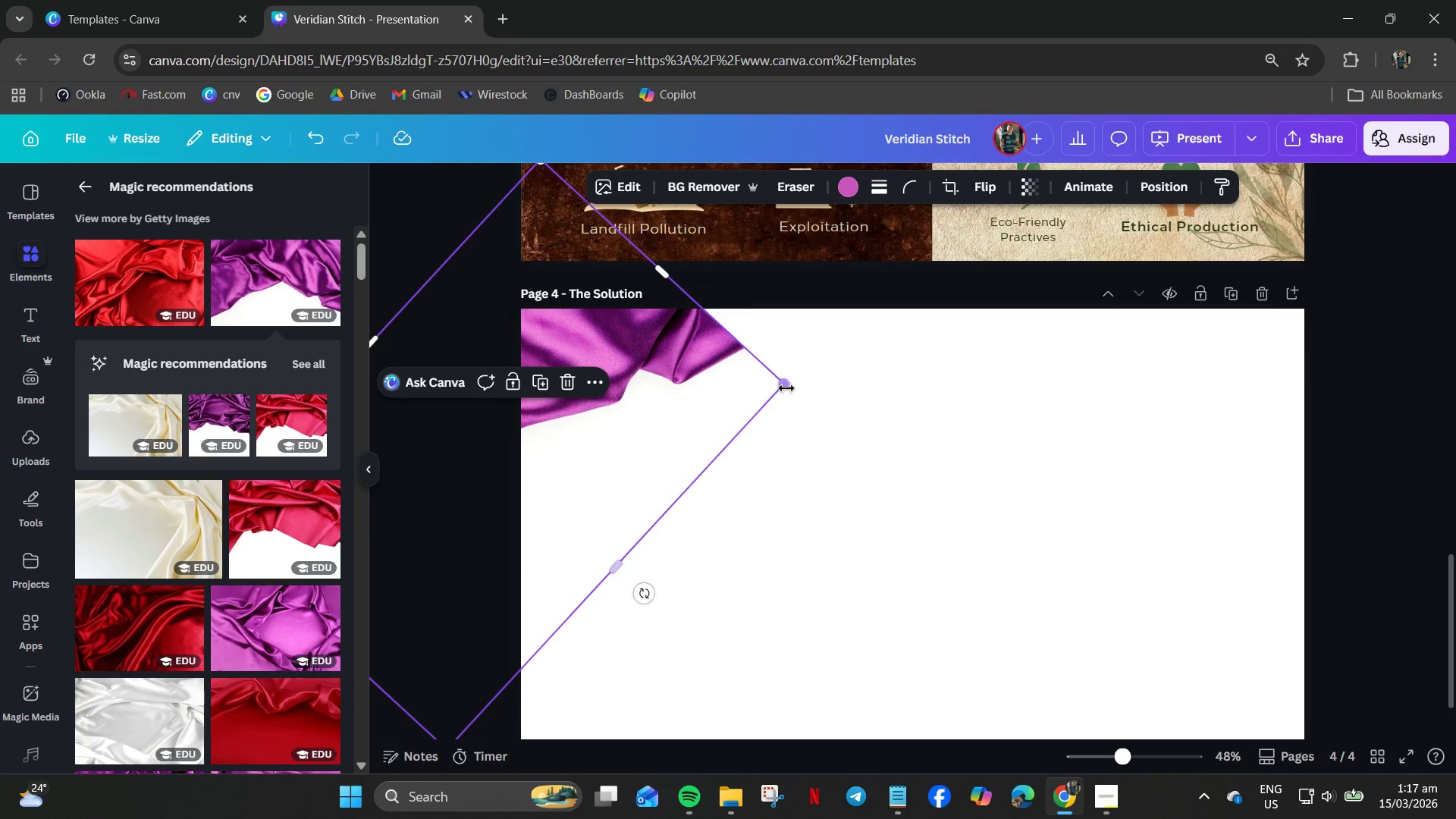 
left_click_drag(start_coordinate=[788, 388], to_coordinate=[1009, 366])
 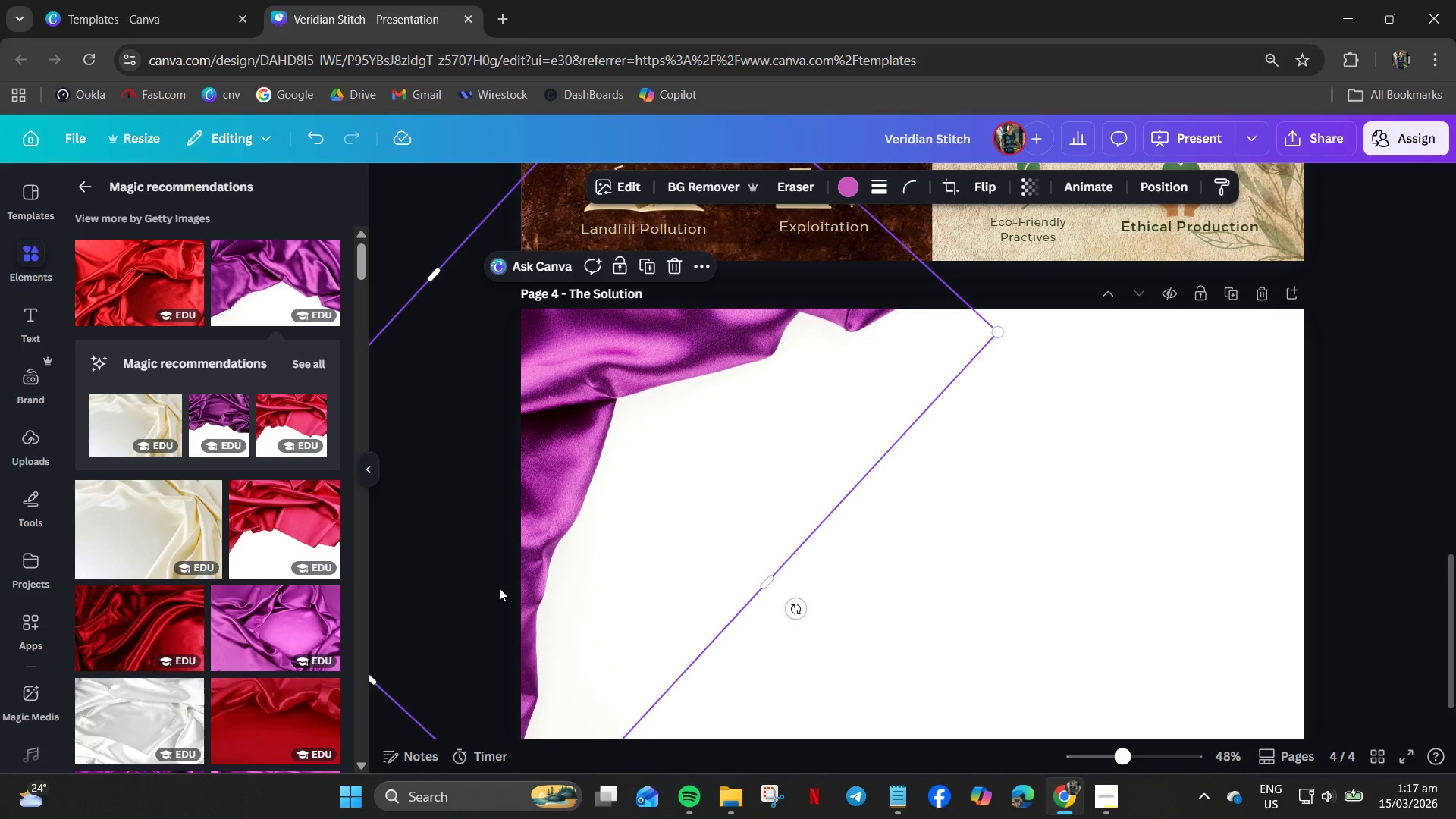 
left_click_drag(start_coordinate=[554, 417], to_coordinate=[579, 331])
 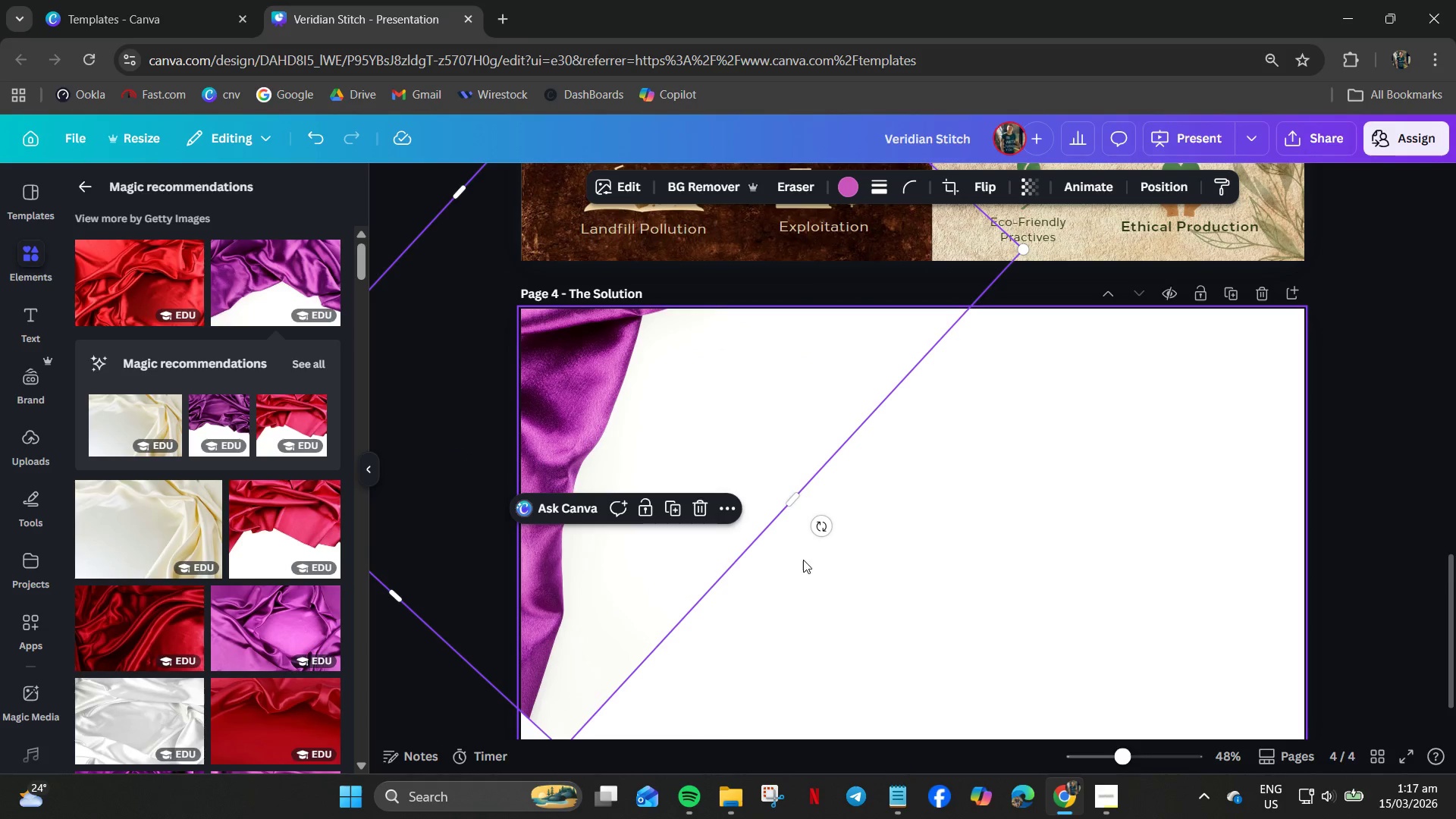 
left_click_drag(start_coordinate=[822, 526], to_coordinate=[768, 672])
 